 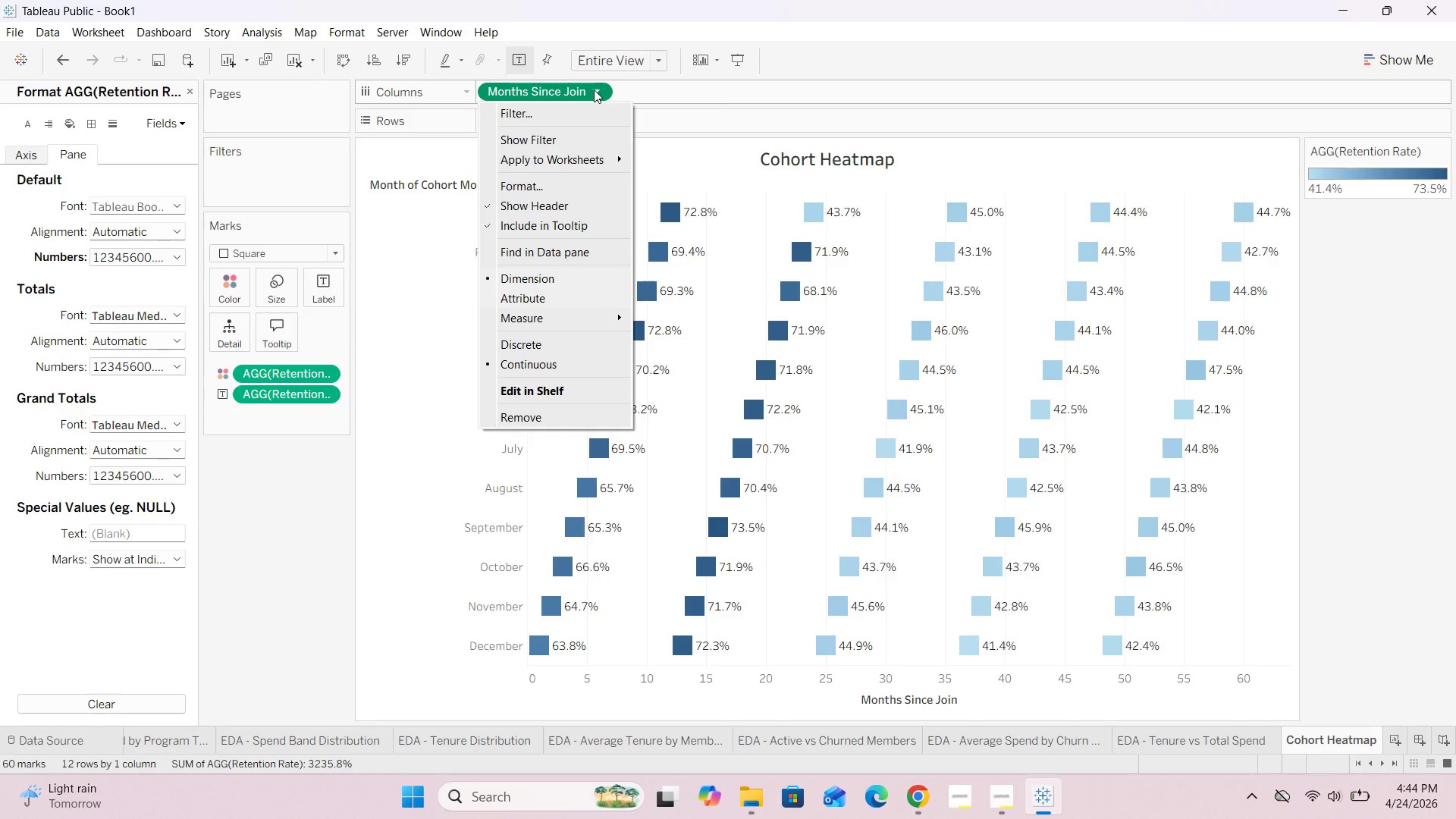 
left_click([566, 348])
 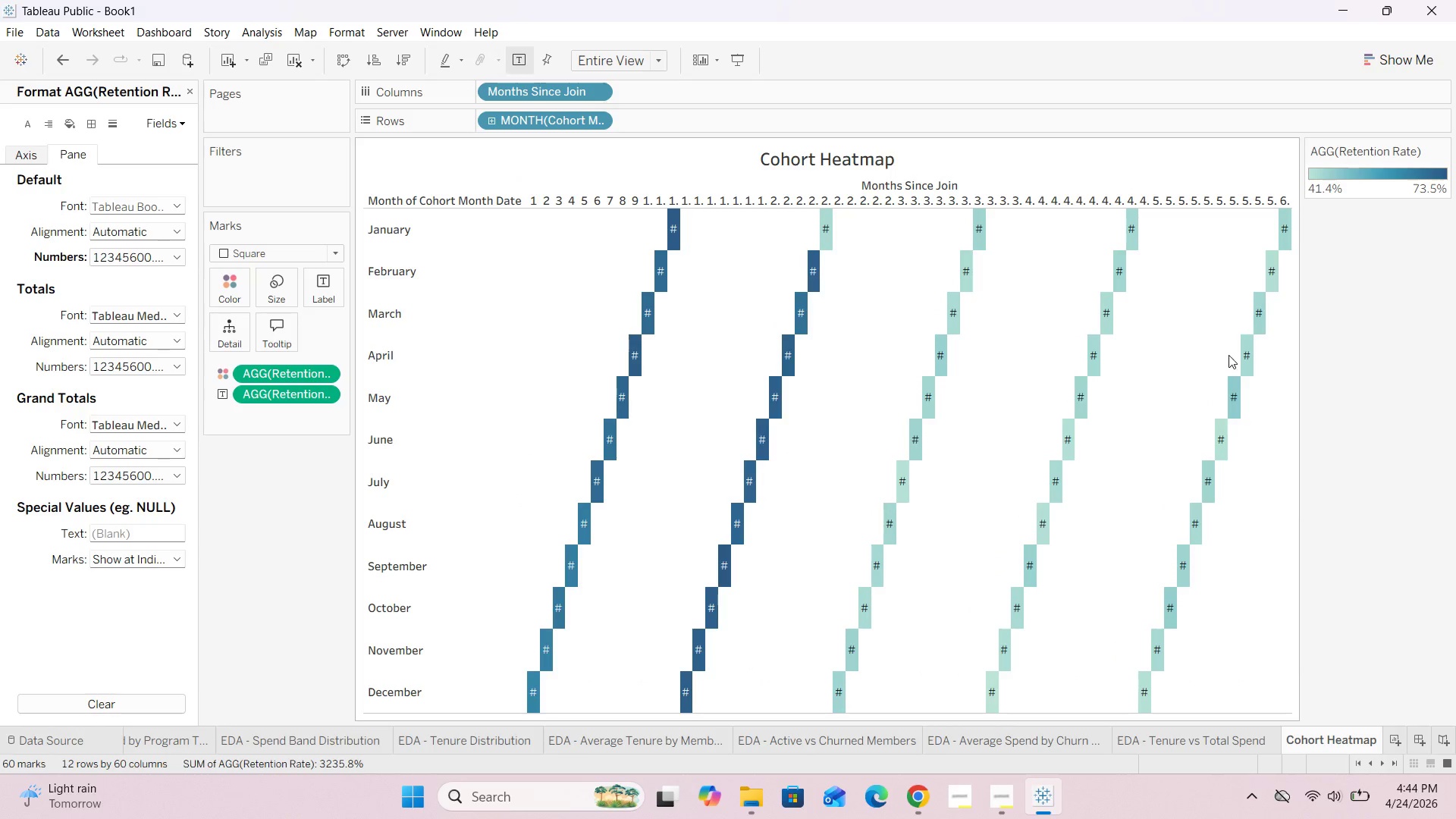 
scroll: coordinate [874, 505], scroll_direction: down, amount: 5.0
 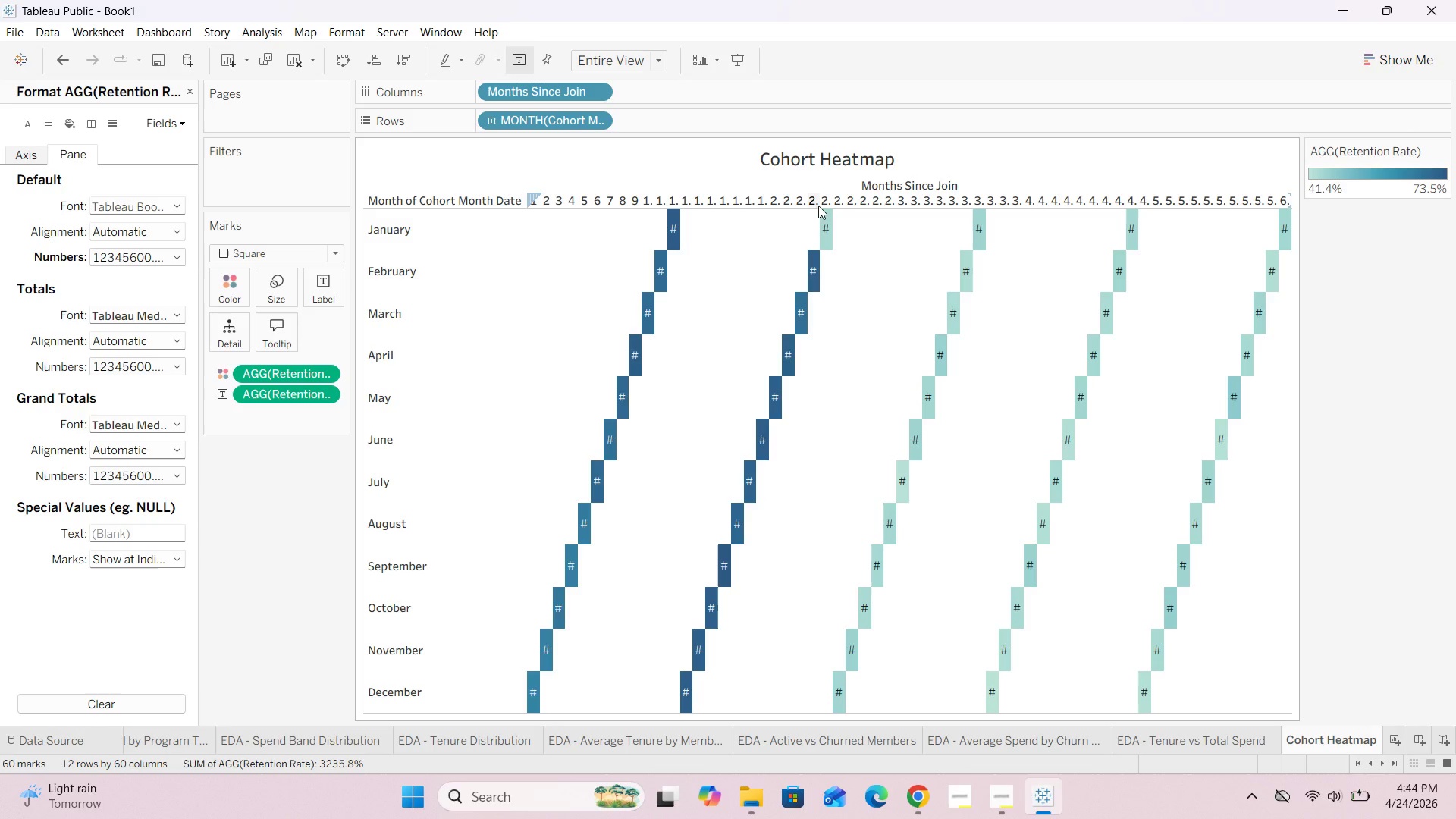 
left_click([593, 93])
 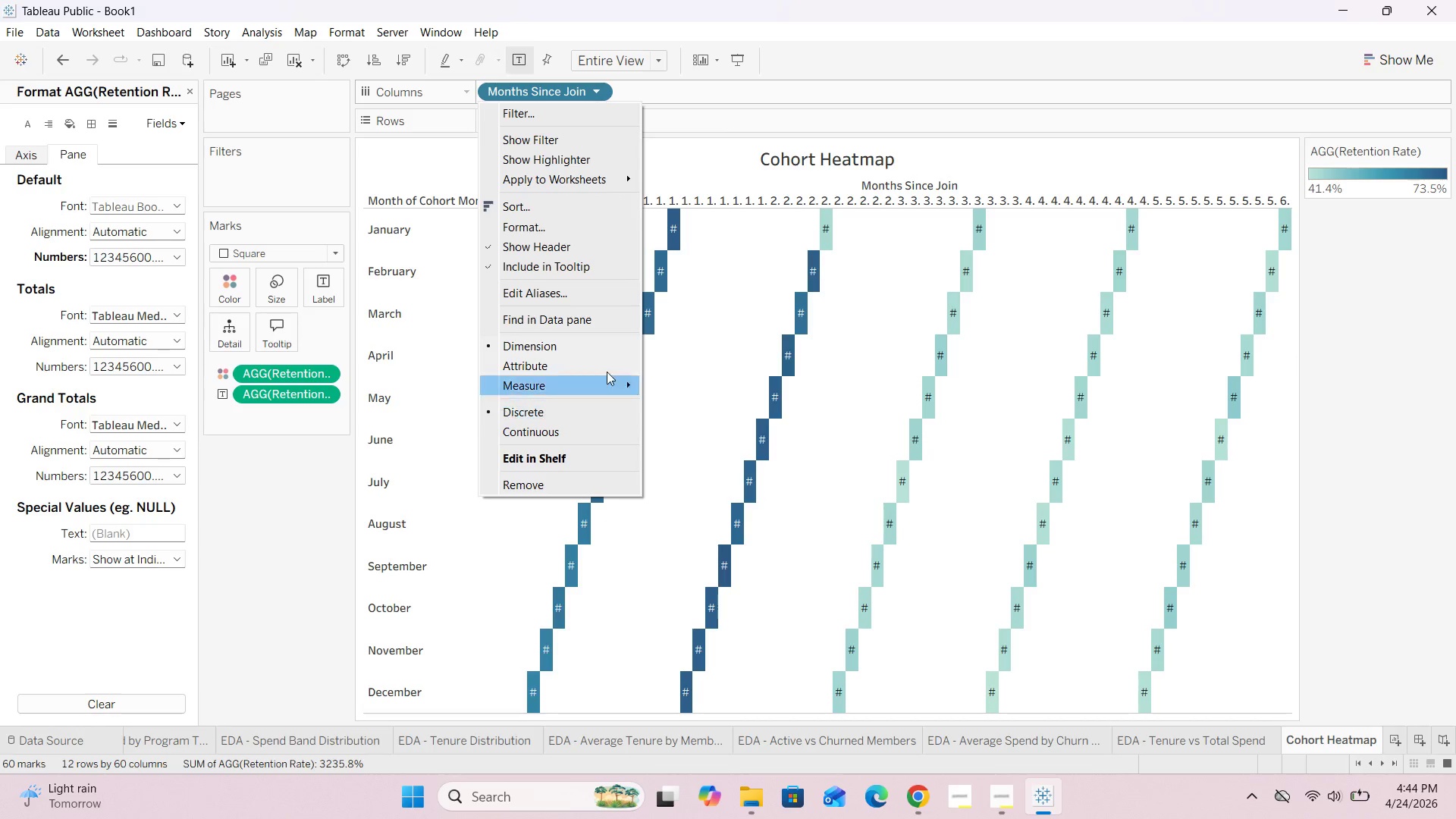 
left_click([1037, 165])
 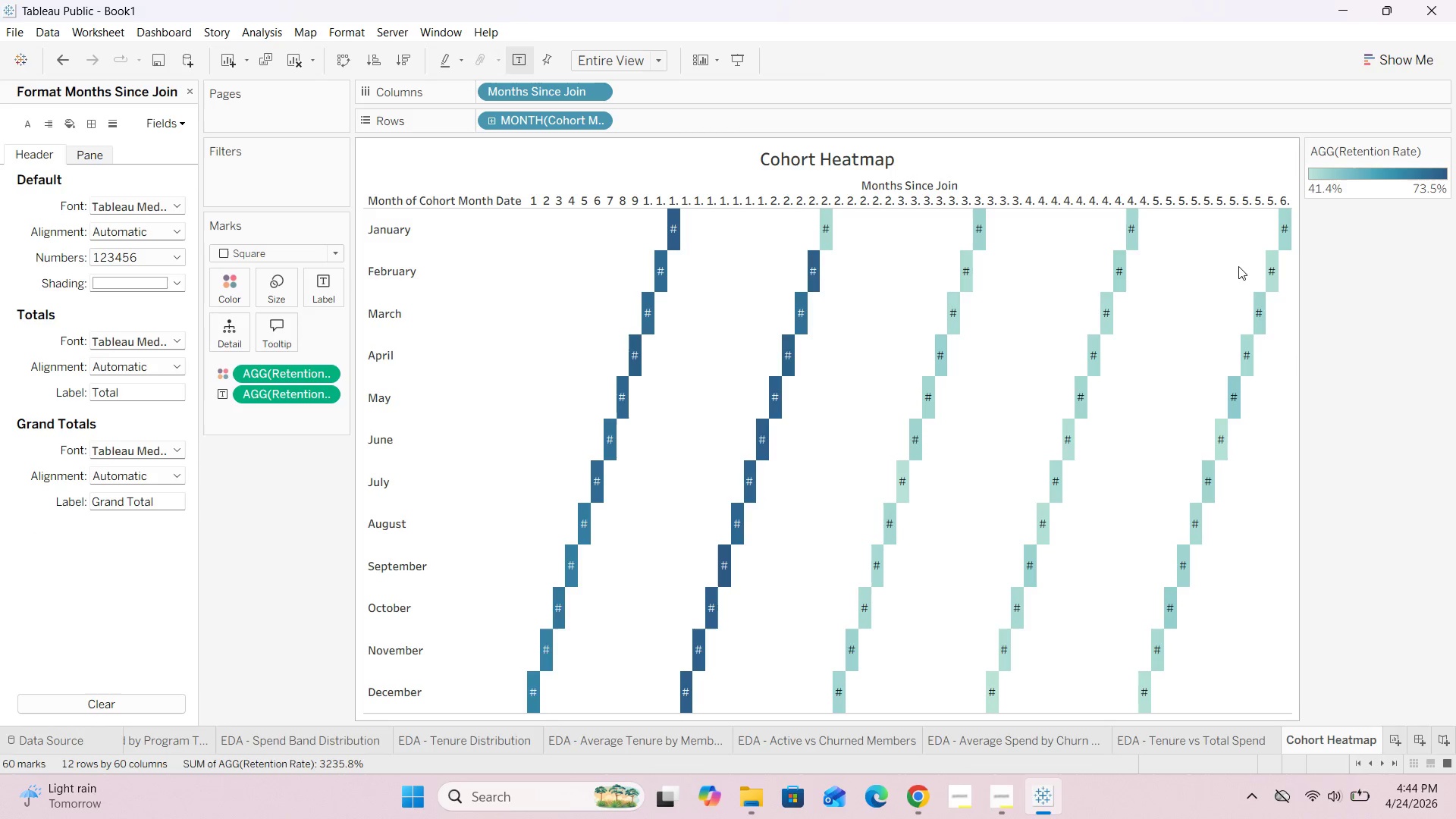 
mouse_move([1270, 274])
 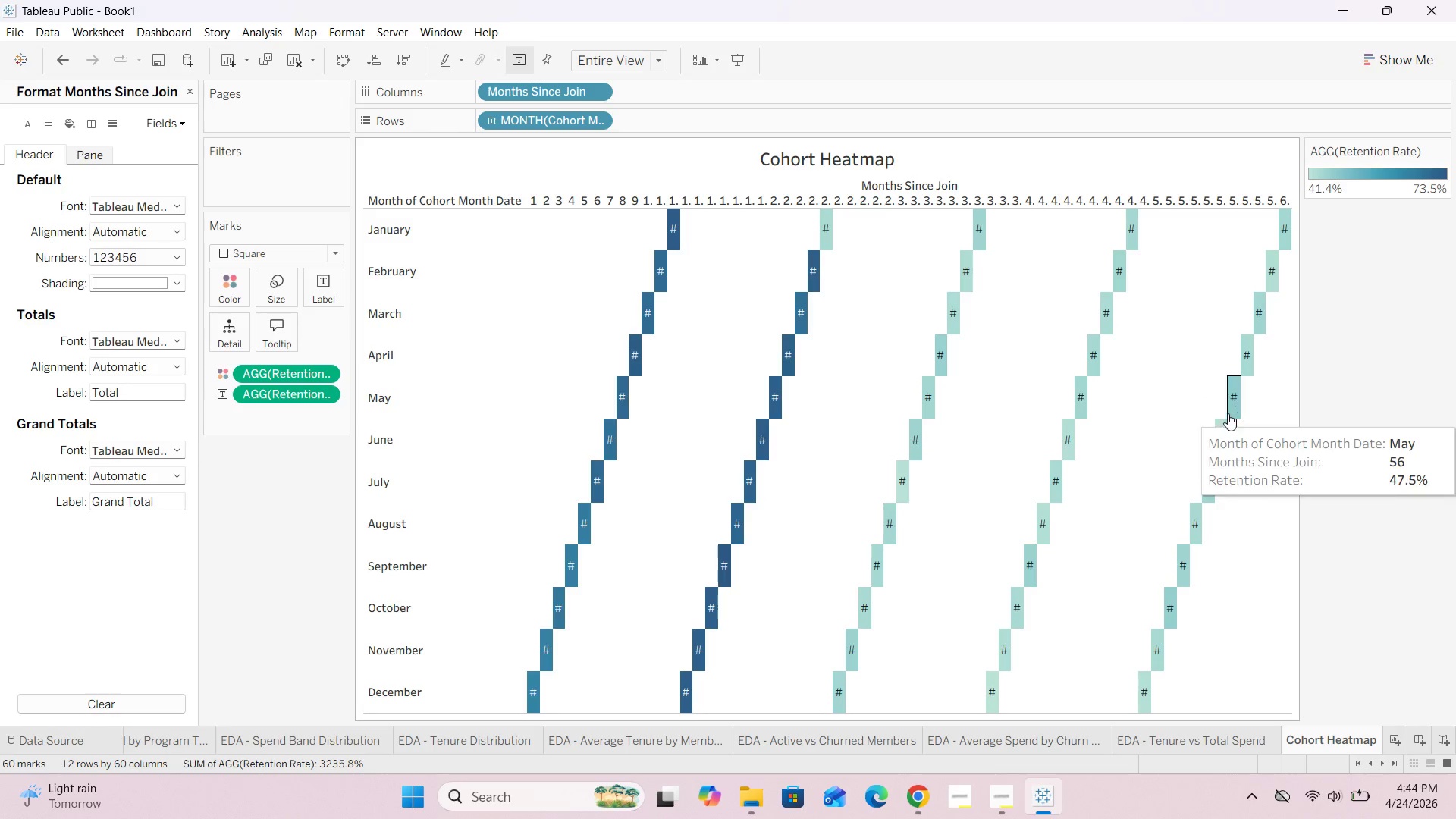 
scroll: coordinate [1129, 451], scroll_direction: down, amount: 2.0
 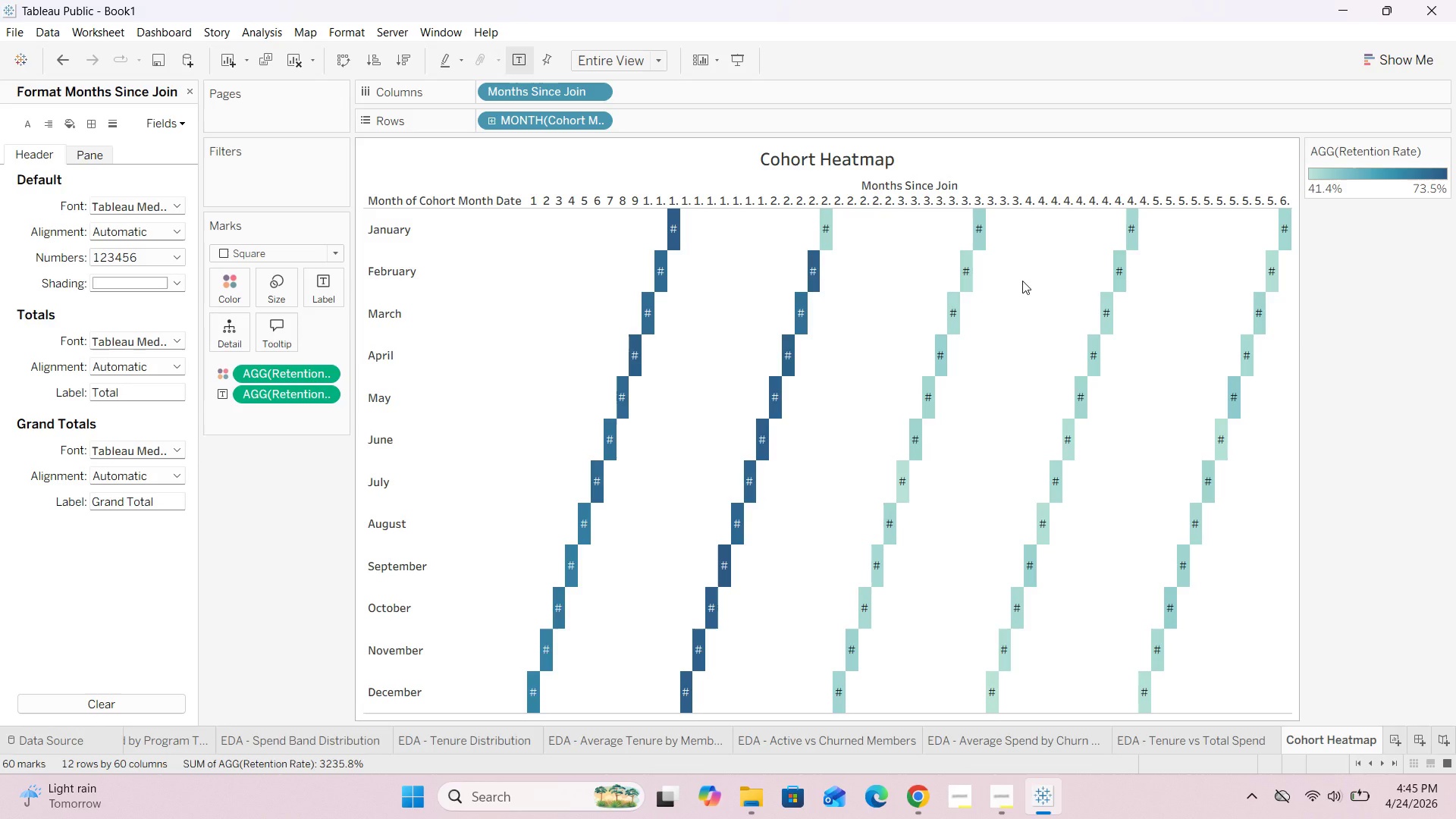 
wait(38.23)
 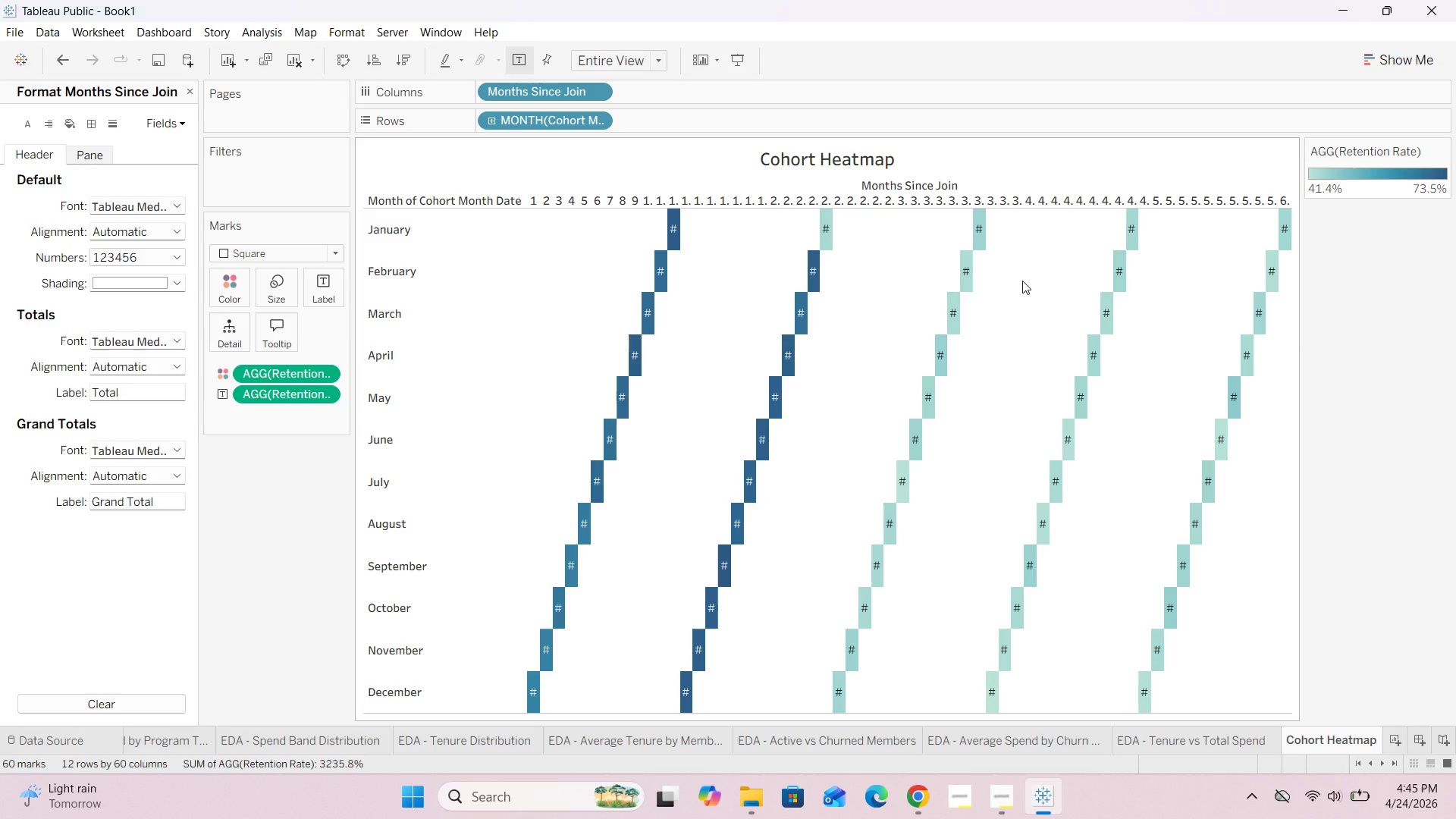 
mouse_move([491, 181])
 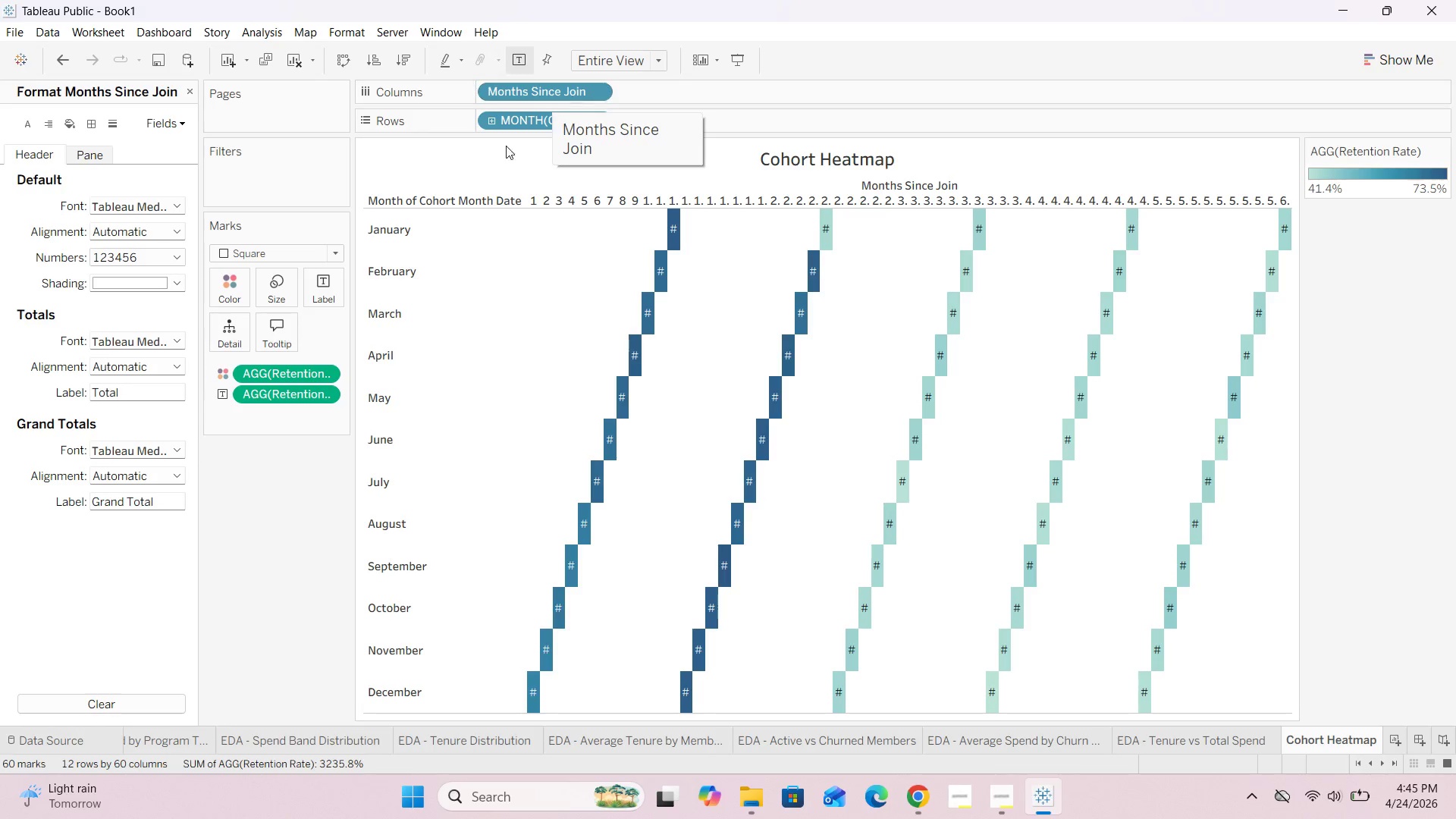 
mouse_move([494, 181])
 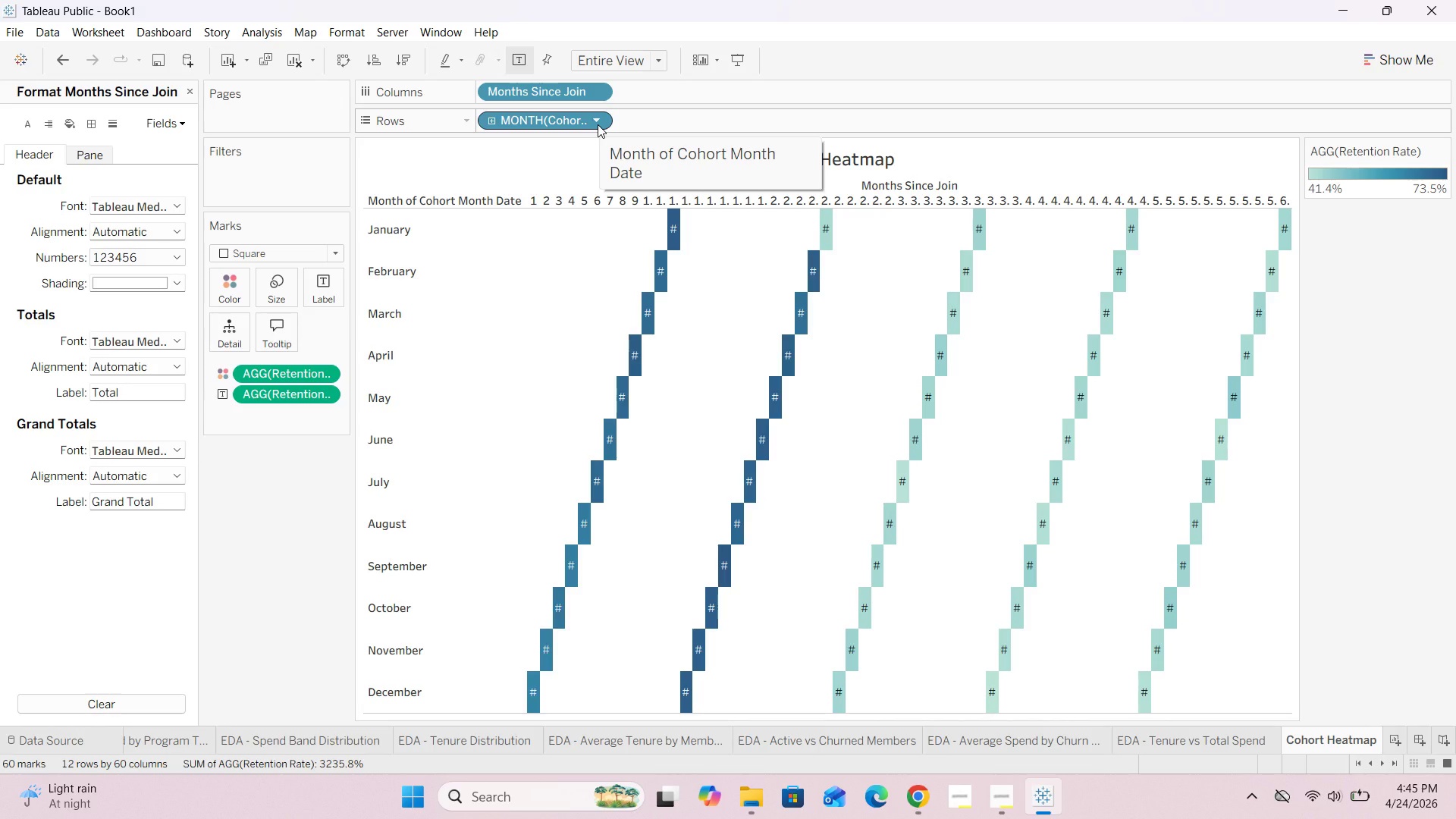 
wait(11.55)
 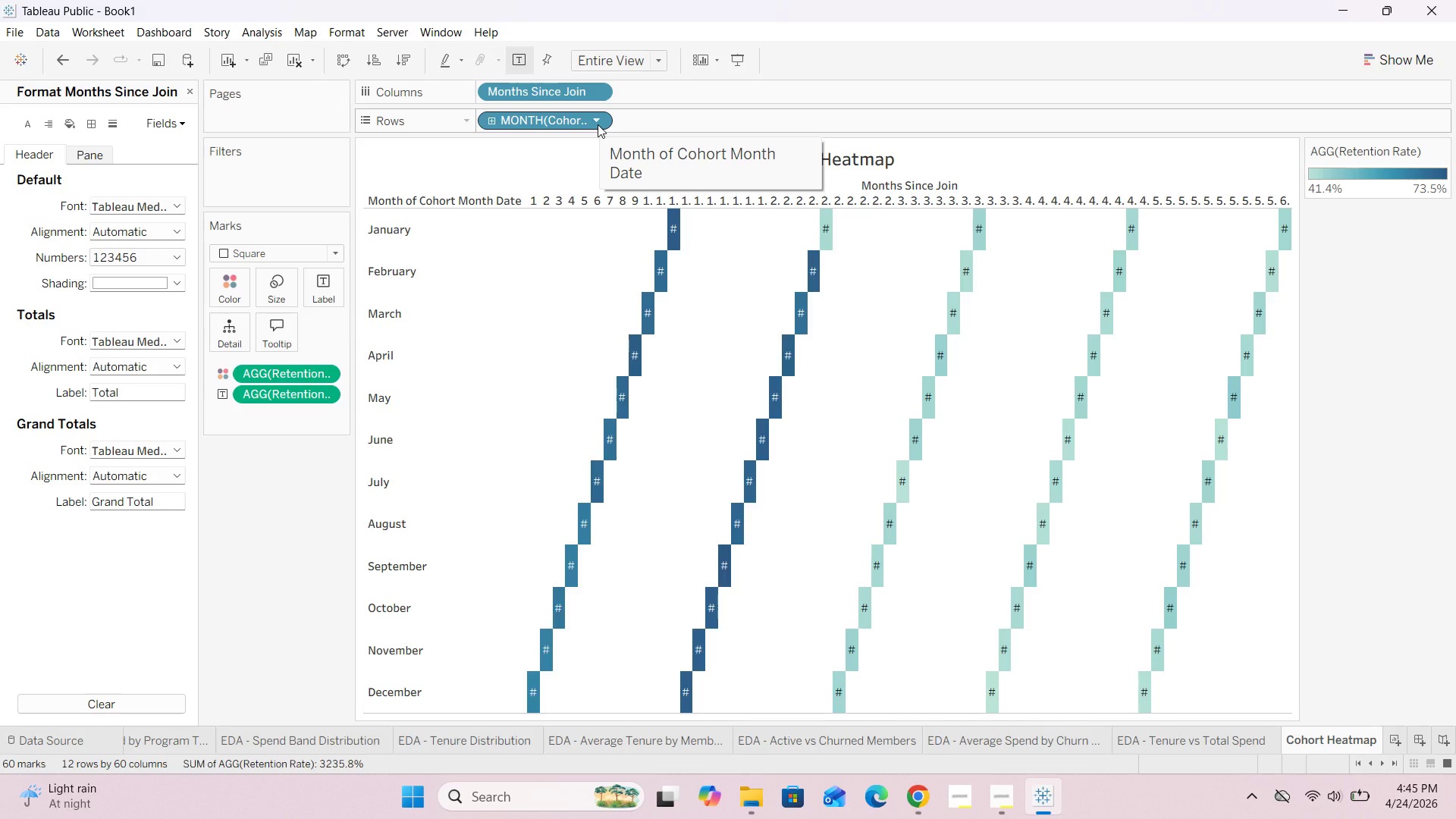 
left_click([599, 122])
 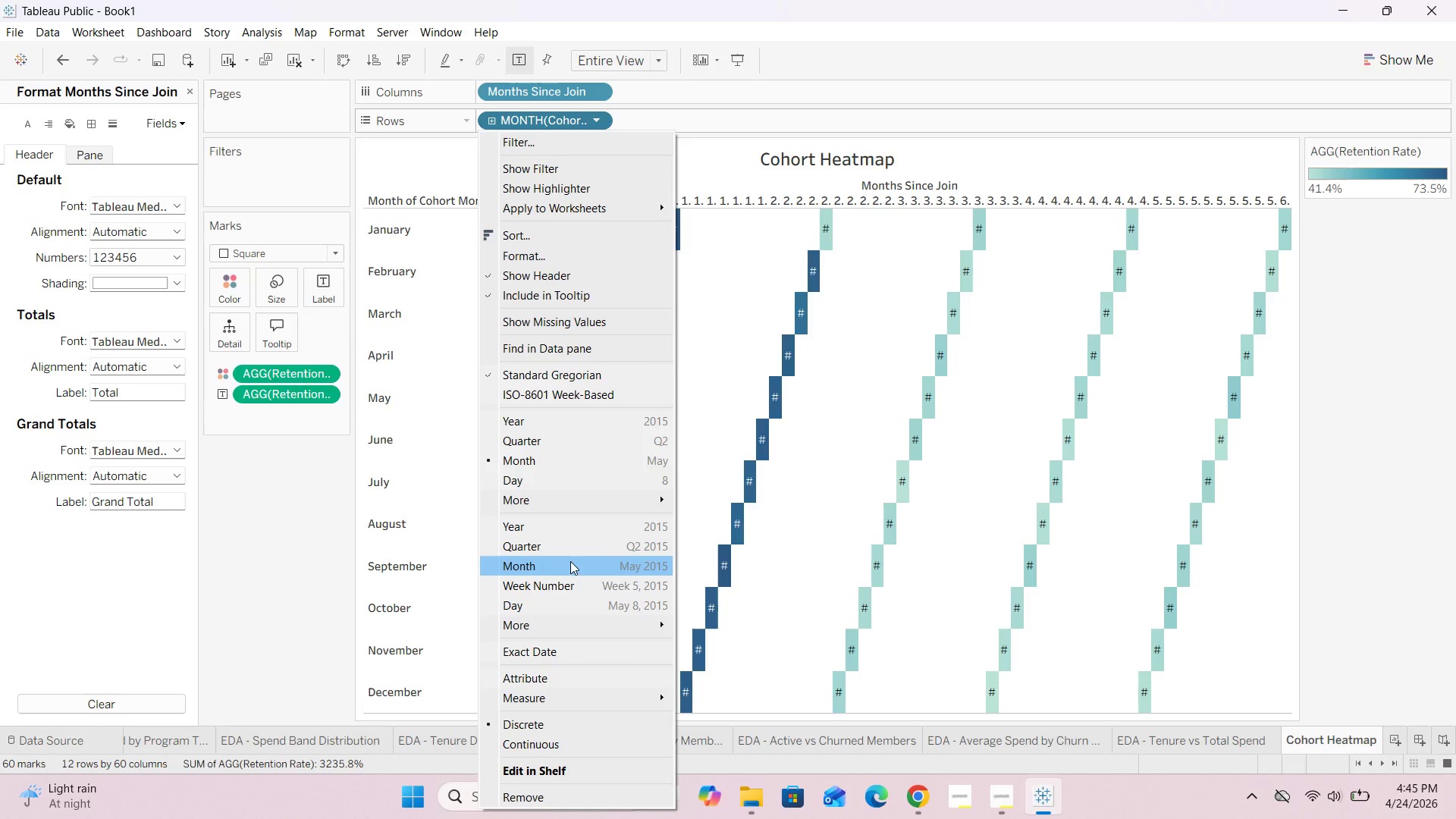 
left_click([595, 569])
 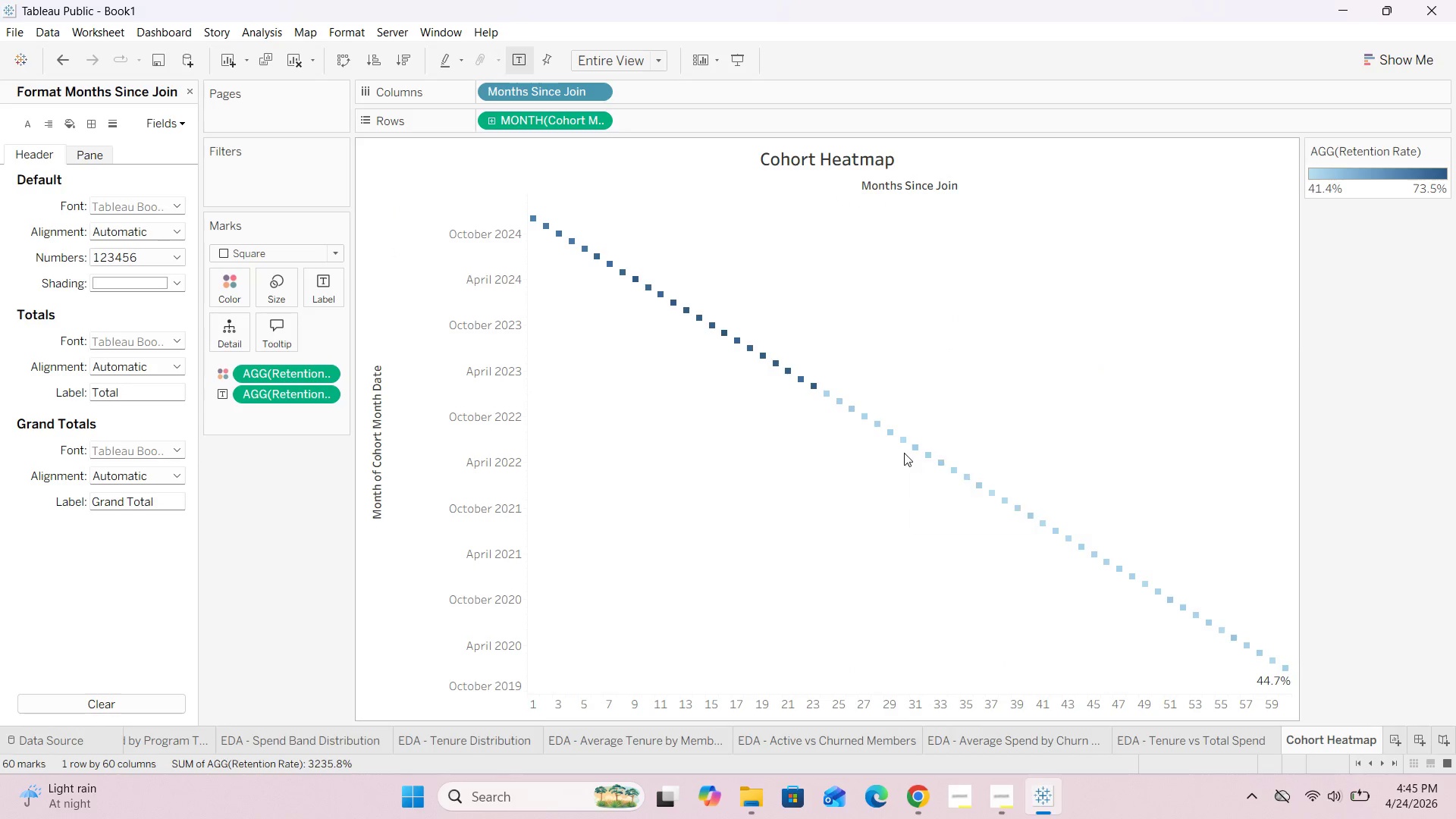 
wait(5.59)
 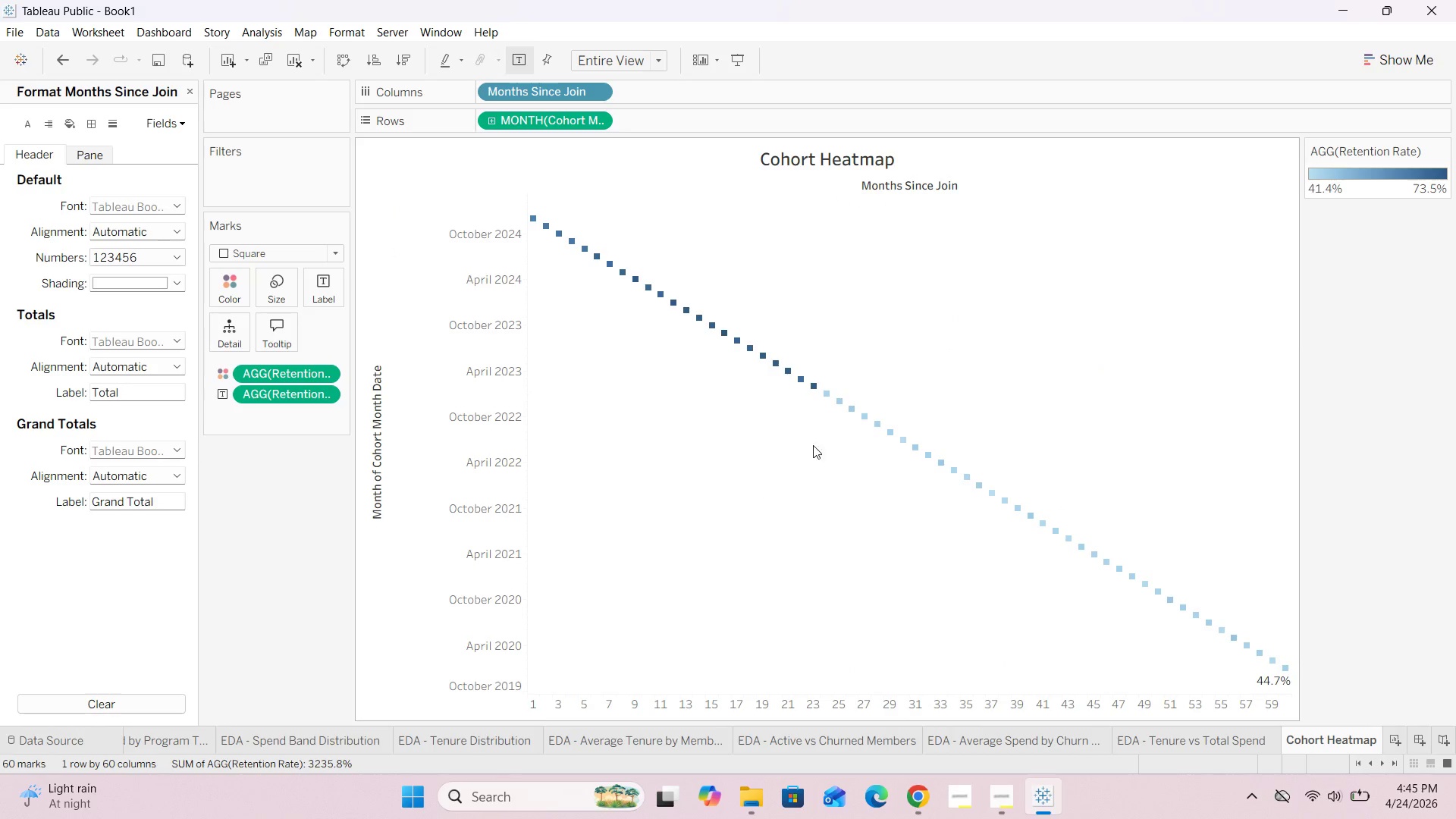 
scroll: coordinate [479, 392], scroll_direction: none, amount: 0.0
 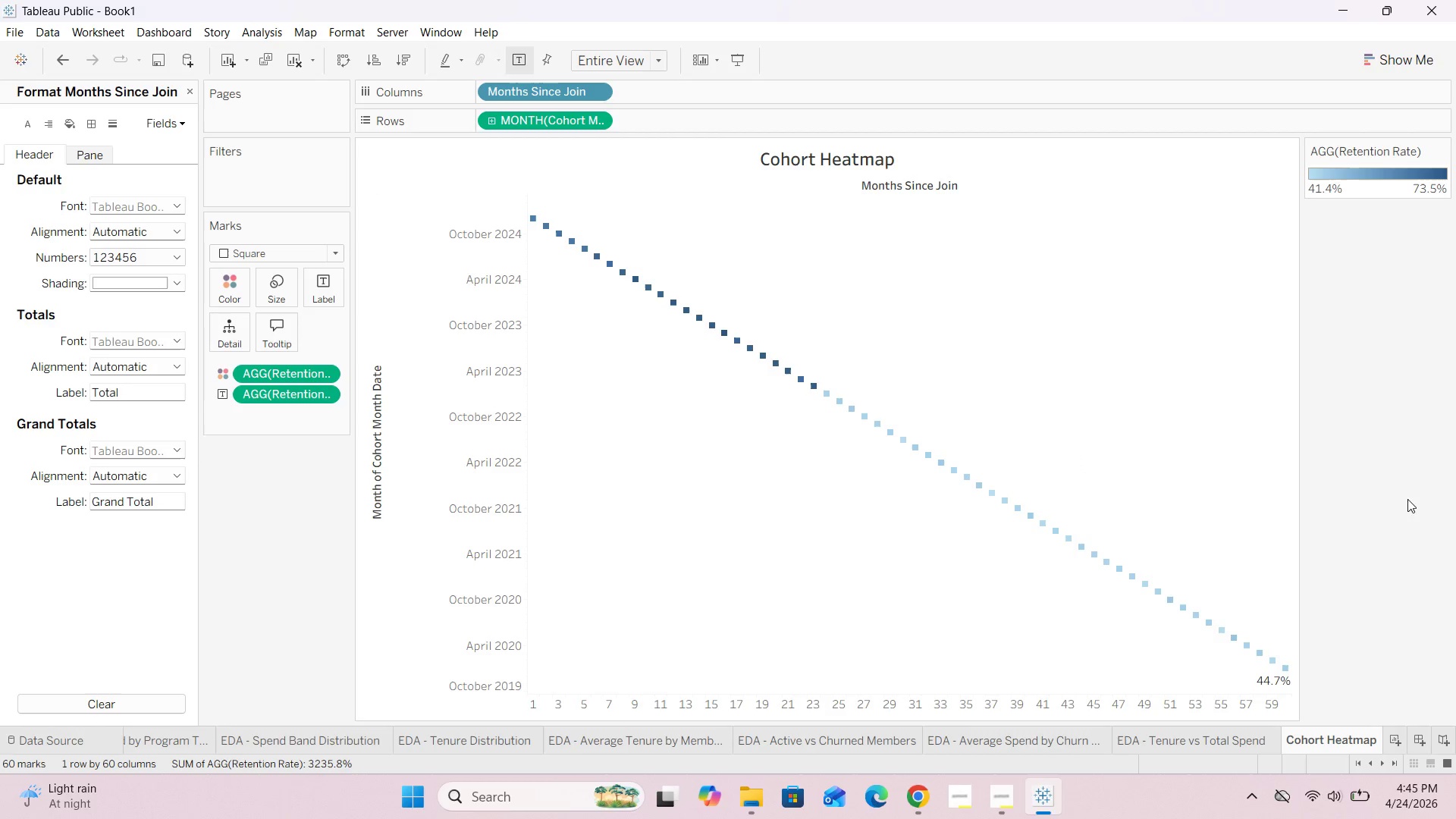 
mouse_move([1261, 680])
 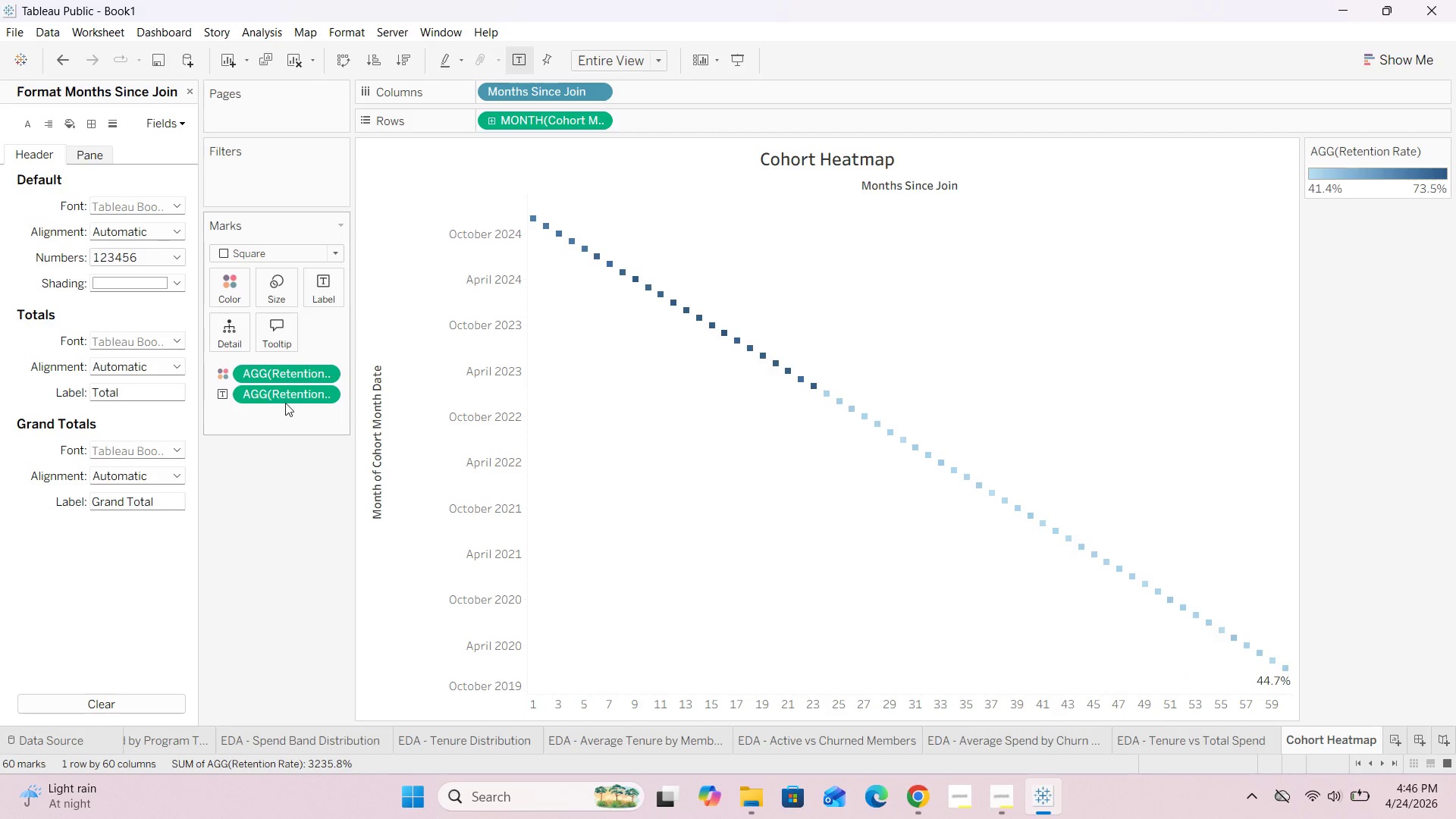 
left_click_drag(start_coordinate=[287, 394], to_coordinate=[284, 505])
 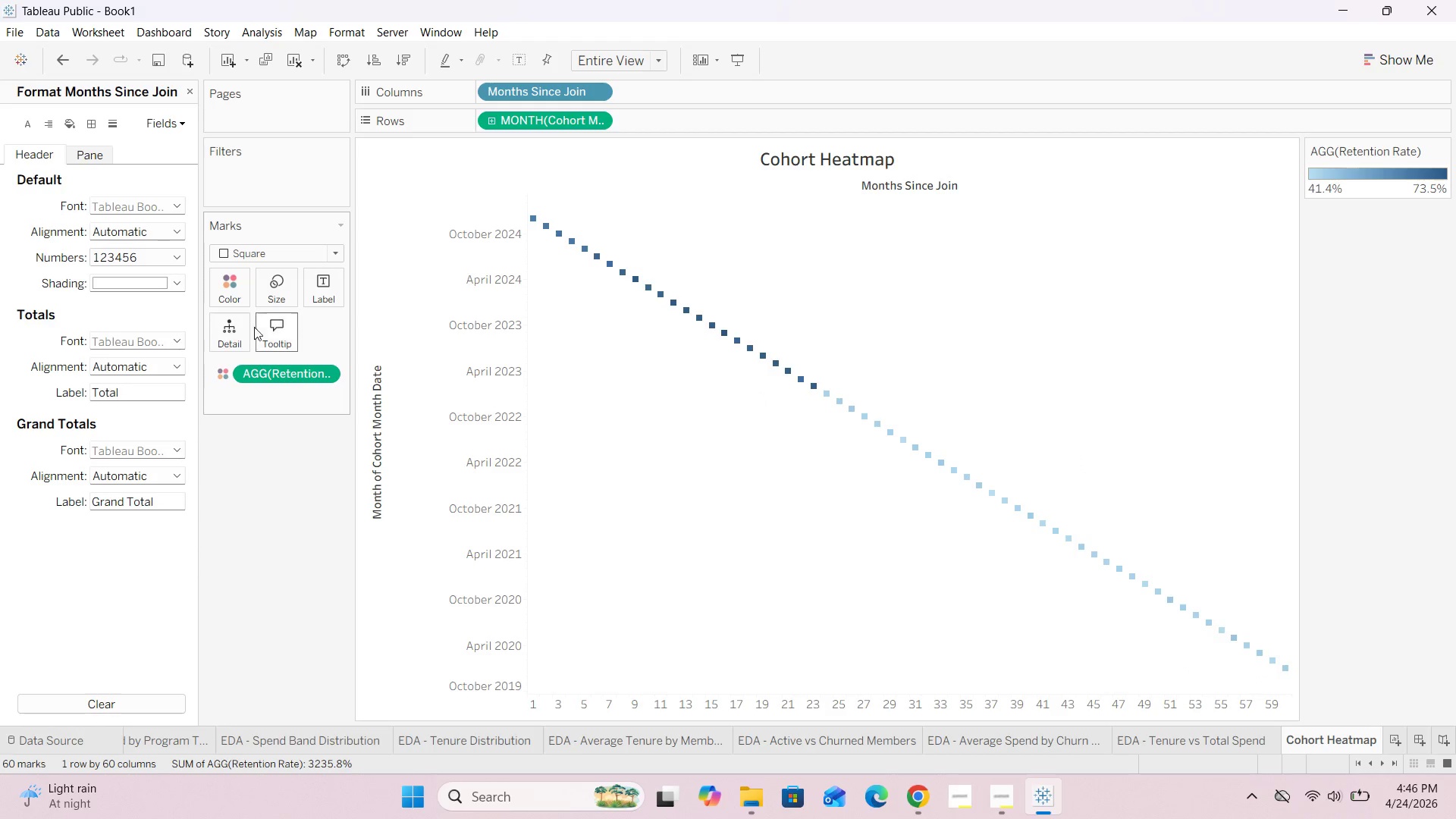 
left_click([269, 297])
 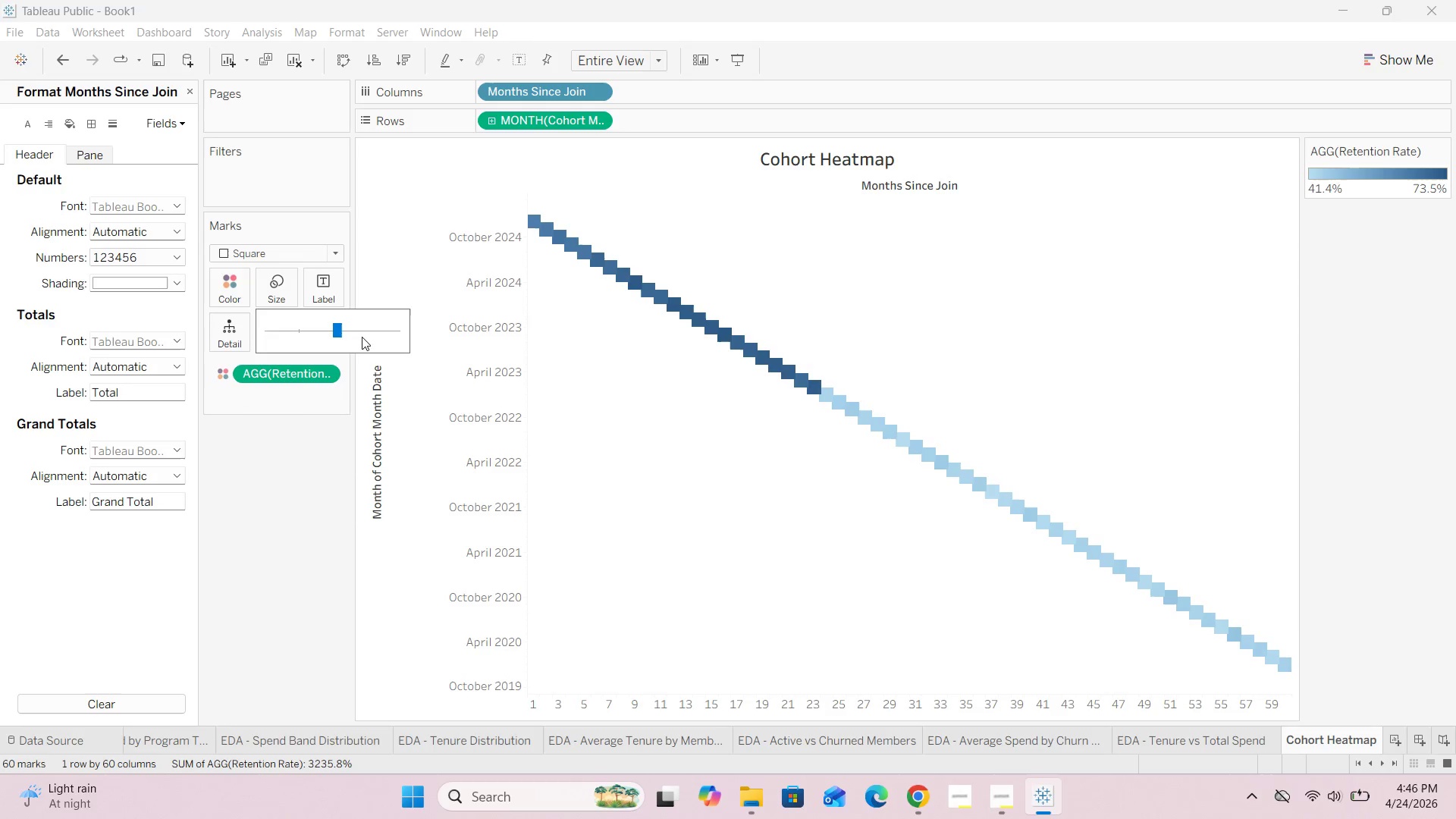 
left_click([362, 337])
 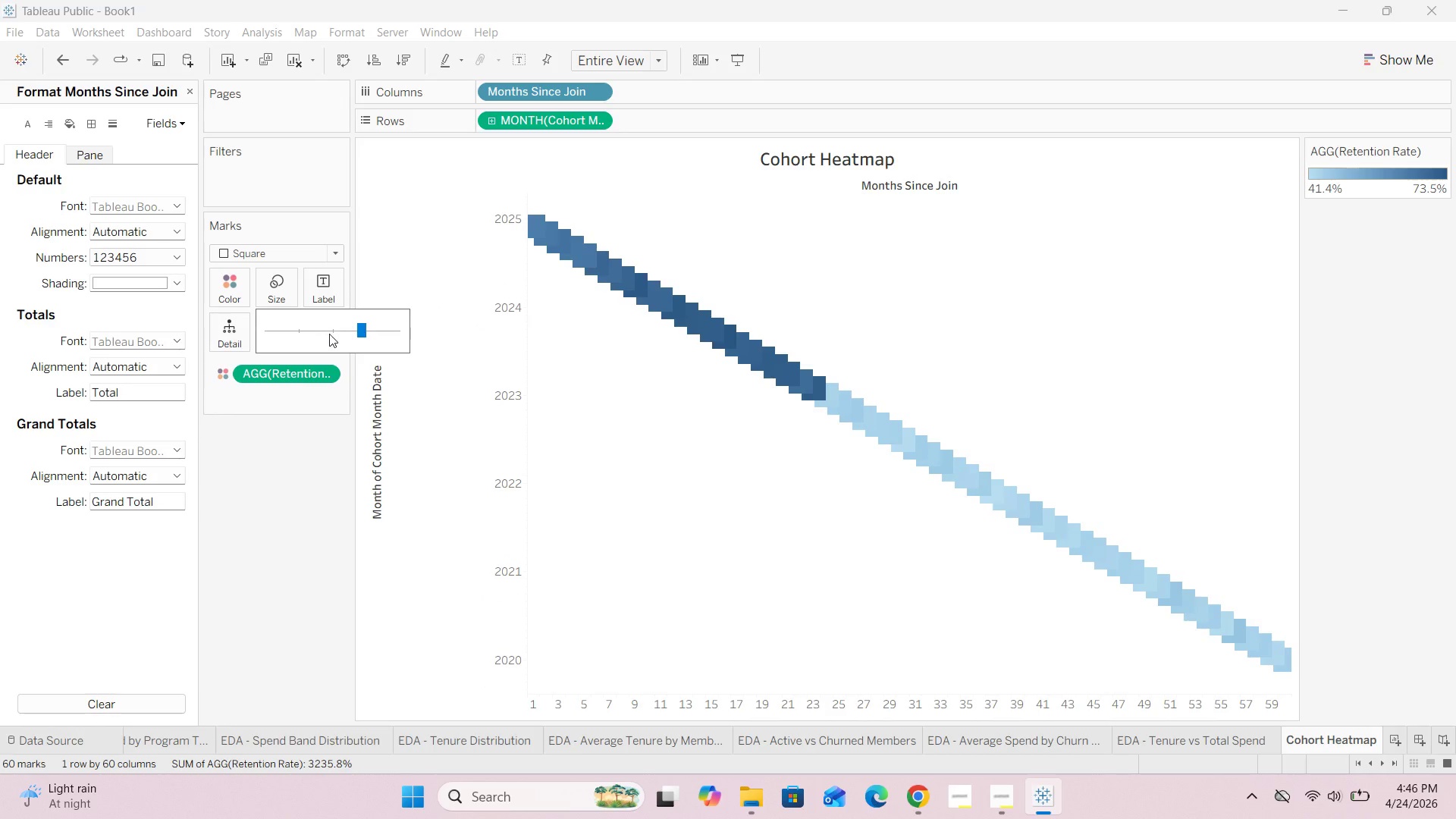 
left_click([330, 334])
 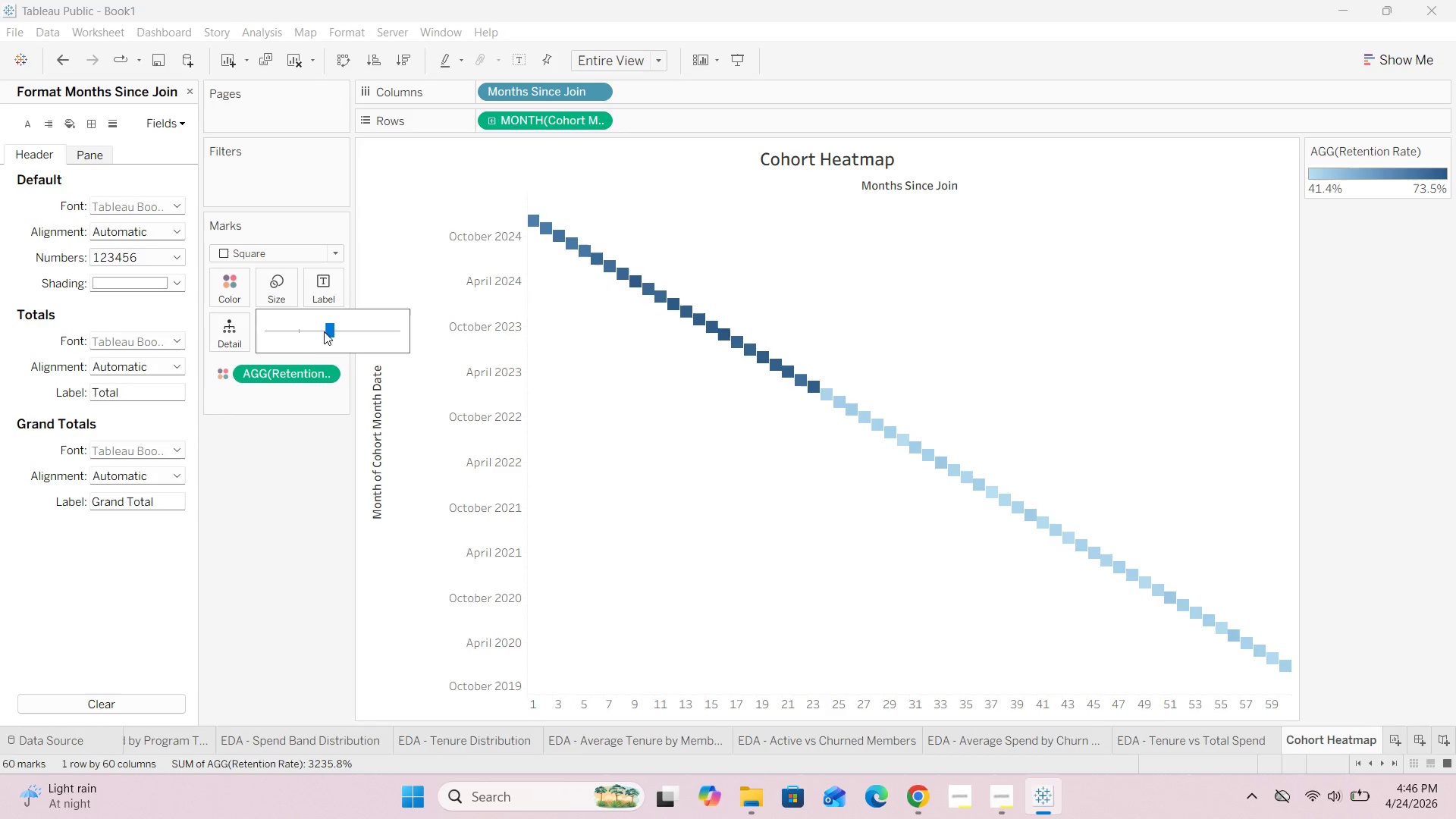 
left_click([318, 331])
 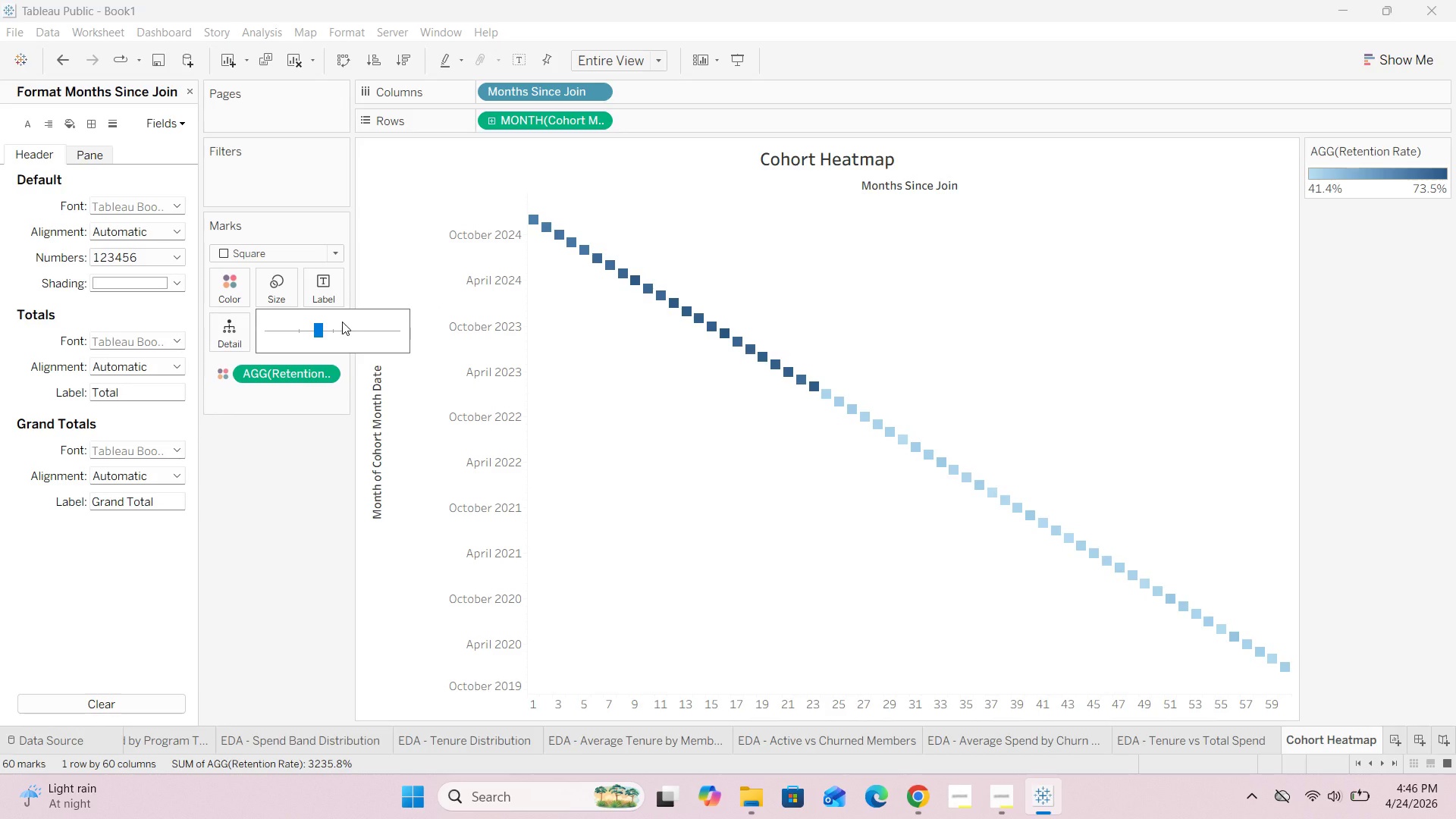 
wait(31.33)
 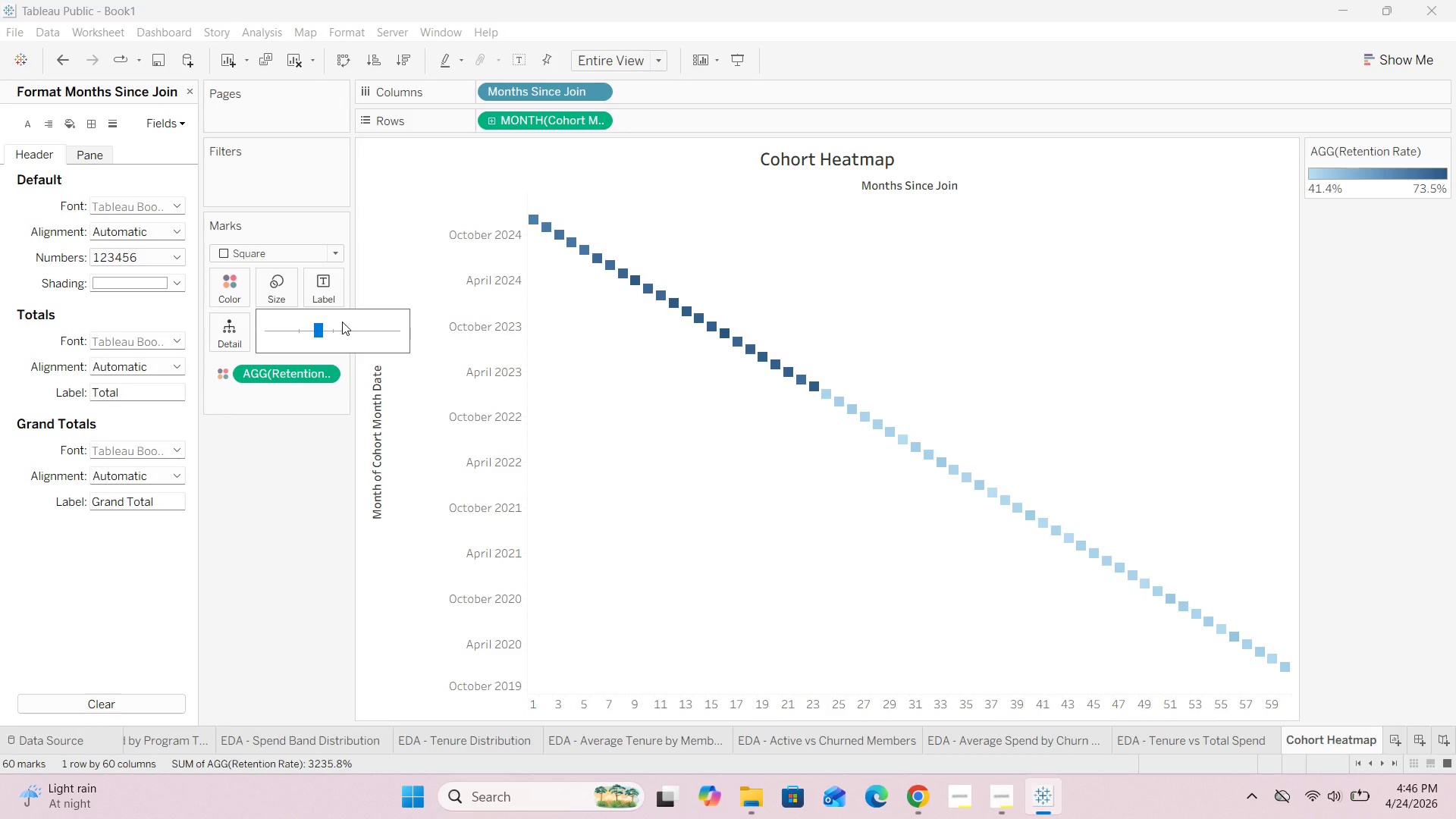 
left_click([342, 326])
 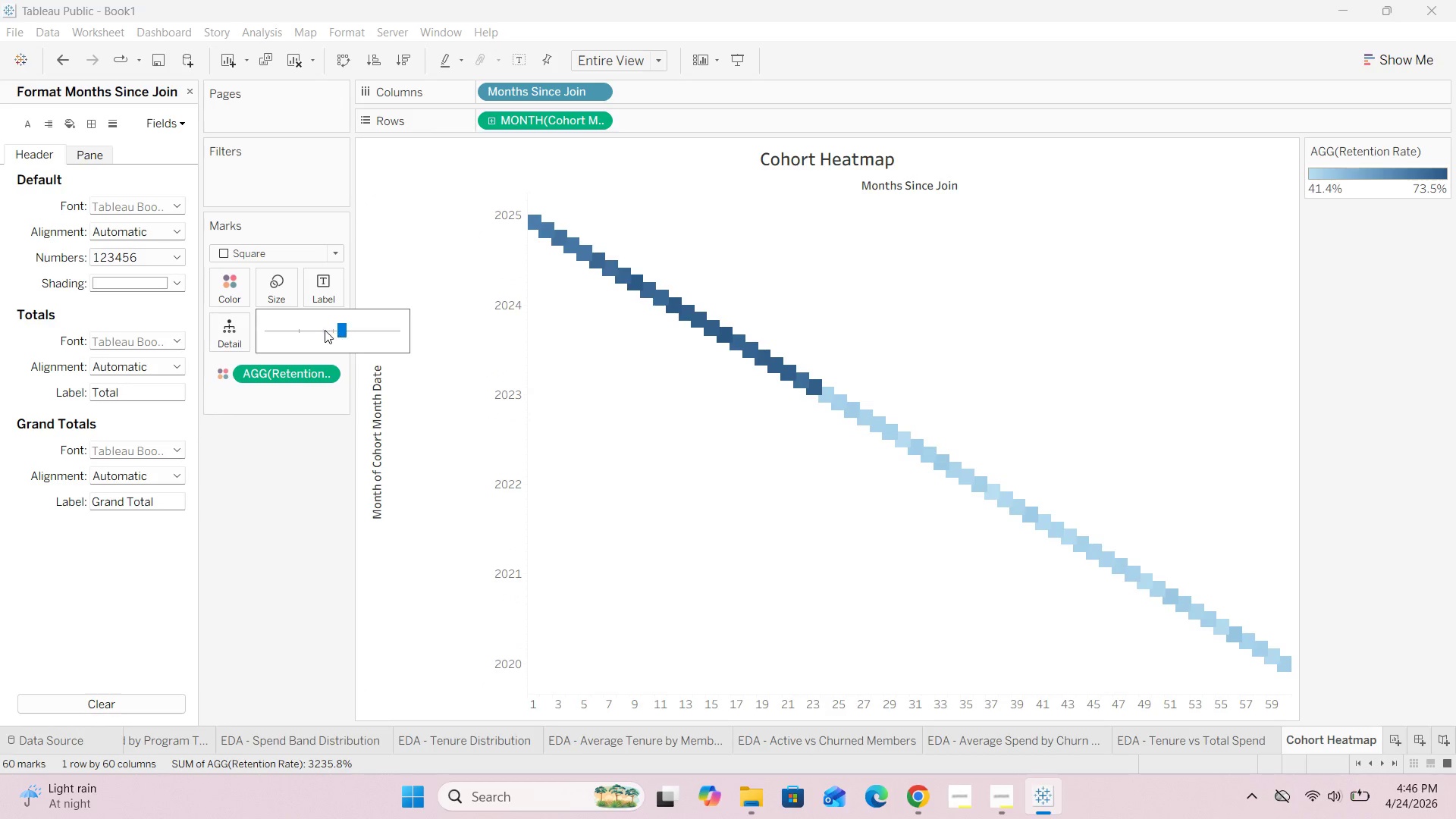 
left_click([324, 330])
 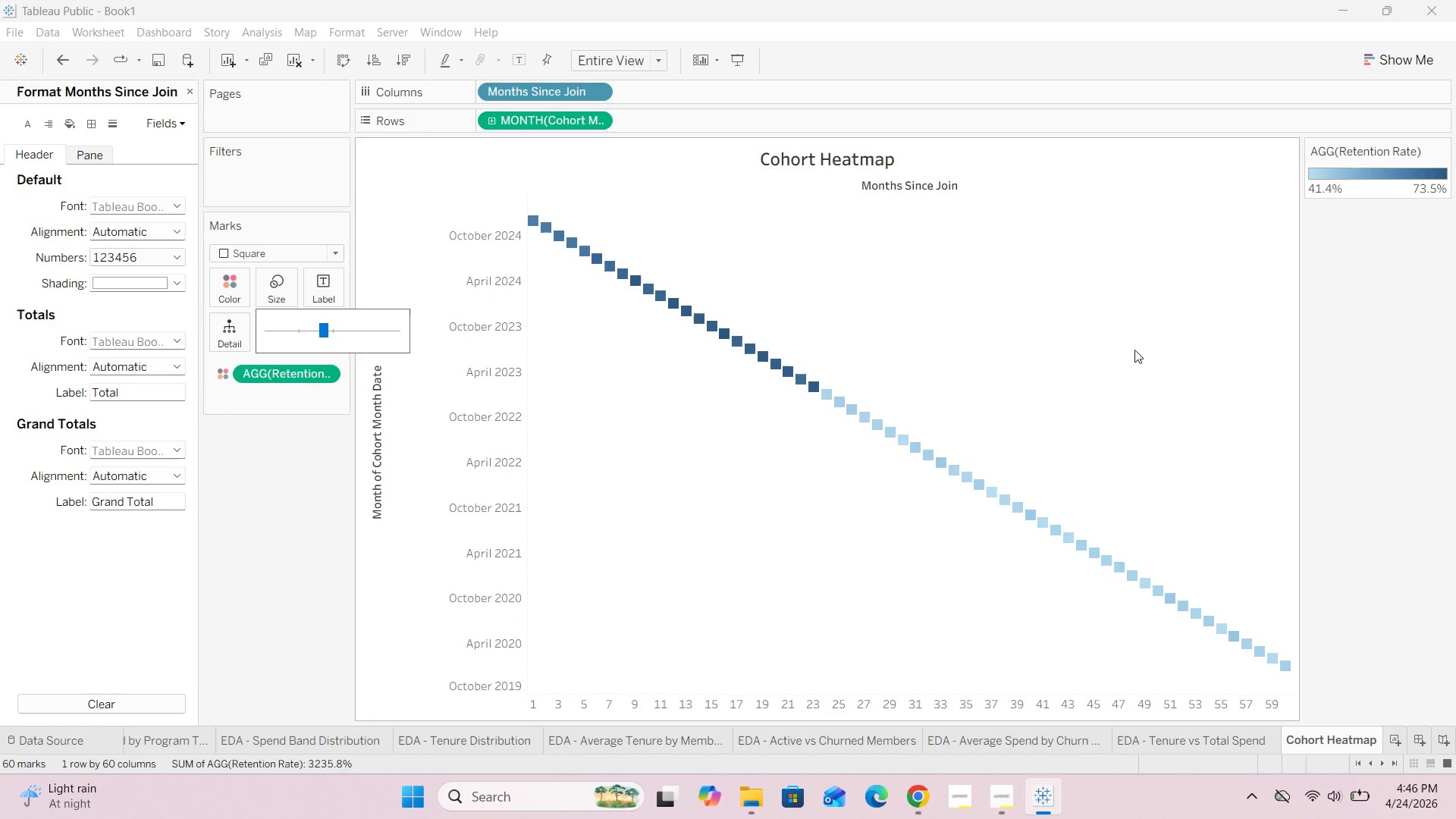 
left_click([1203, 374])
 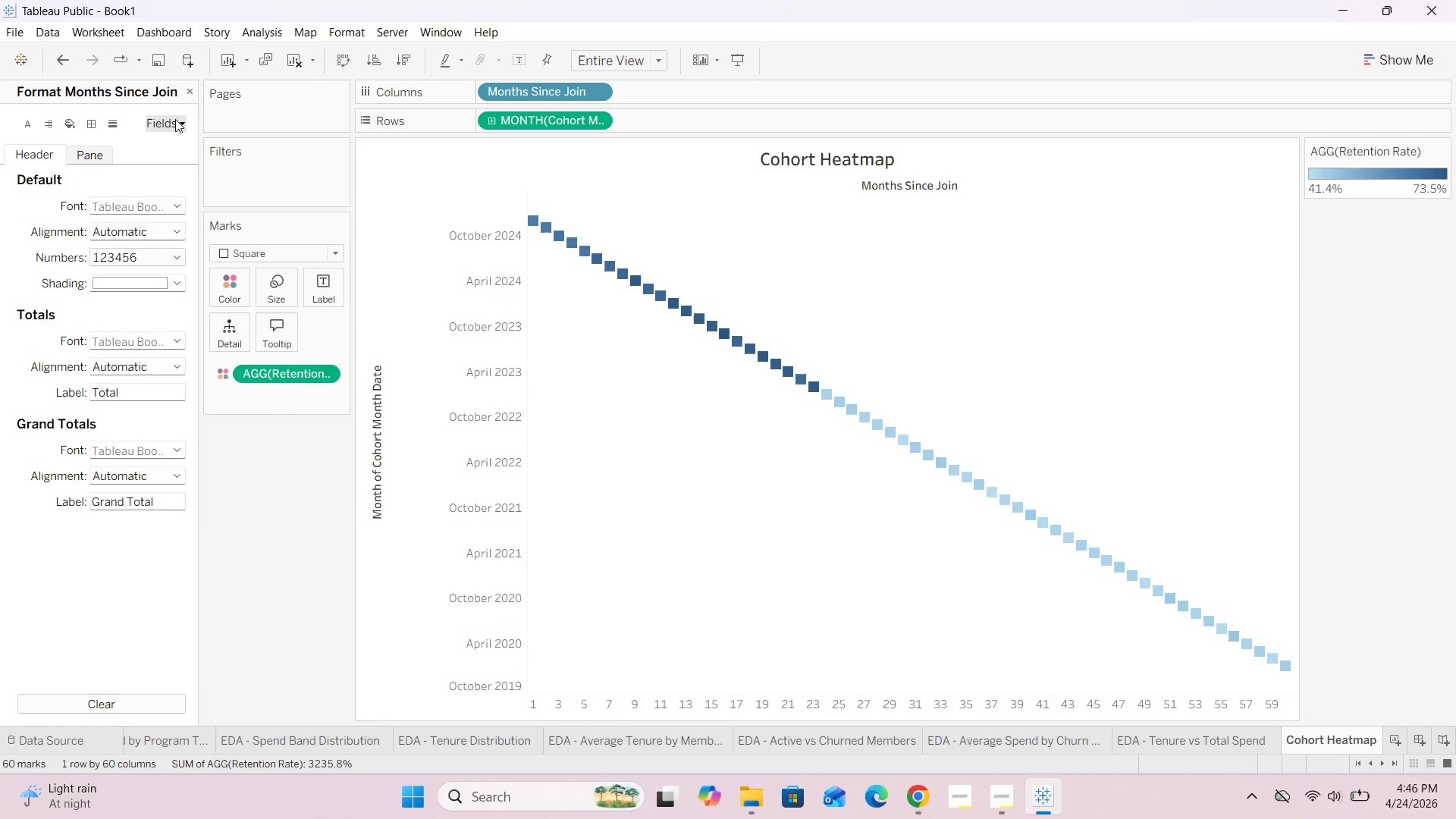 
left_click([190, 96])
 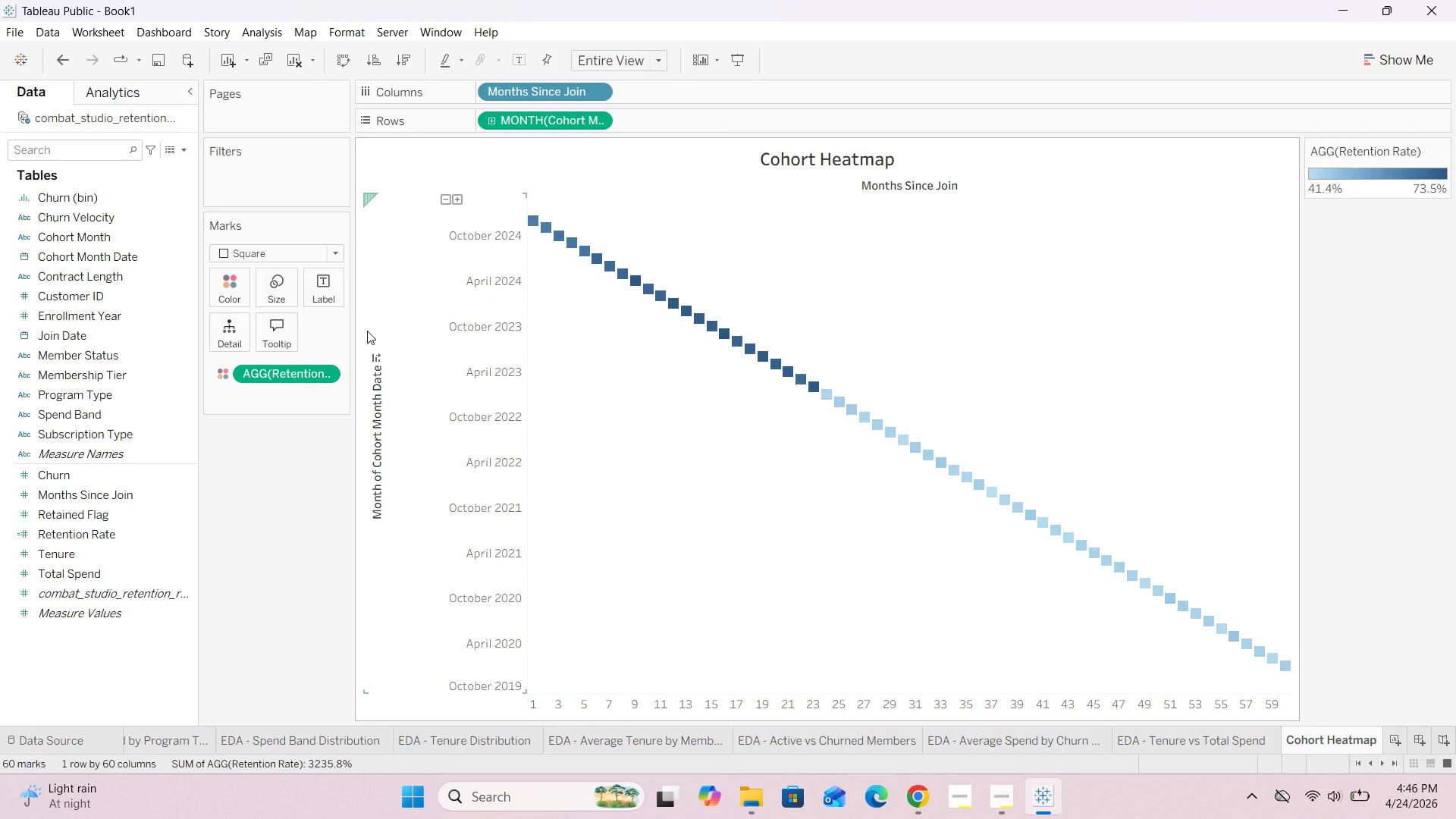 
wait(14.47)
 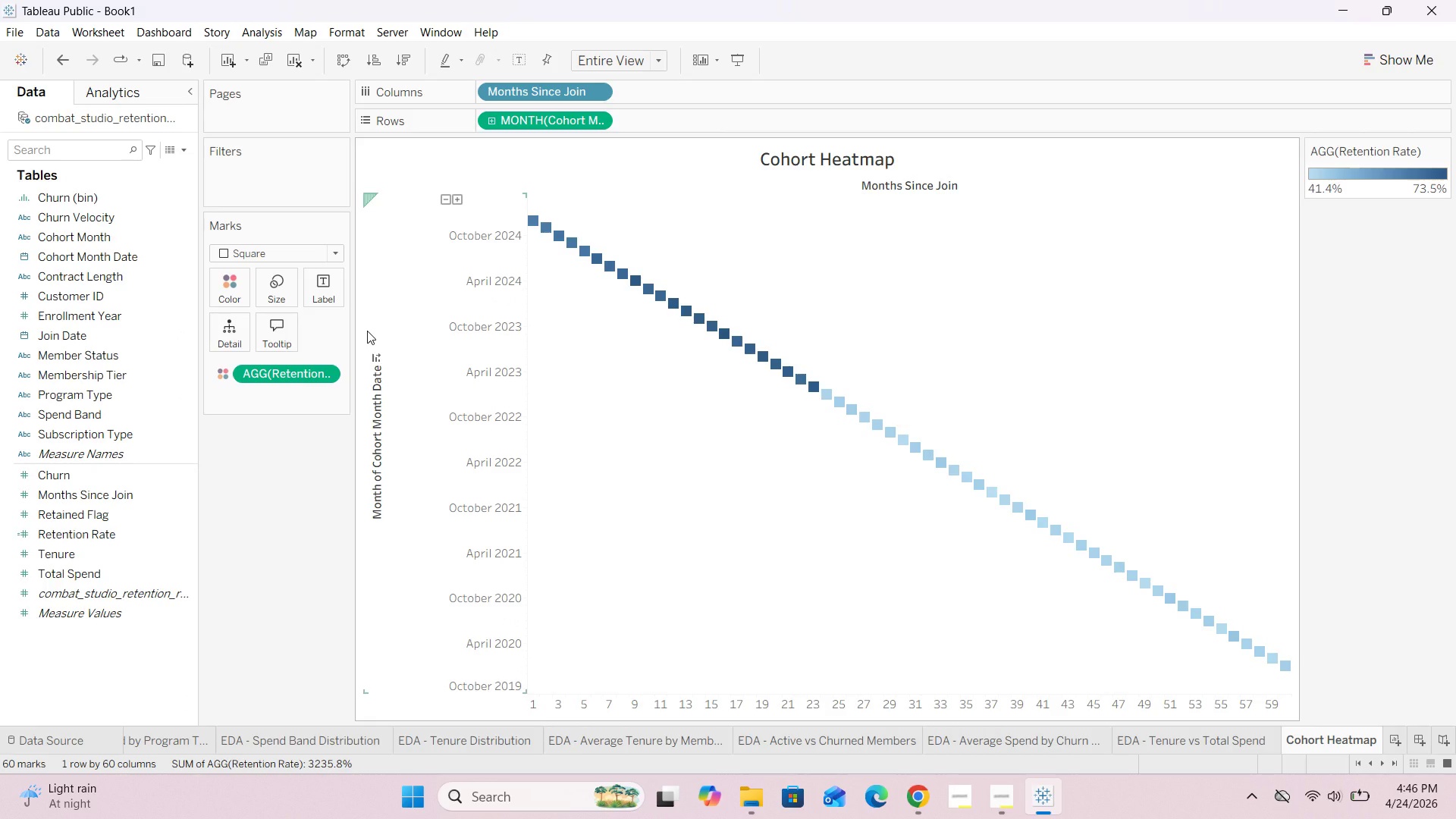 
left_click([602, 118])
 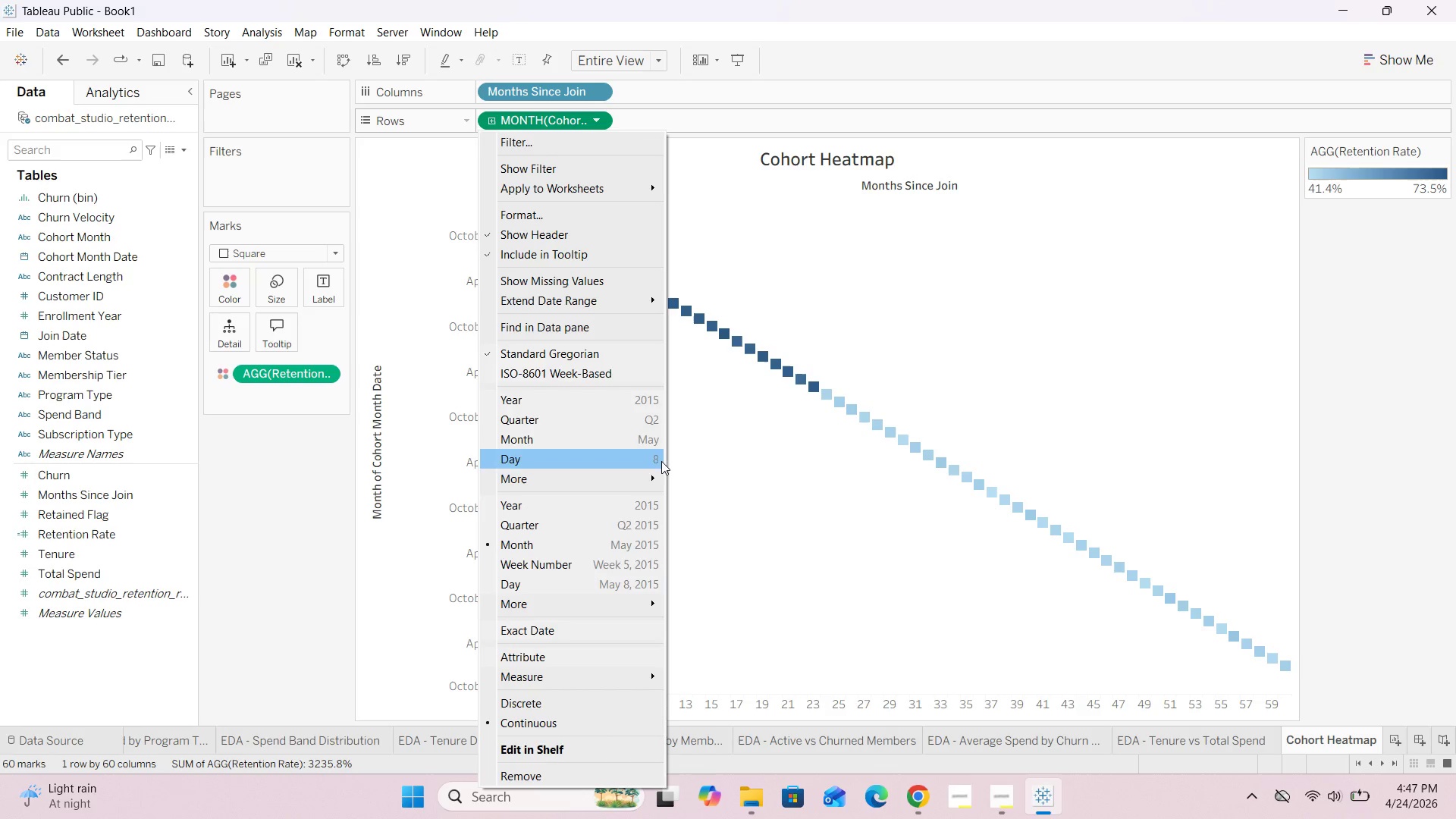 
wait(7.02)
 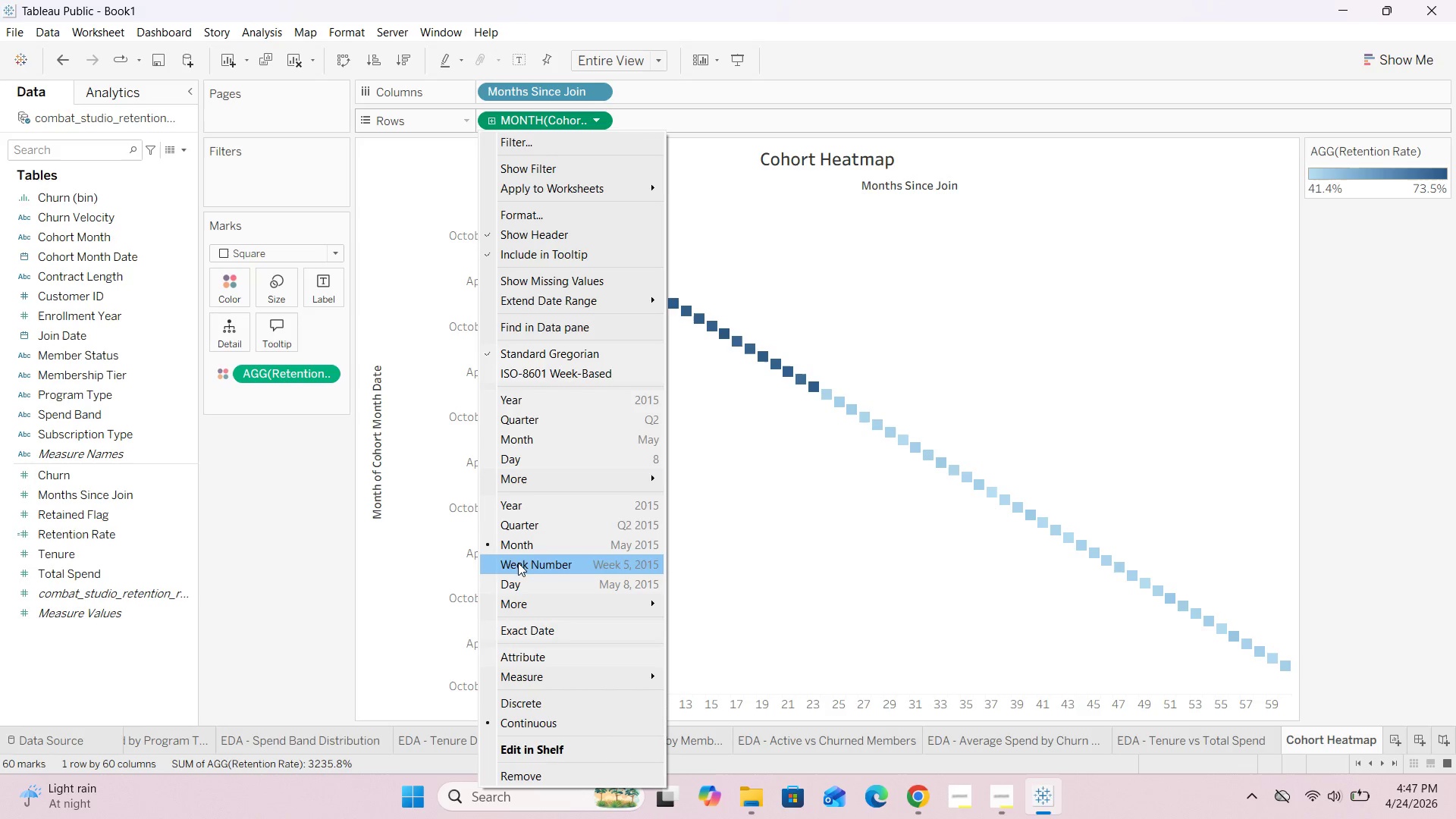 
left_click([560, 707])
 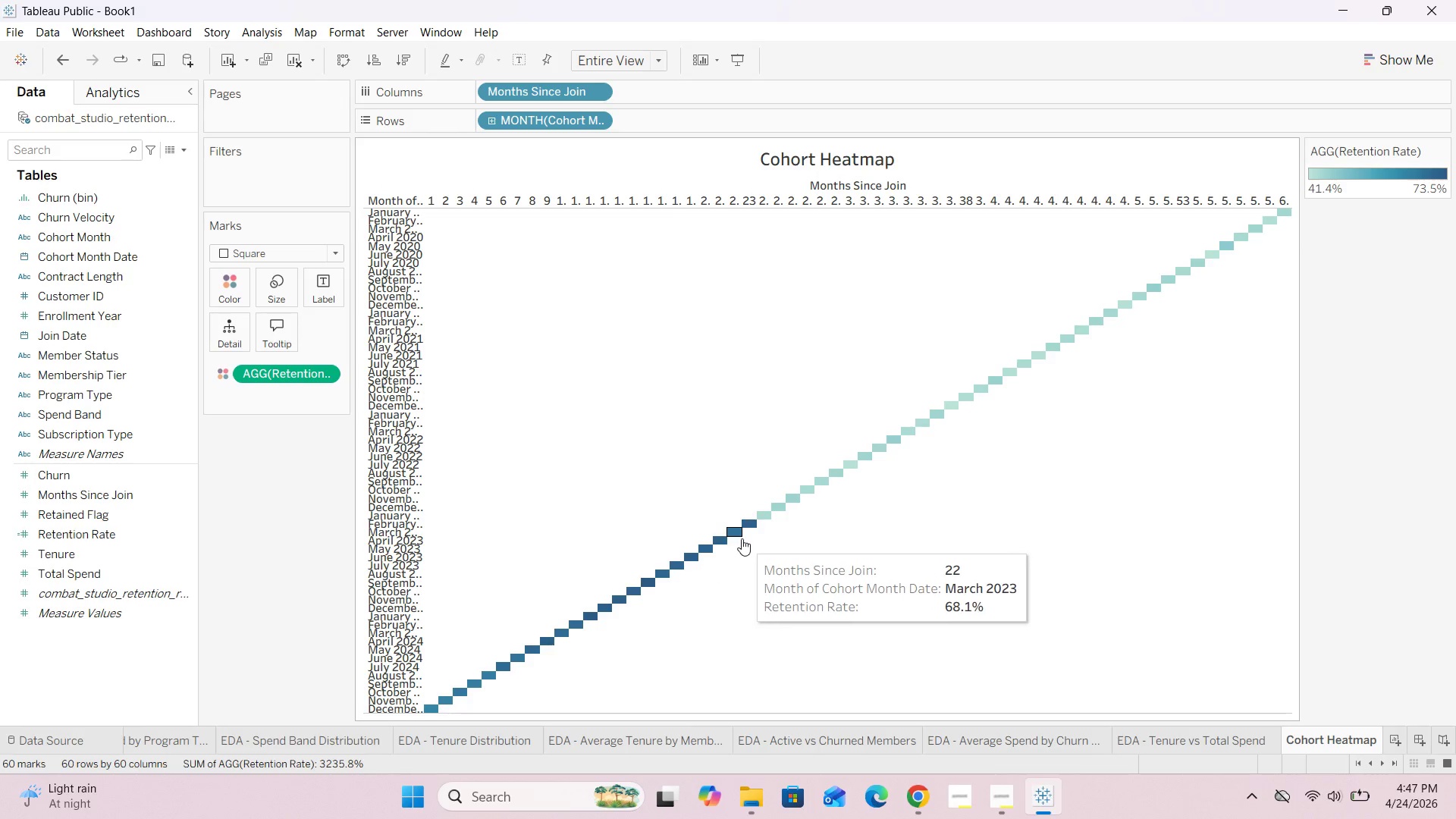 
wait(6.27)
 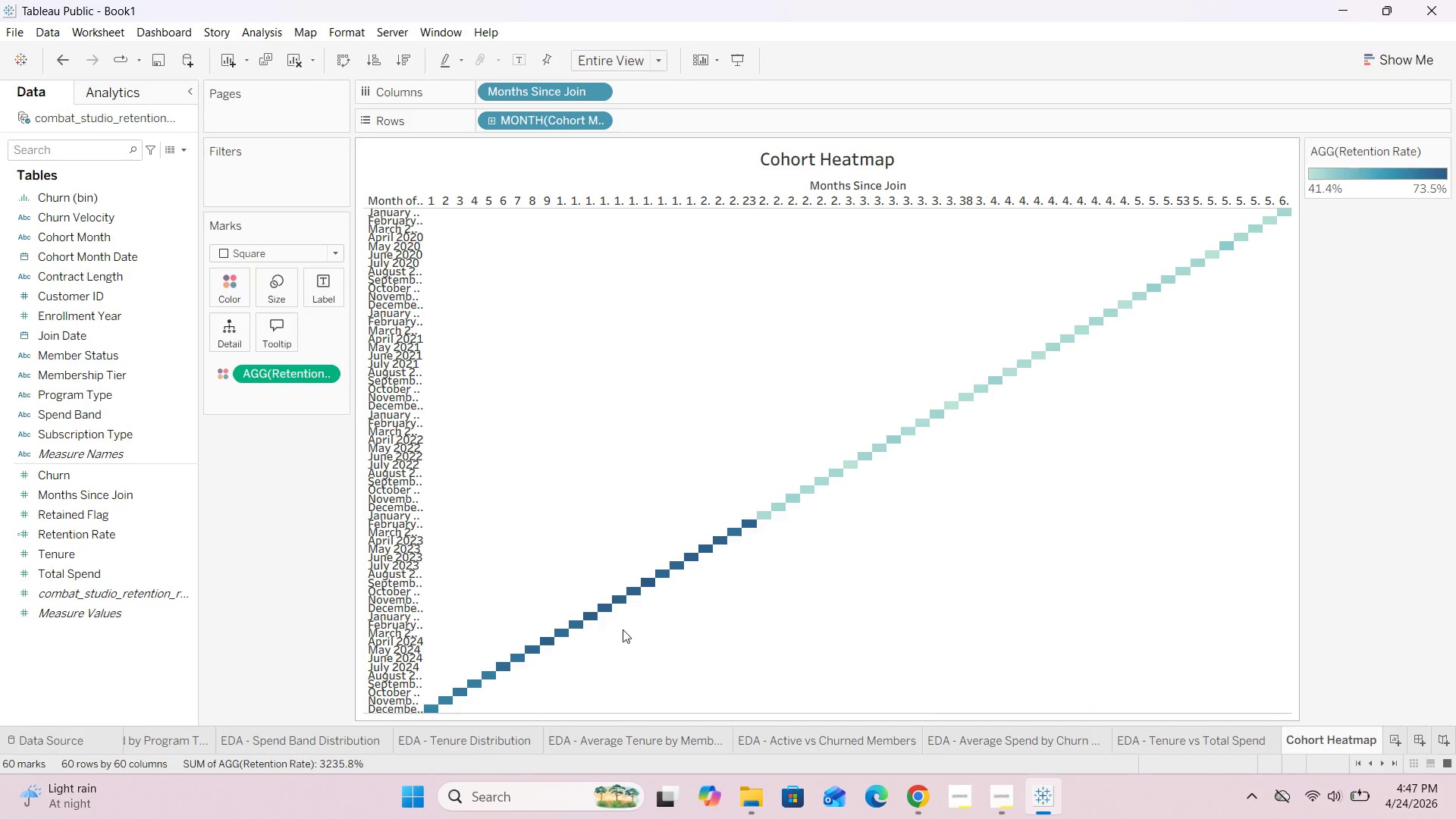 
scroll: coordinate [407, 366], scroll_direction: up, amount: 1.0
 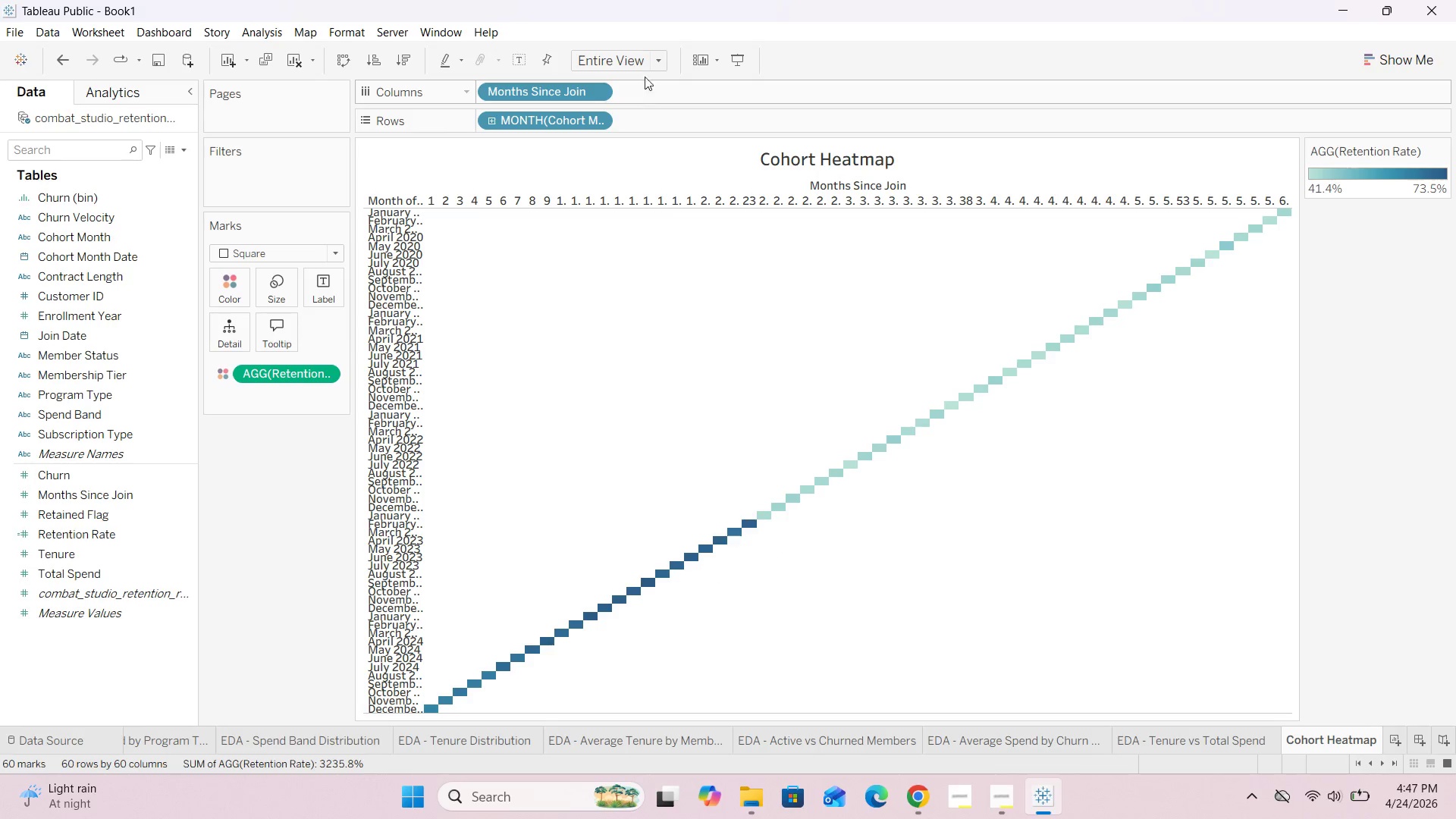 
left_click([651, 55])
 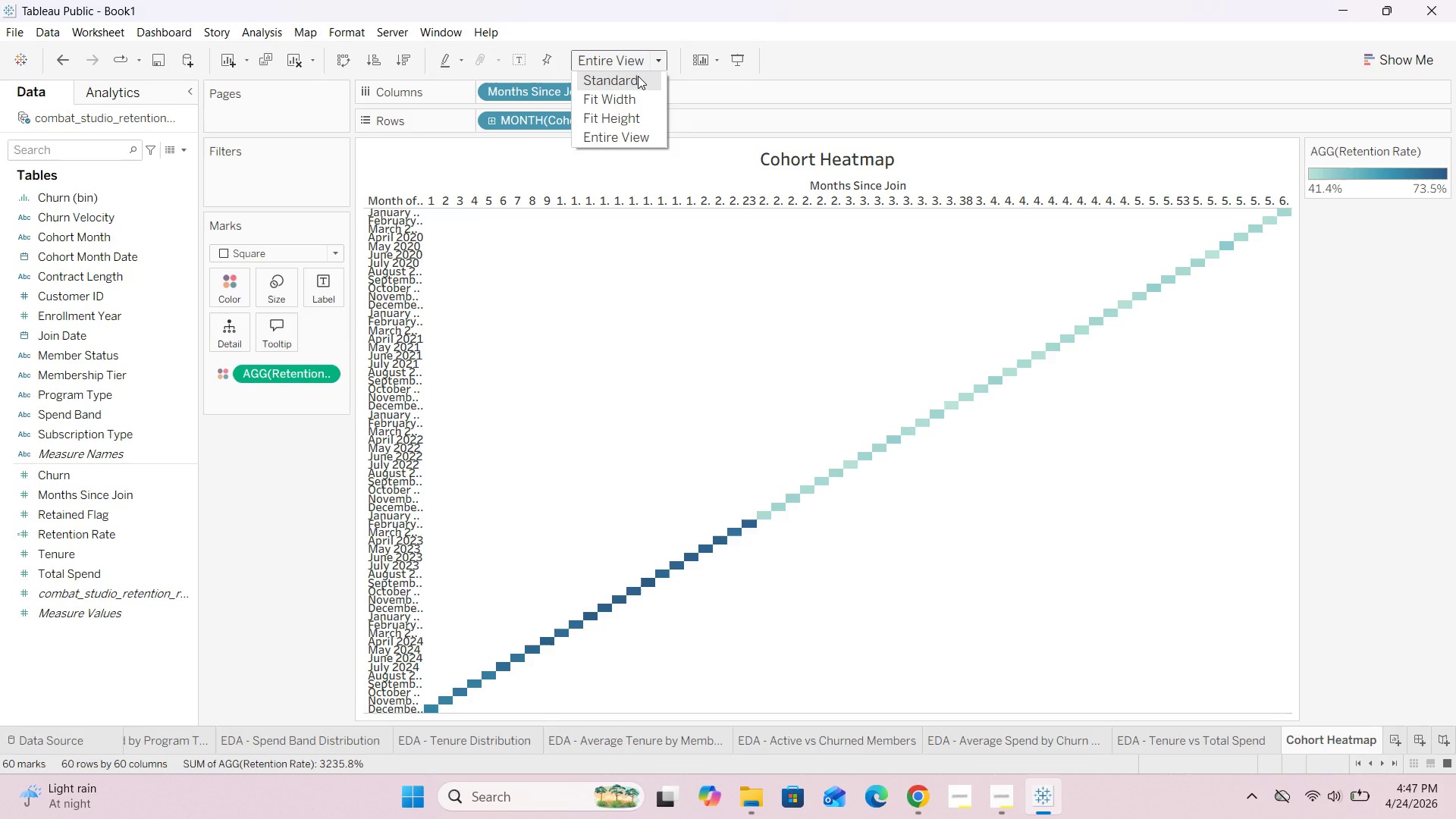 
left_click([638, 76])
 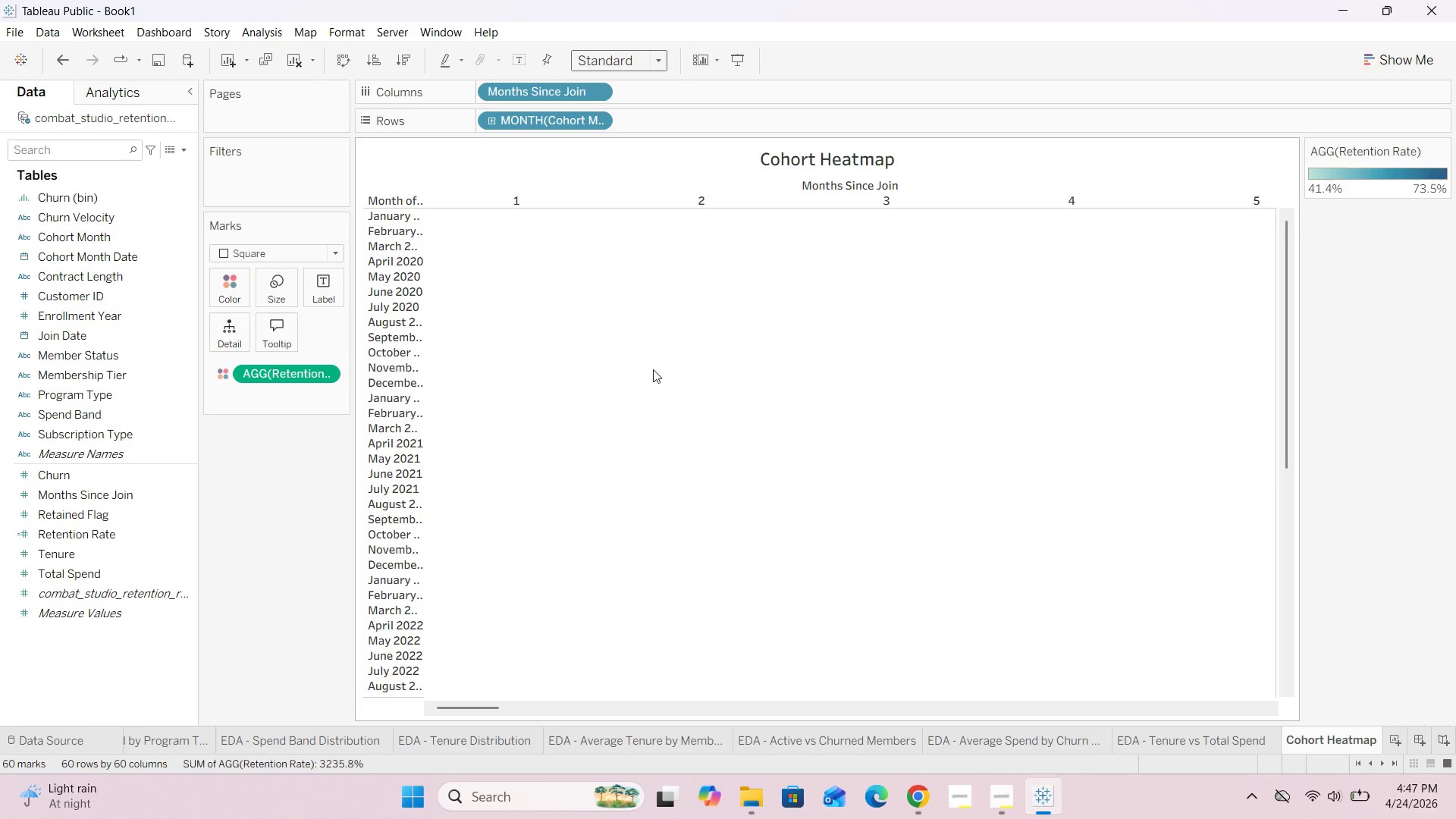 
scroll: coordinate [1013, 500], scroll_direction: down, amount: 21.0
 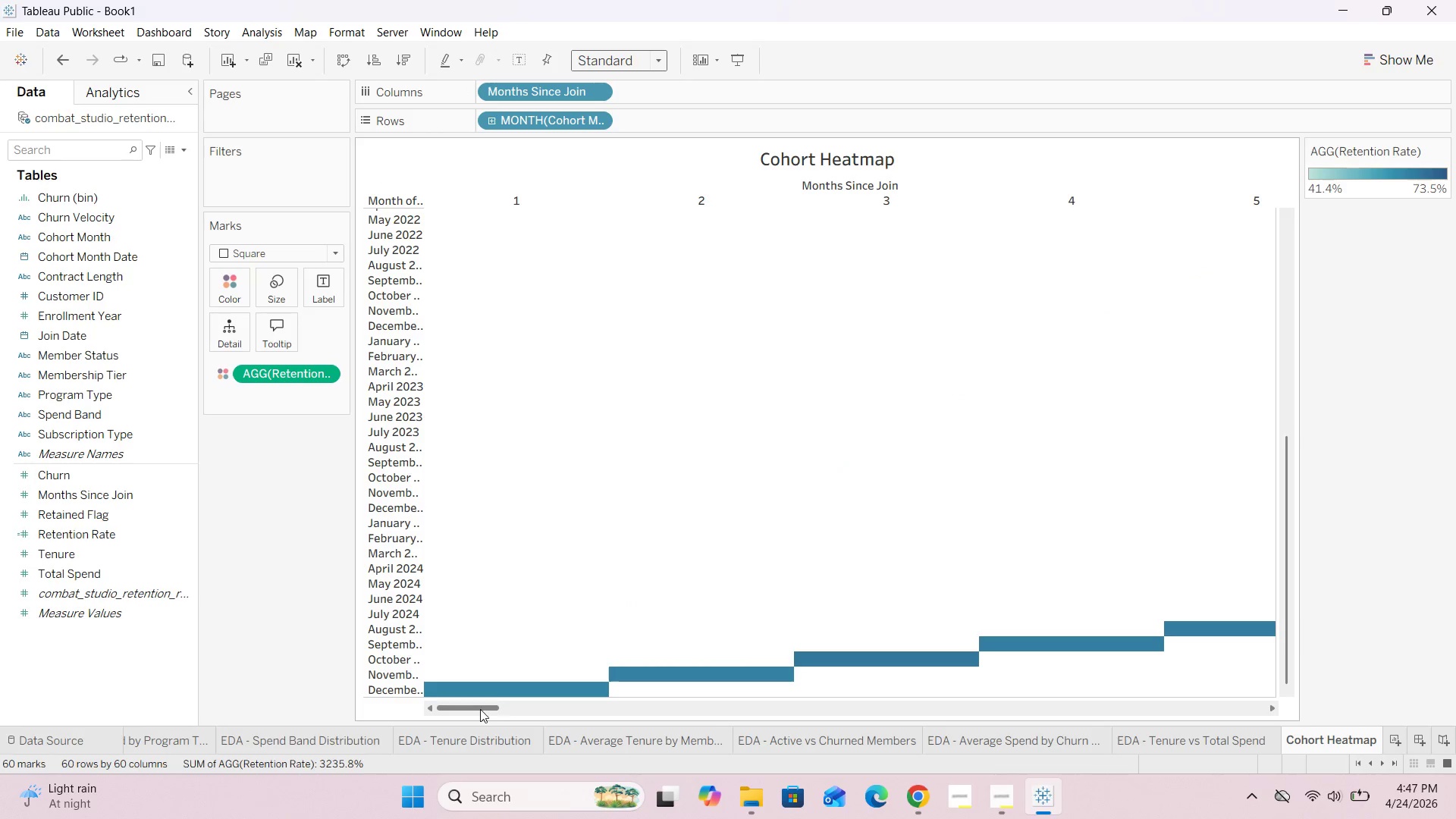 
left_click_drag(start_coordinate=[479, 709], to_coordinate=[330, 735])
 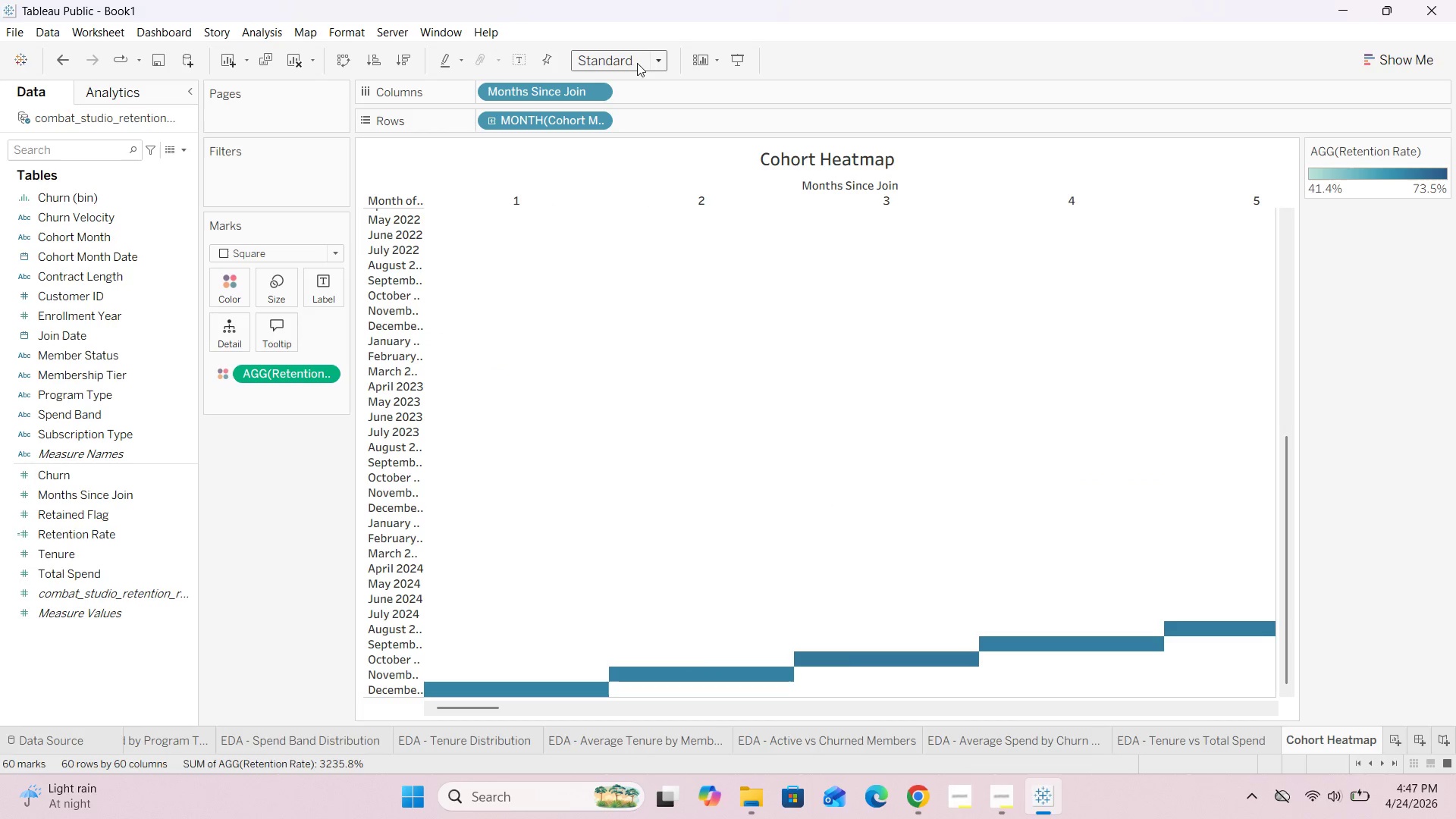 
left_click([663, 58])
 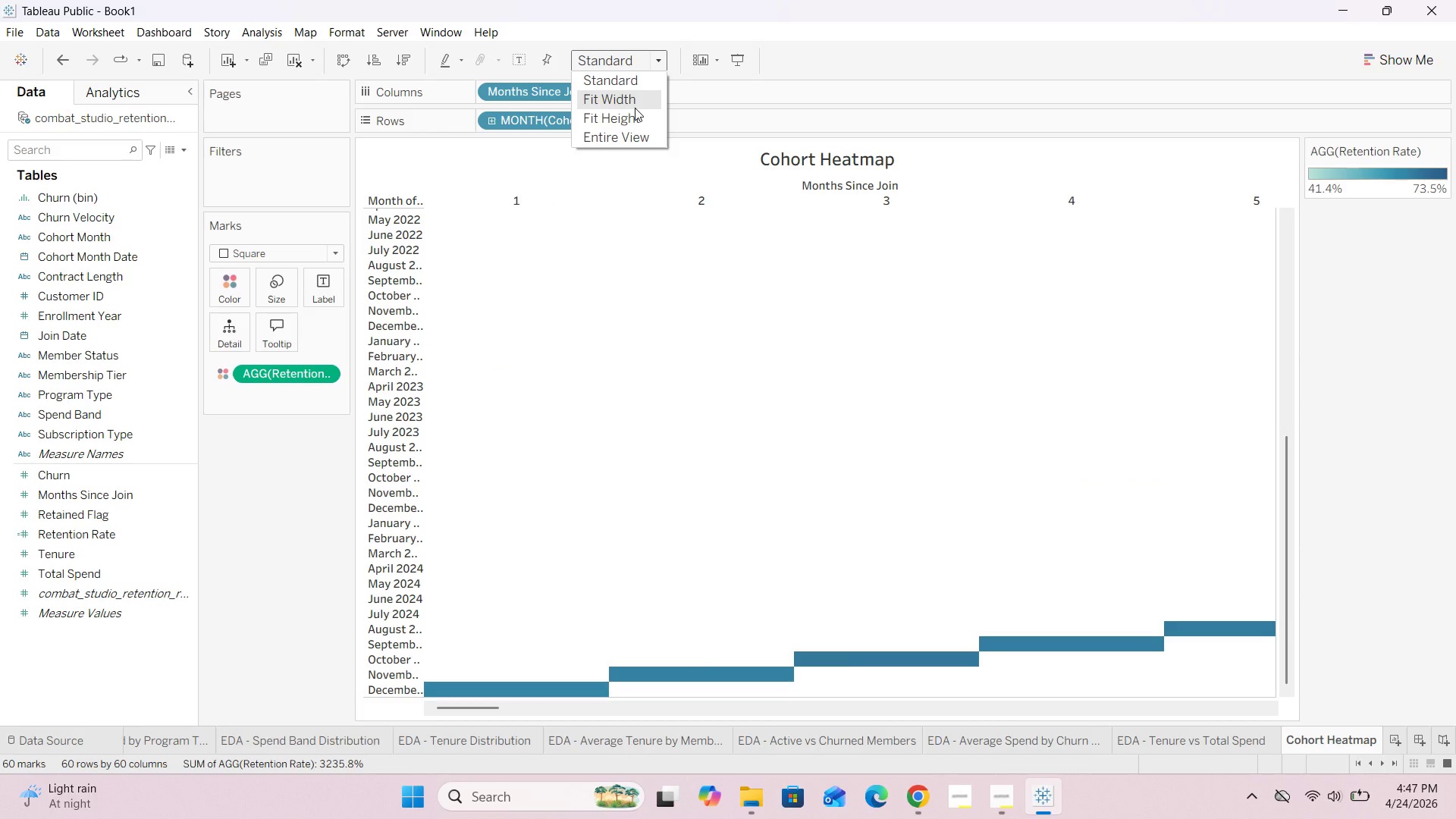 
left_click([634, 108])
 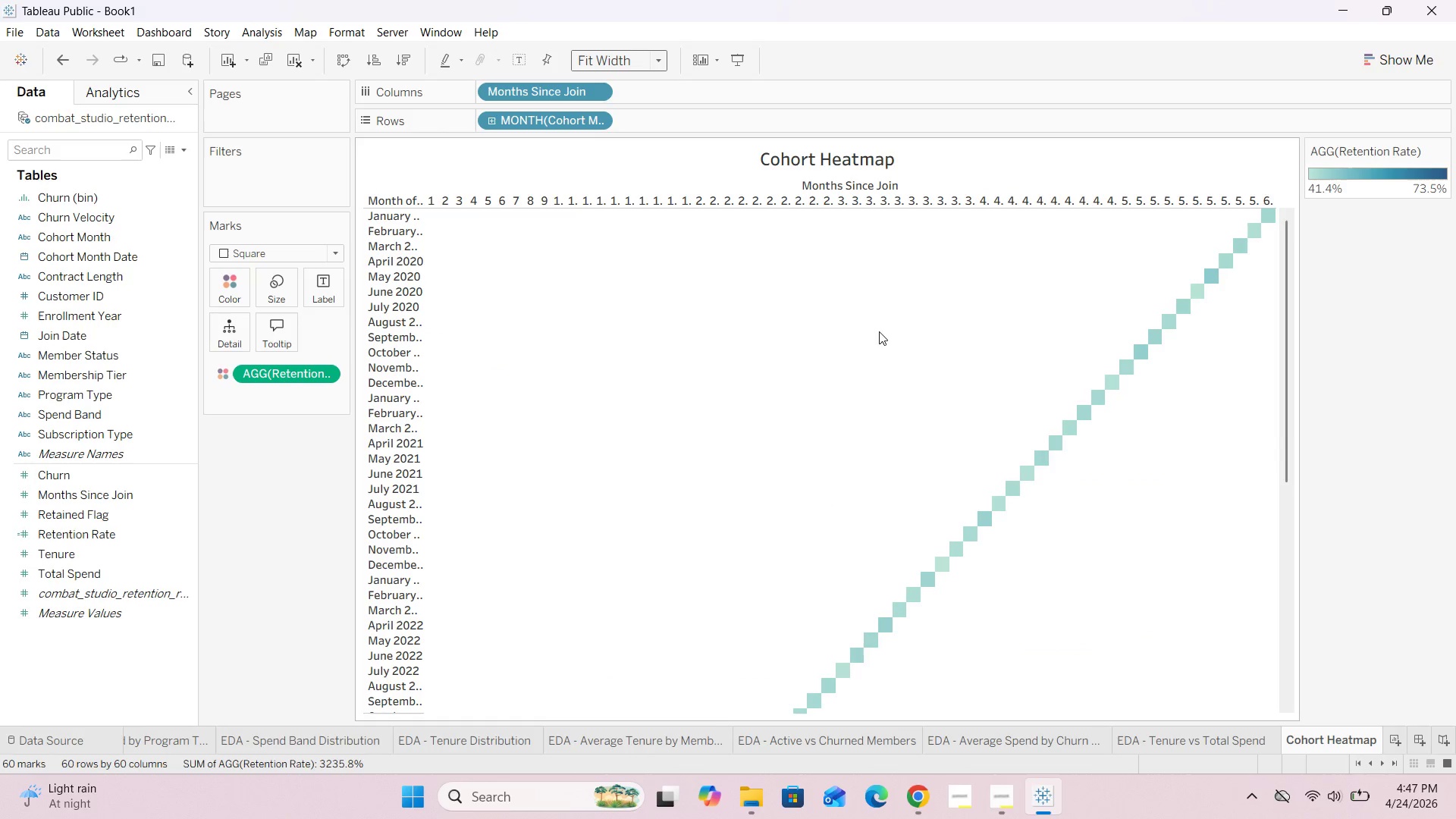 
scroll: coordinate [934, 531], scroll_direction: down, amount: 7.0
 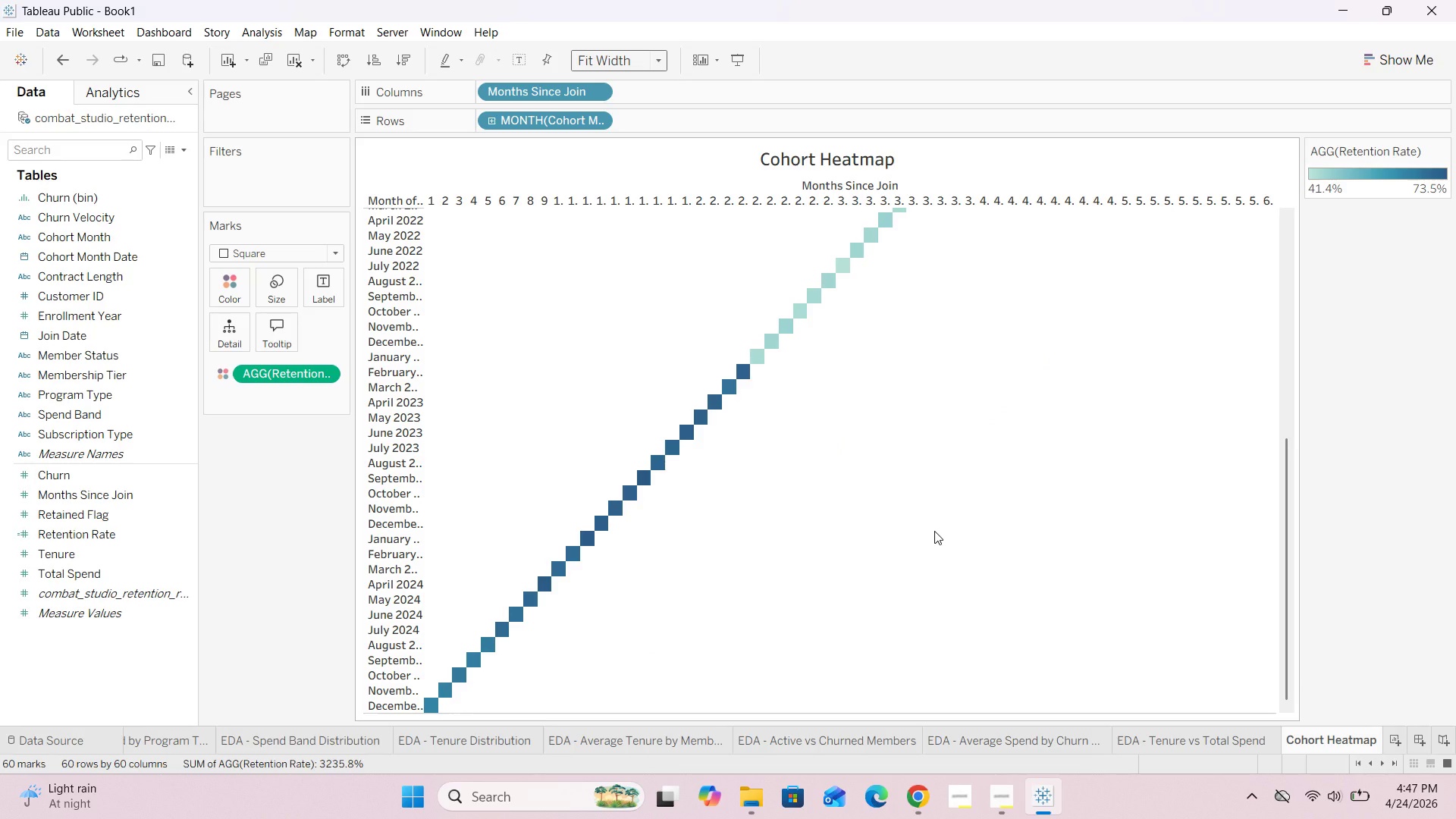 
wait(8.33)
 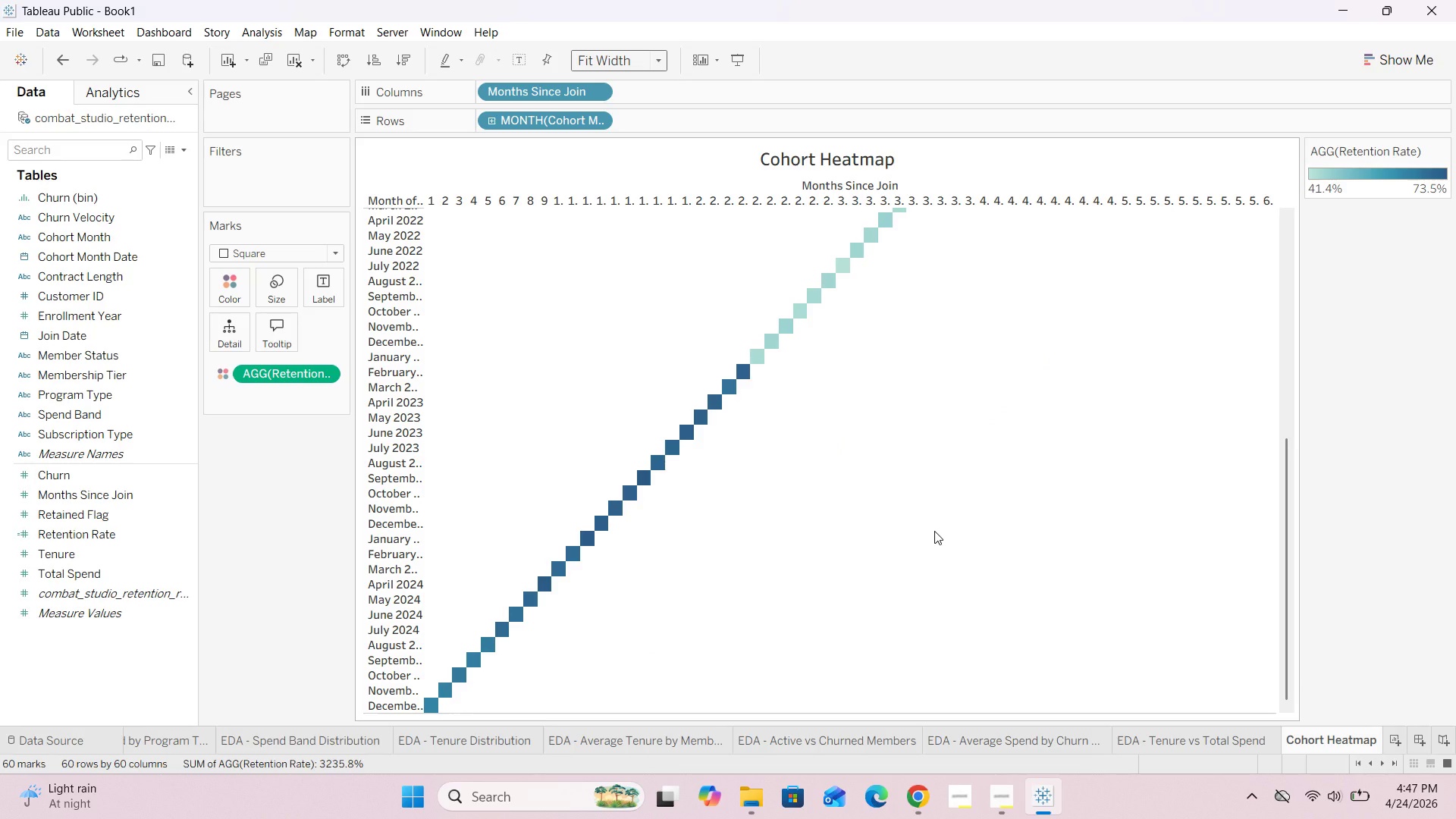 
scroll: coordinate [988, 538], scroll_direction: up, amount: 14.0
 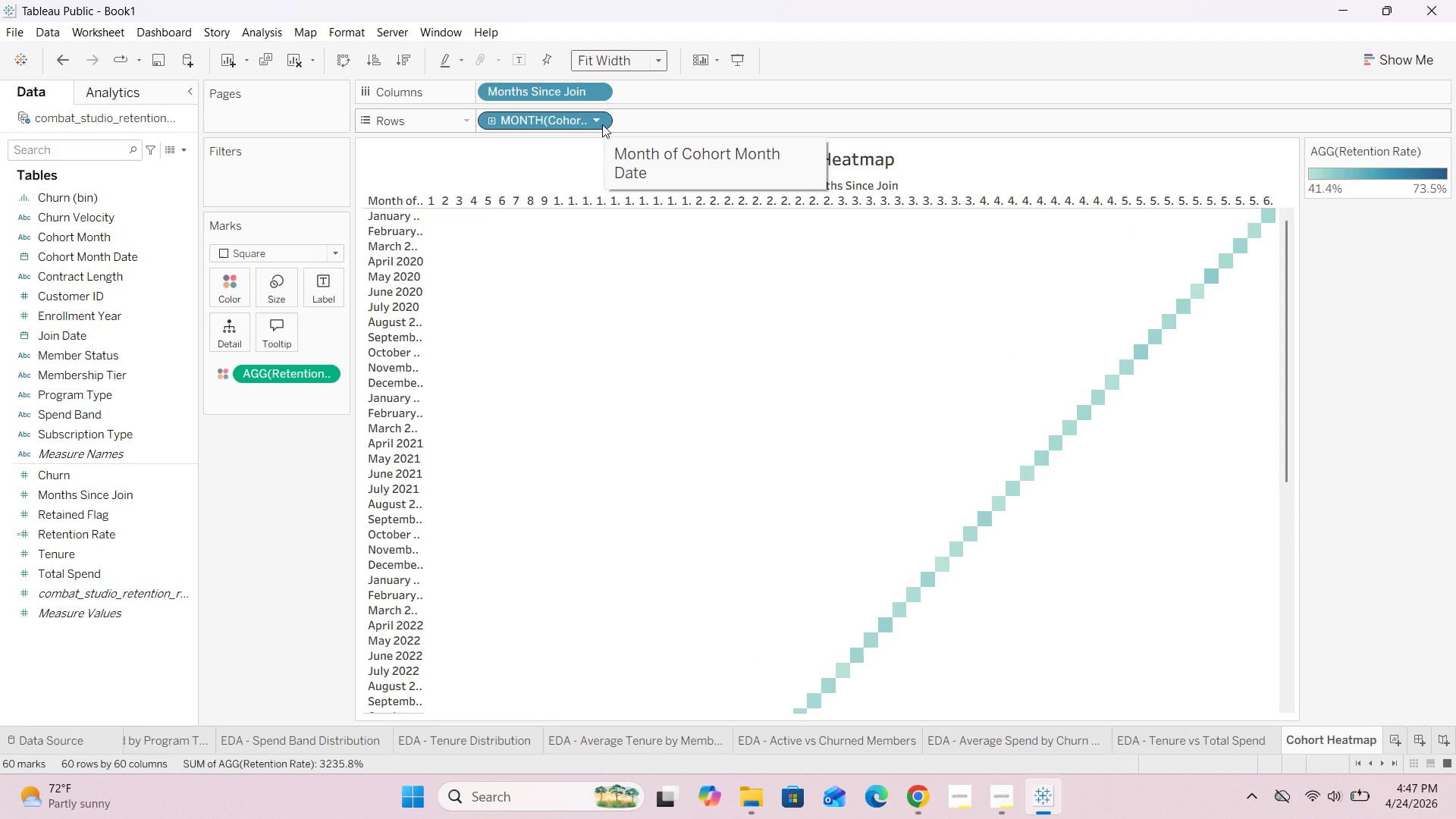 
wait(5.97)
 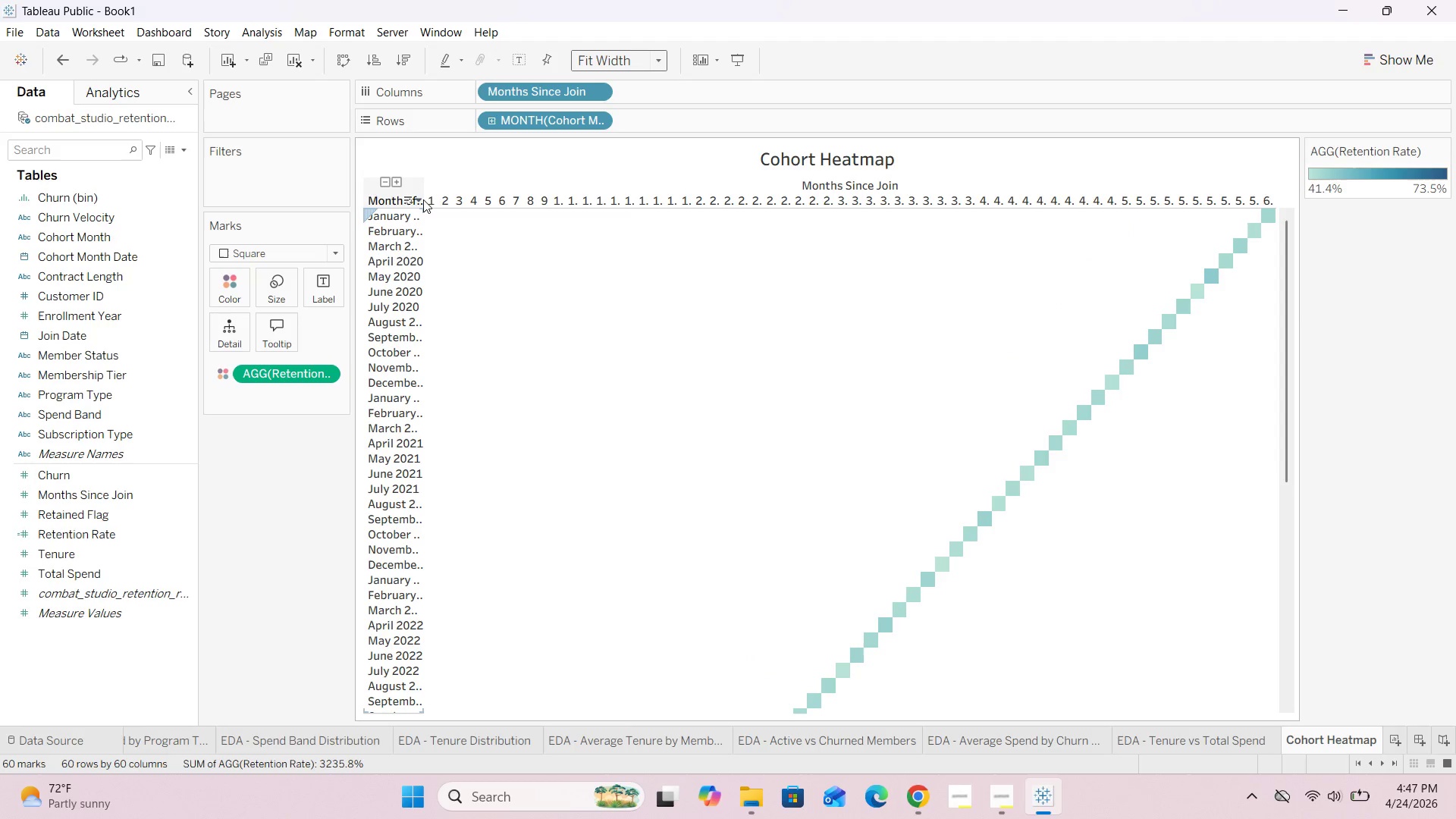 
left_click([602, 124])
 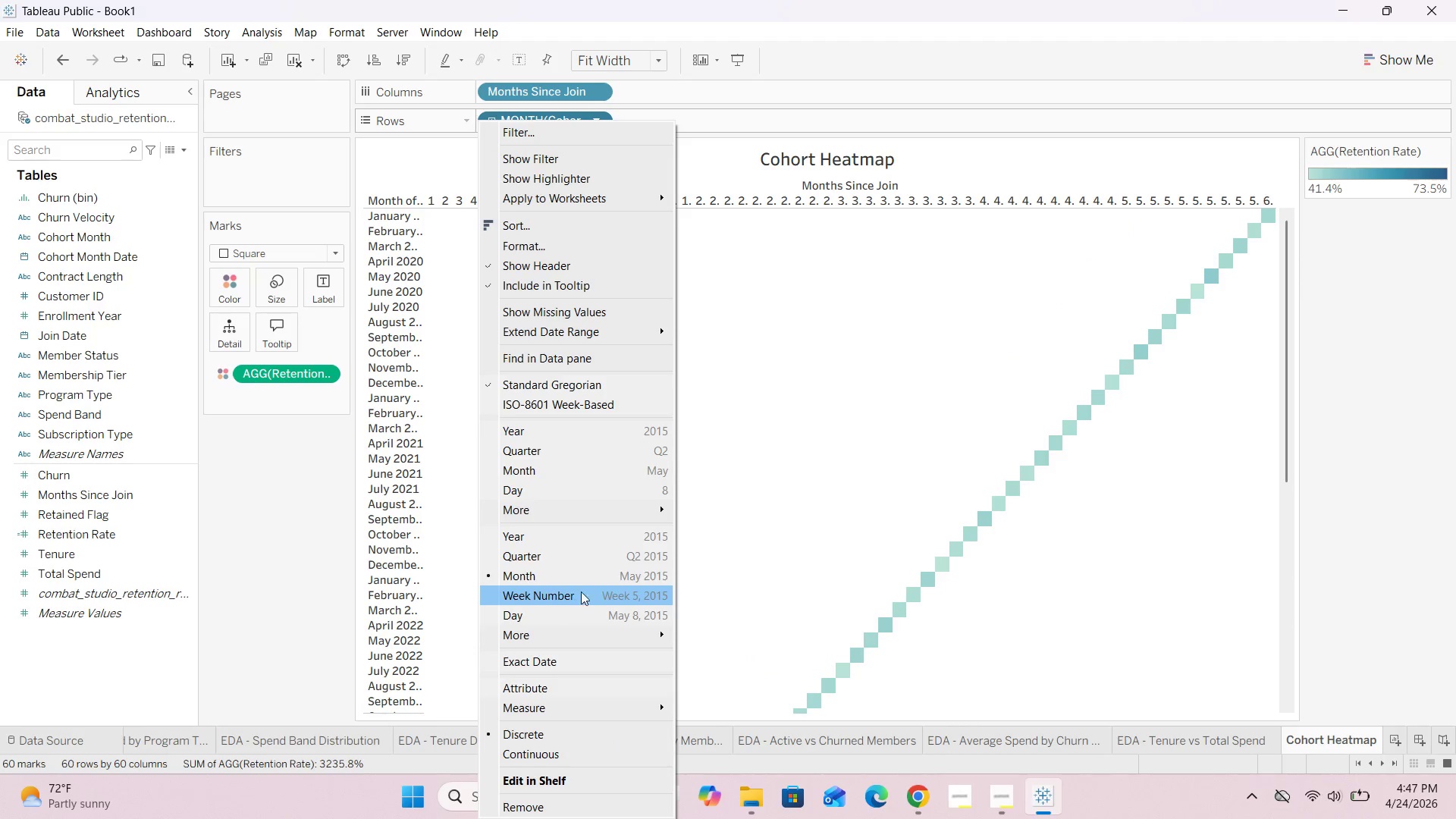 
left_click([1303, 463])
 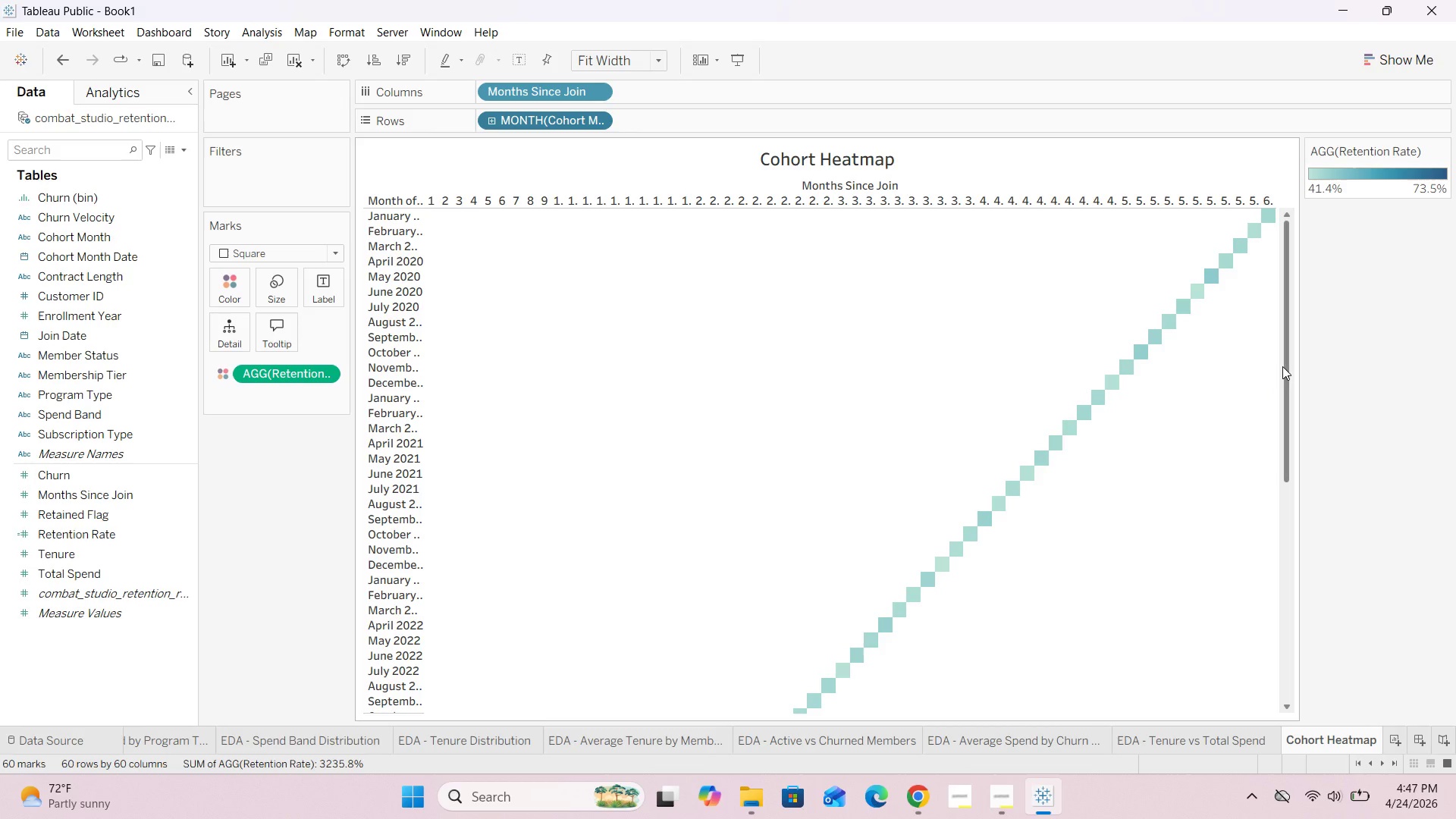 
left_click_drag(start_coordinate=[1284, 362], to_coordinate=[1269, 249])
 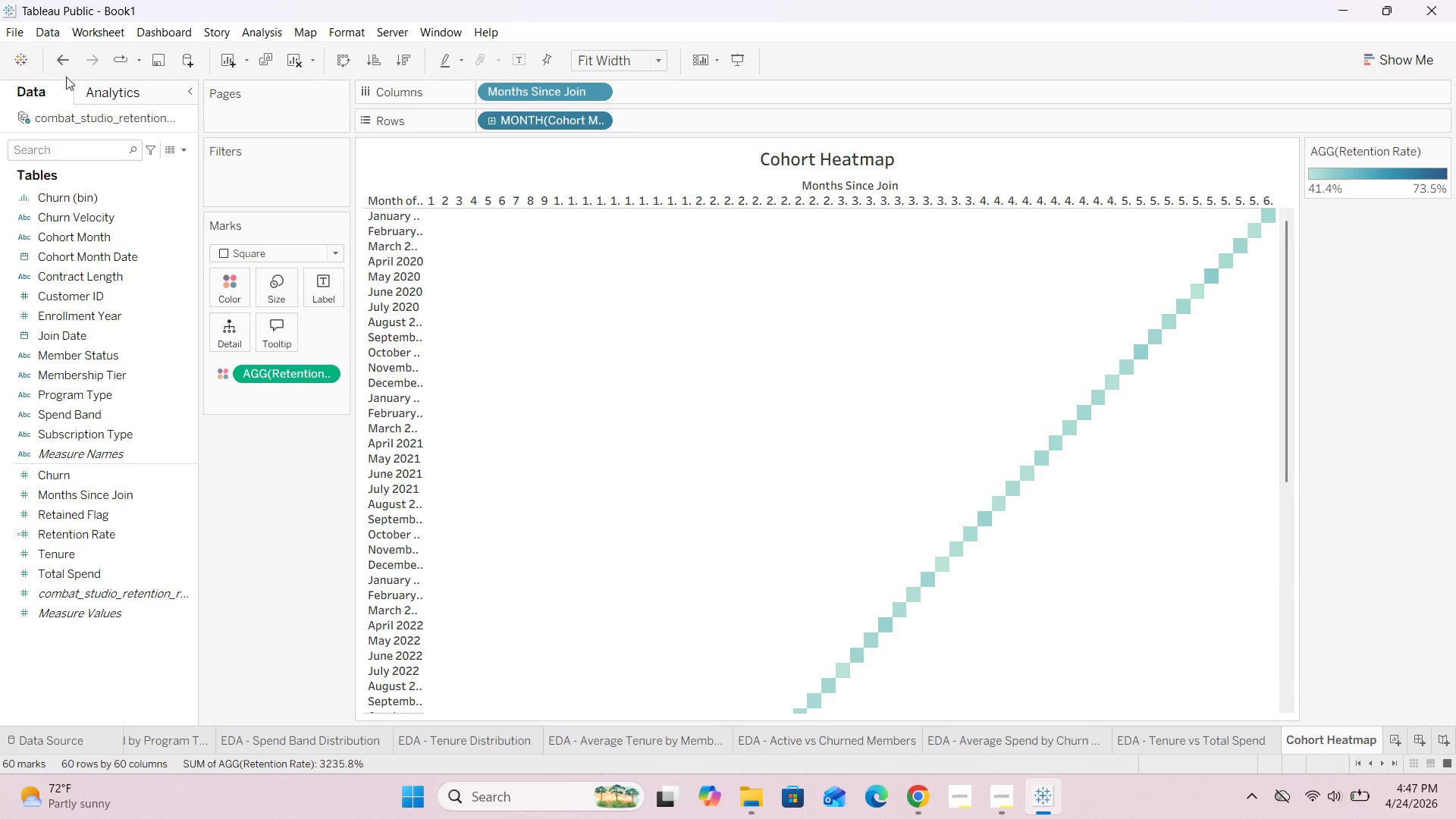 
left_click([57, 55])
 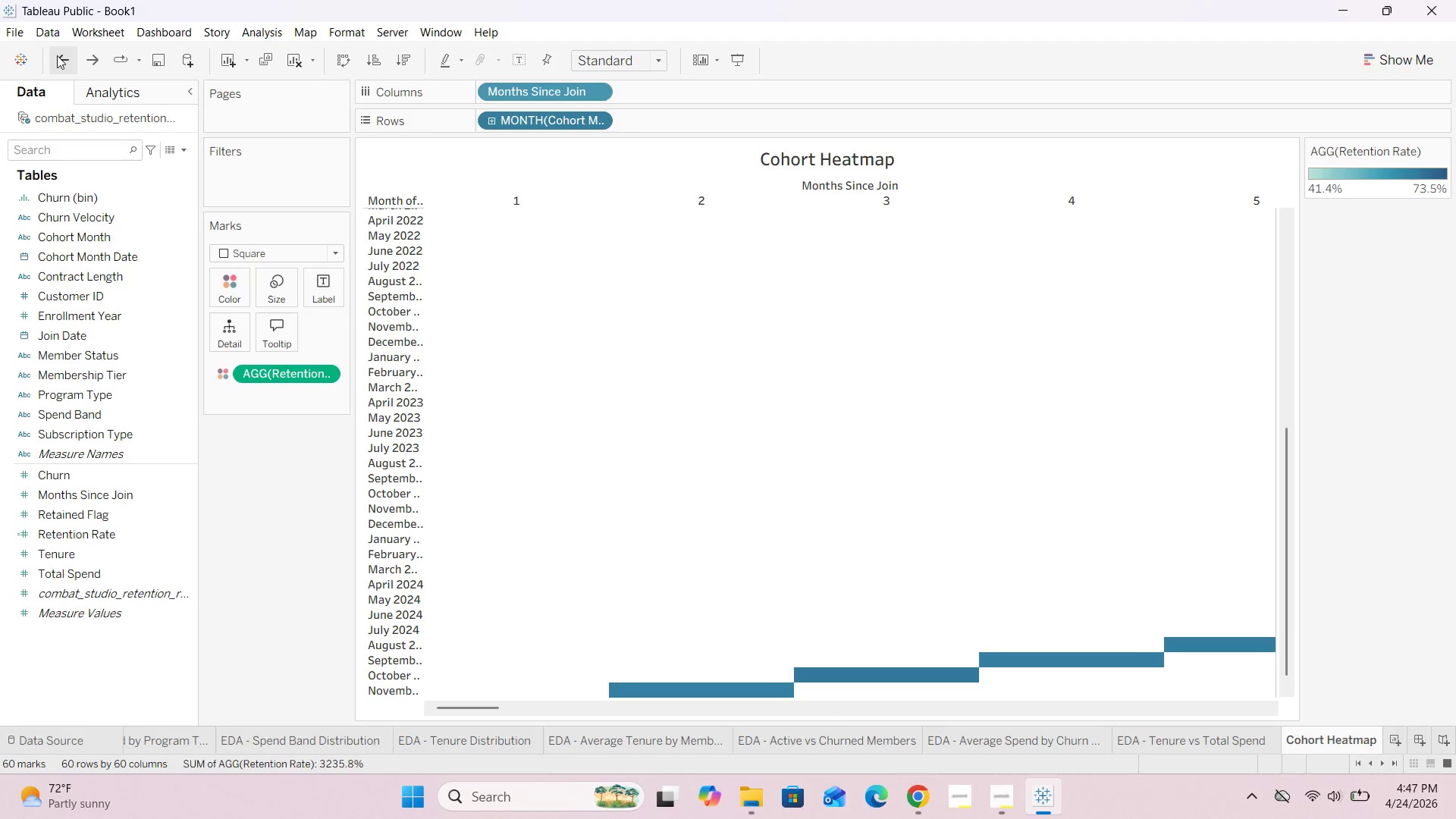 
left_click([57, 55])
 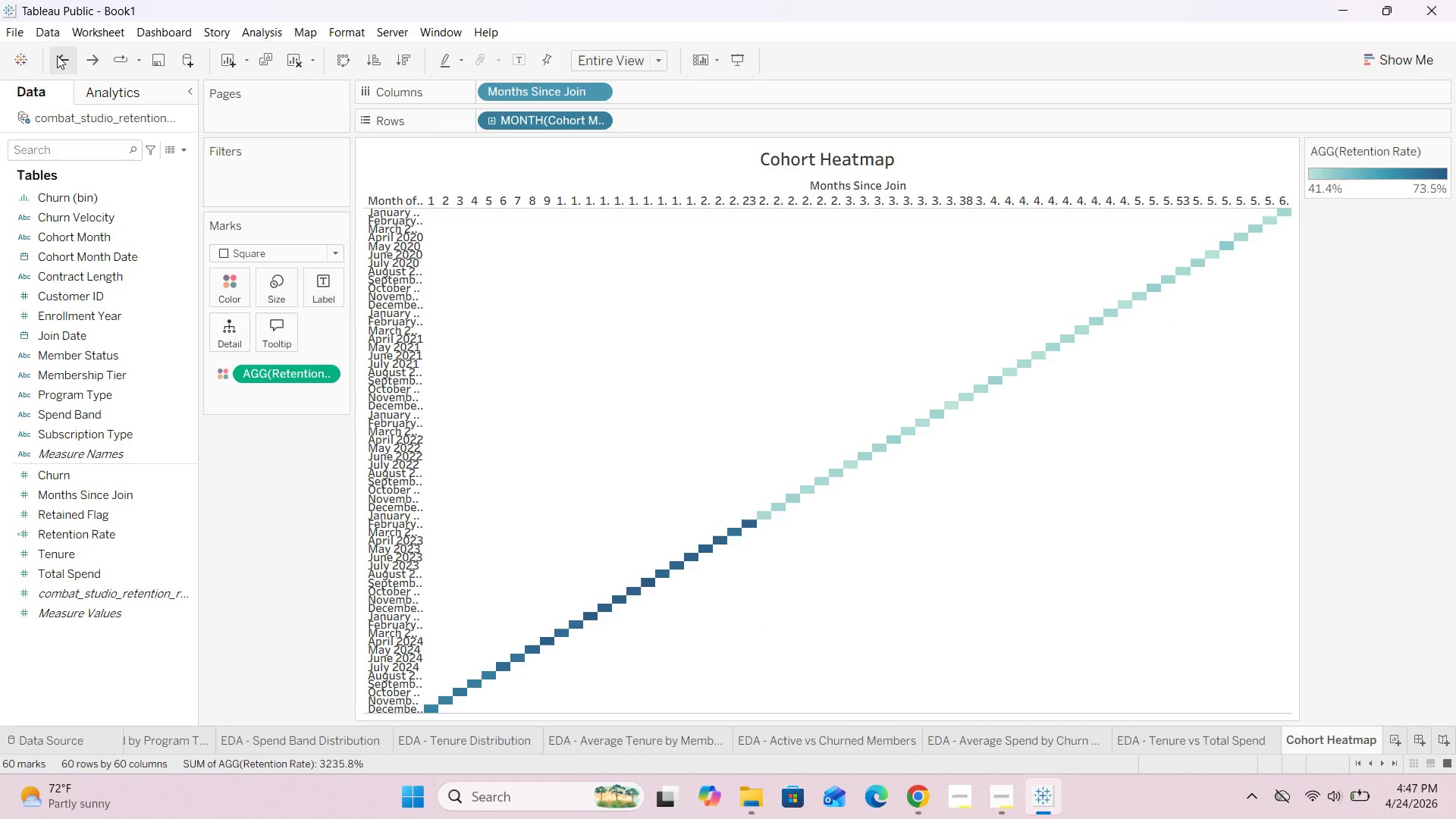 
left_click([57, 55])
 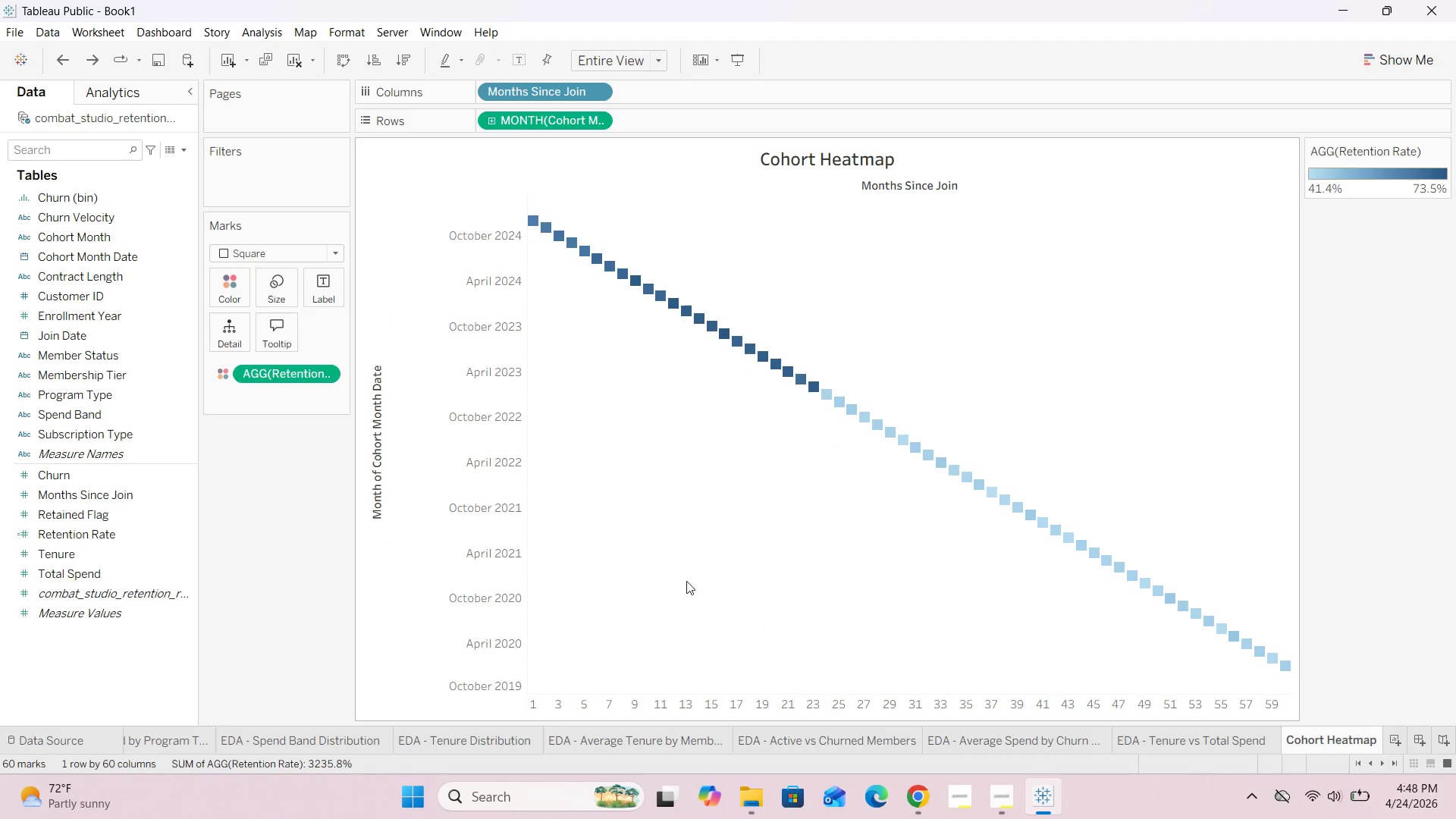 
scroll: coordinate [510, 583], scroll_direction: down, amount: 1.0
 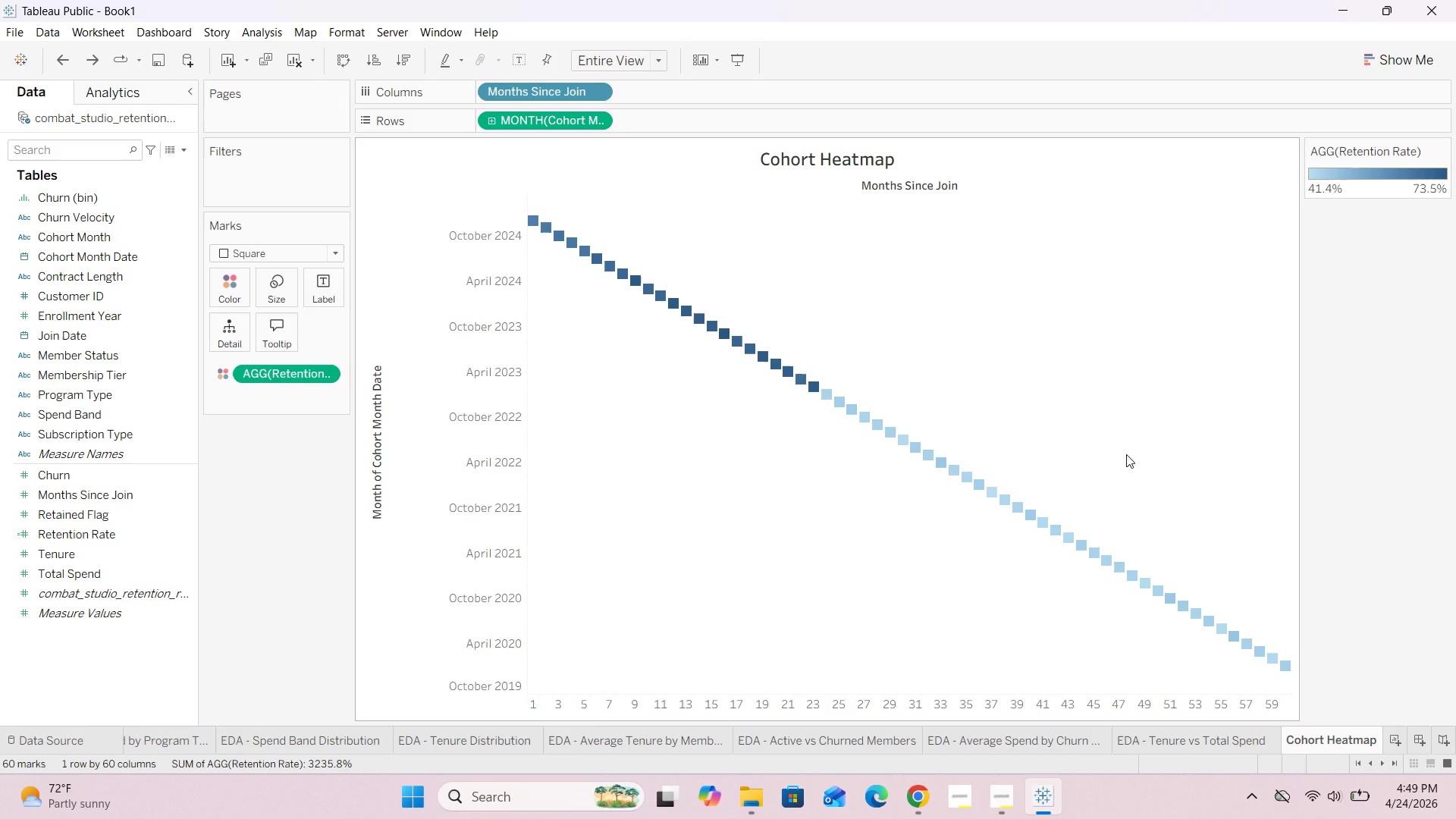 
wait(115.89)
 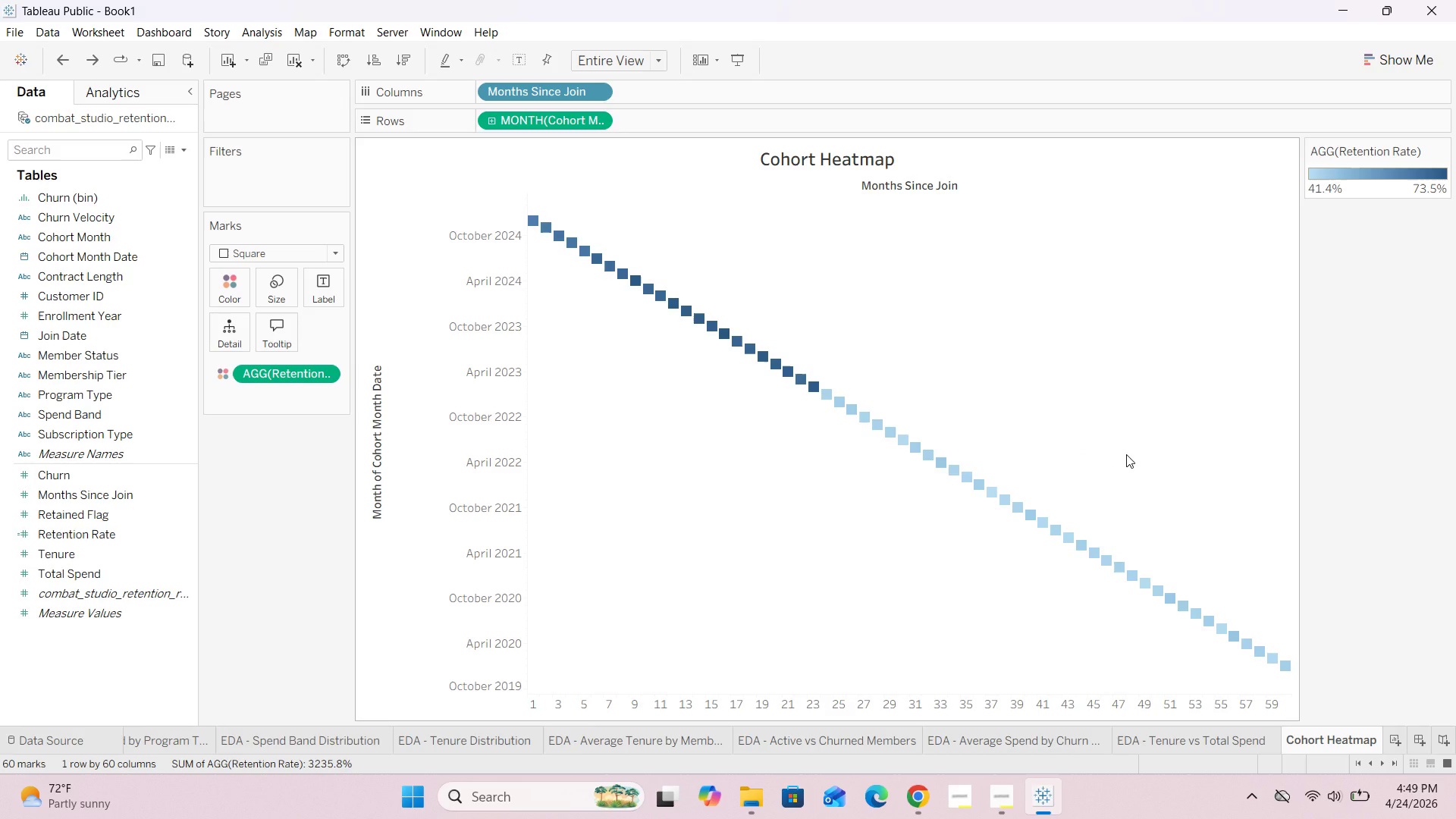 
left_click([921, 808])
 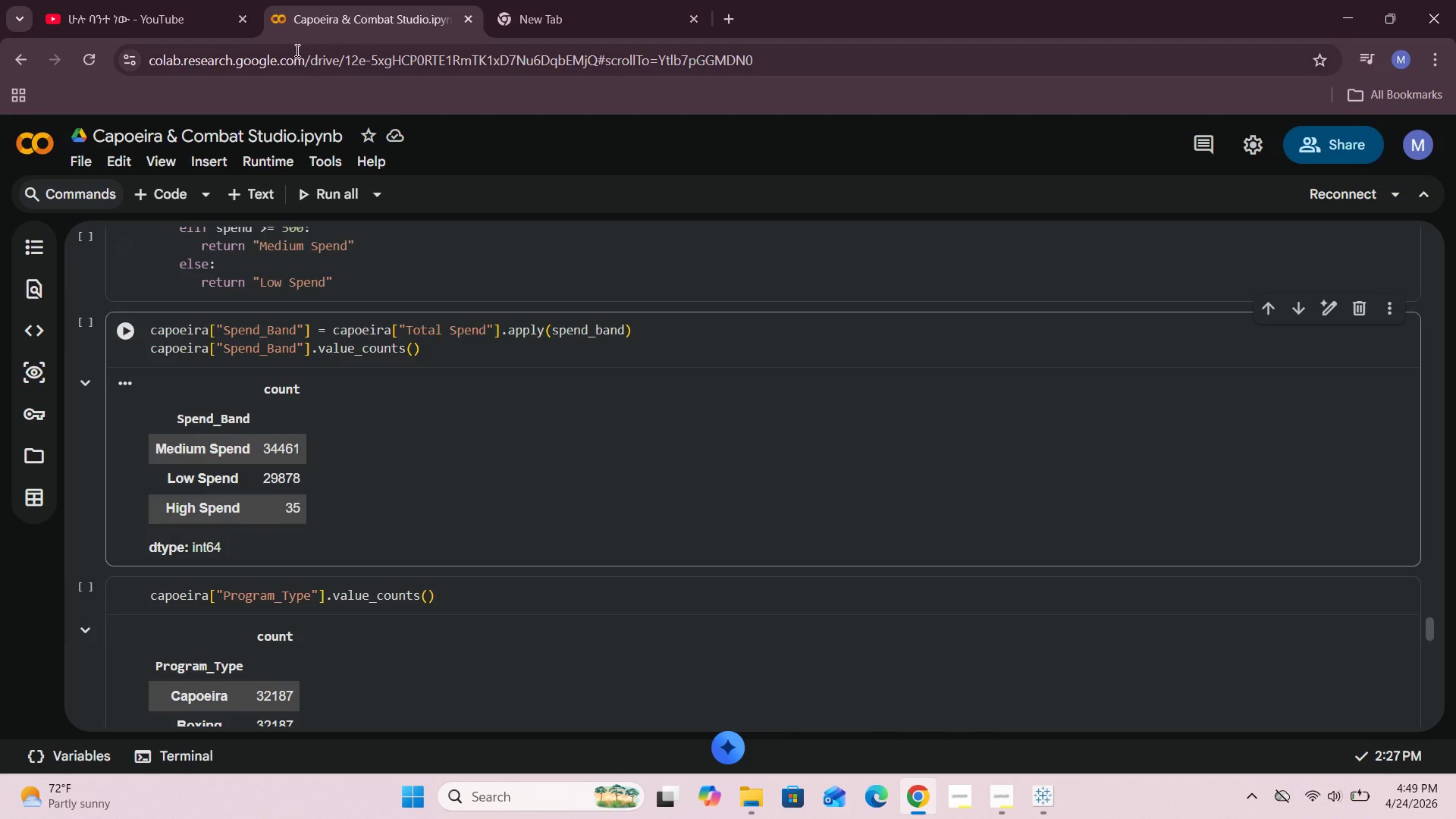 
left_click([175, 0])
 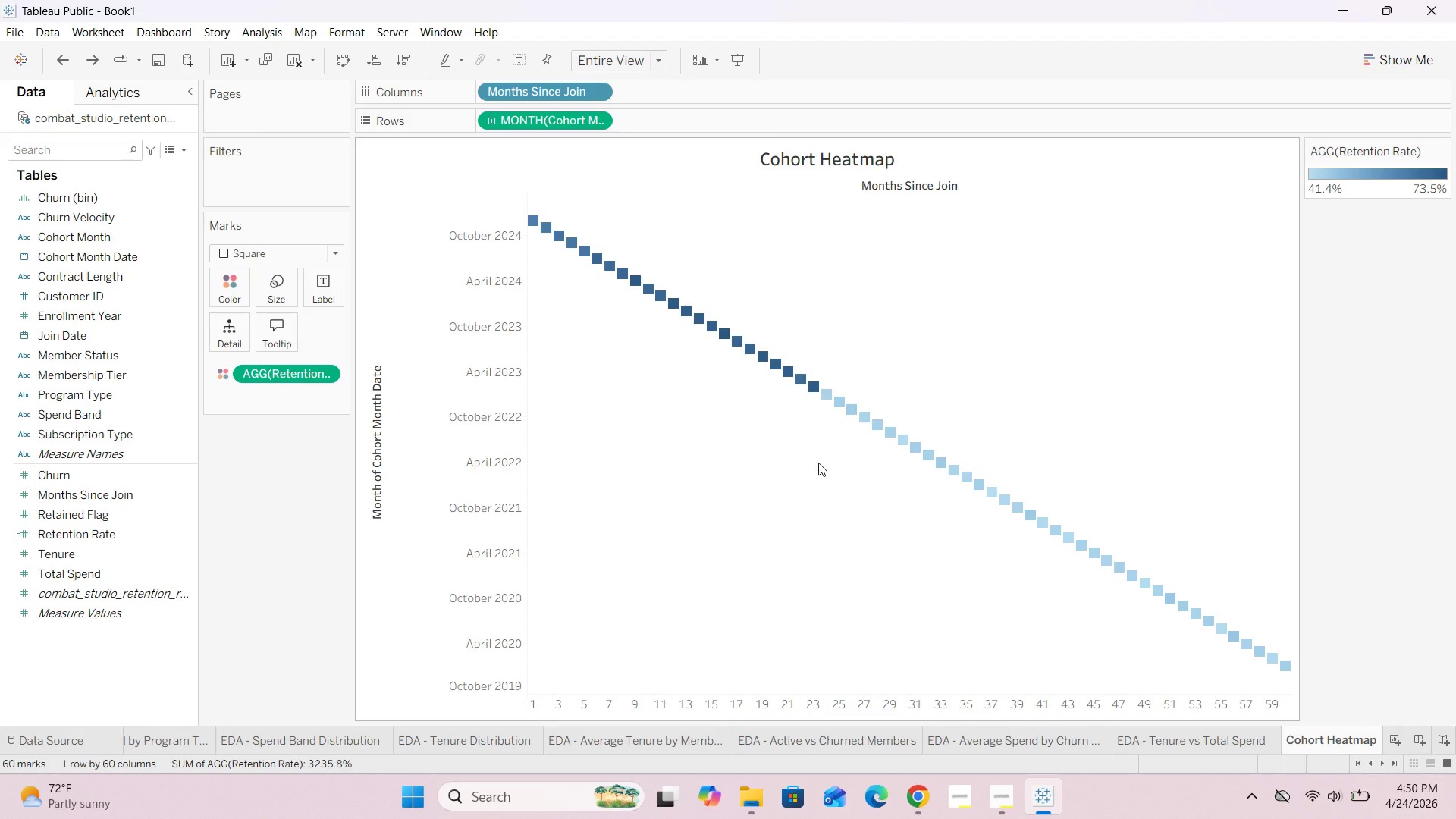 
wait(7.44)
 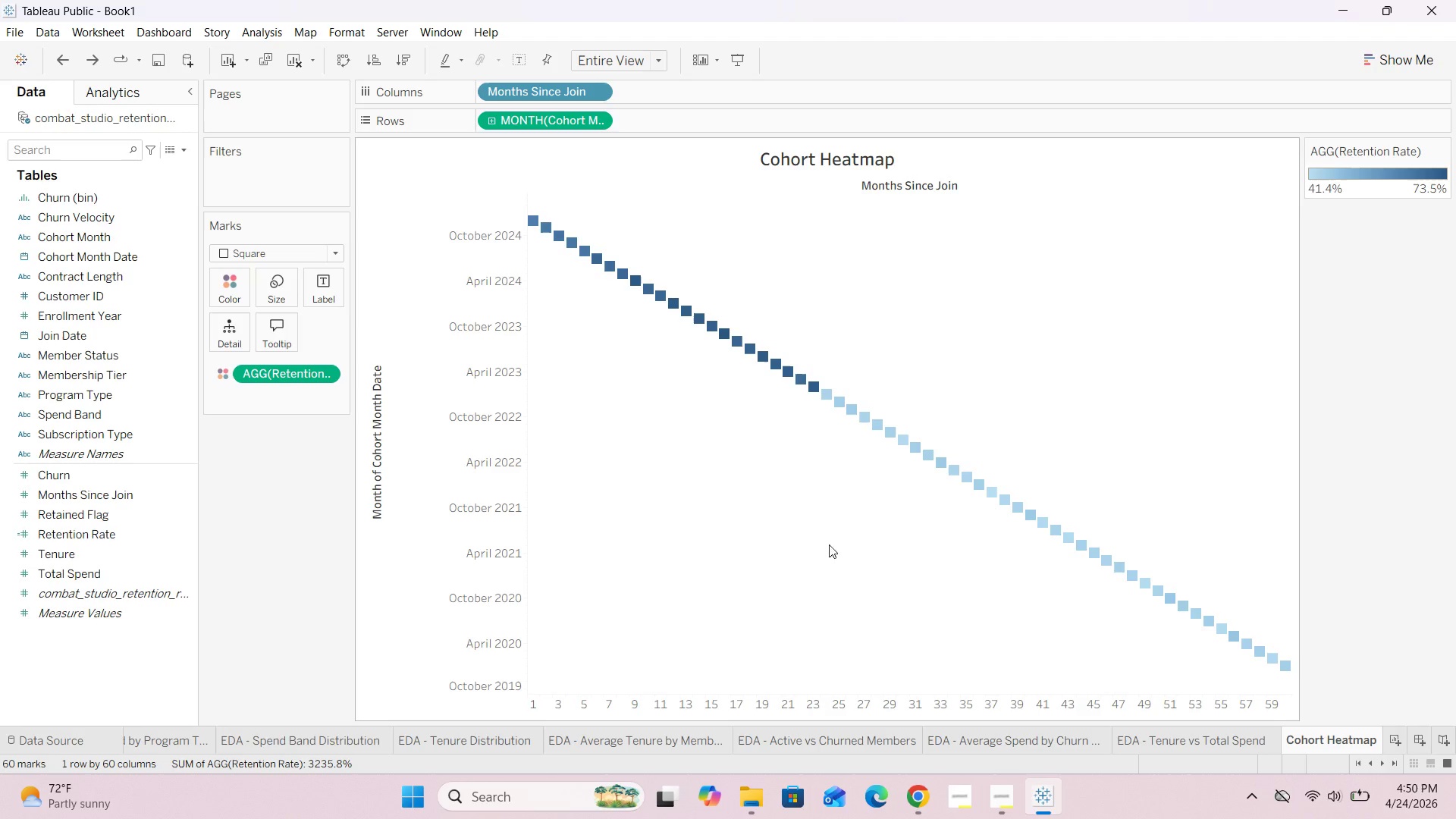 
mouse_move([622, 281])
 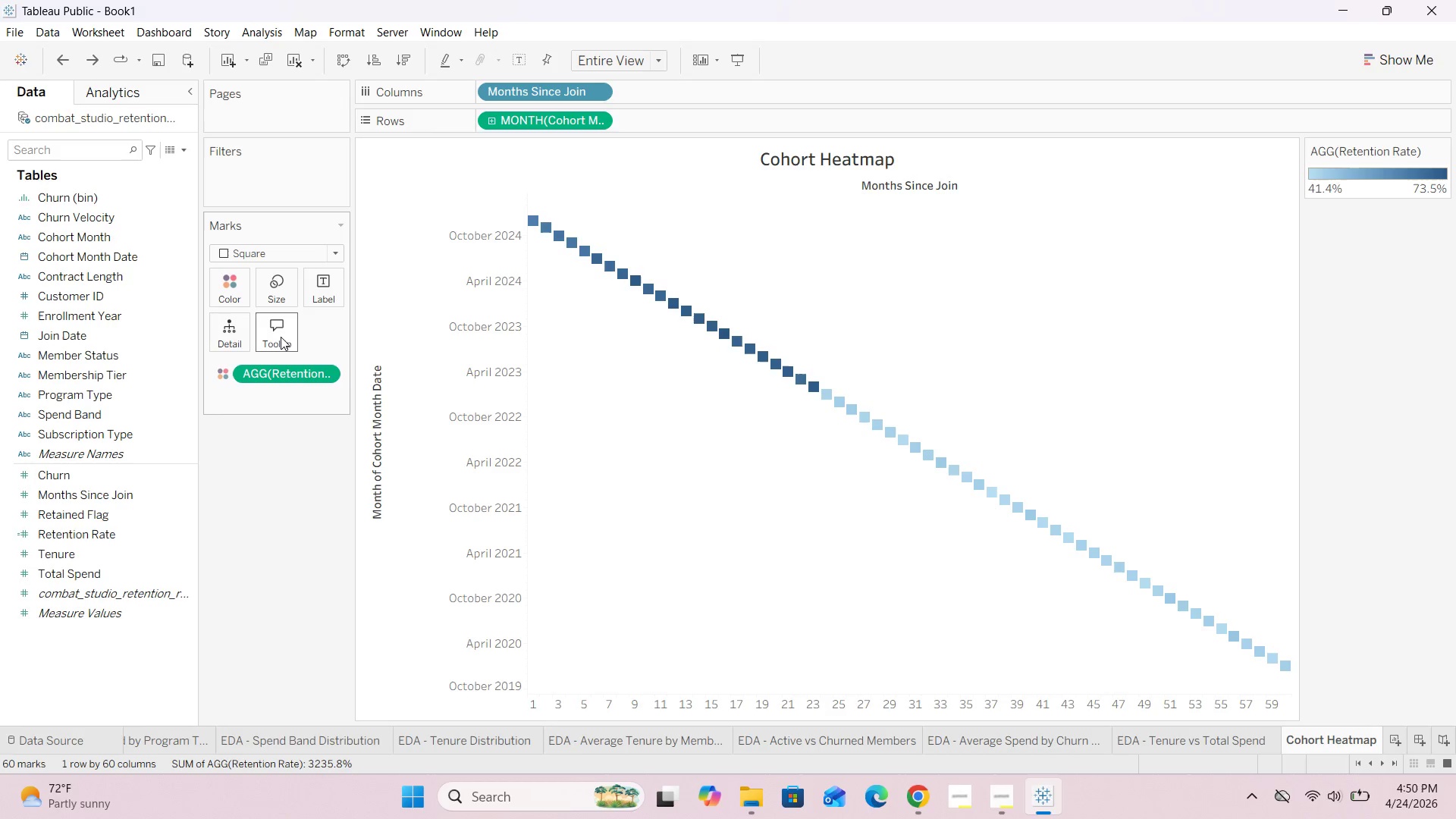 
double_click([281, 337])
 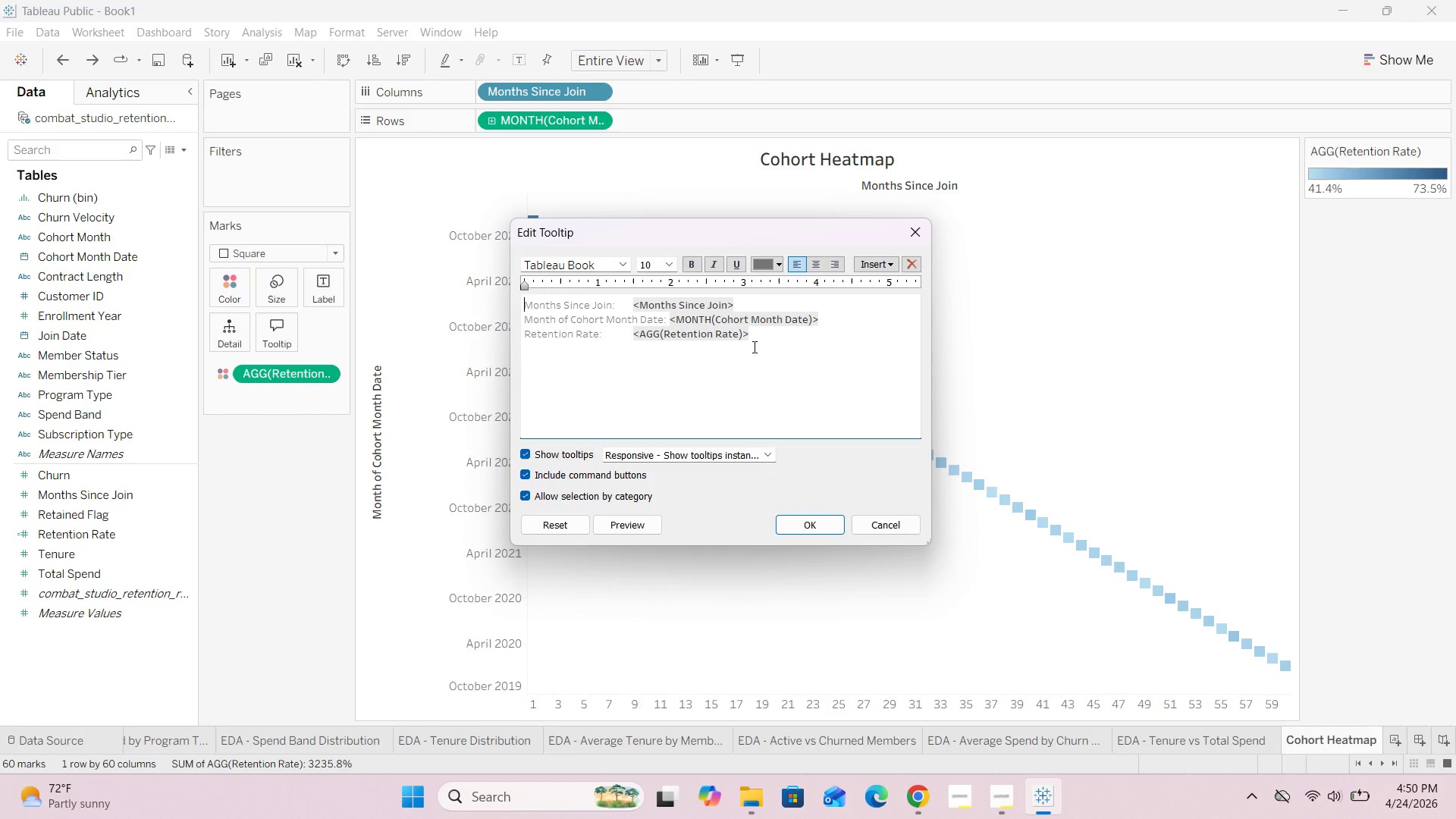 
left_click_drag(start_coordinate=[830, 321], to_coordinate=[503, 319])
 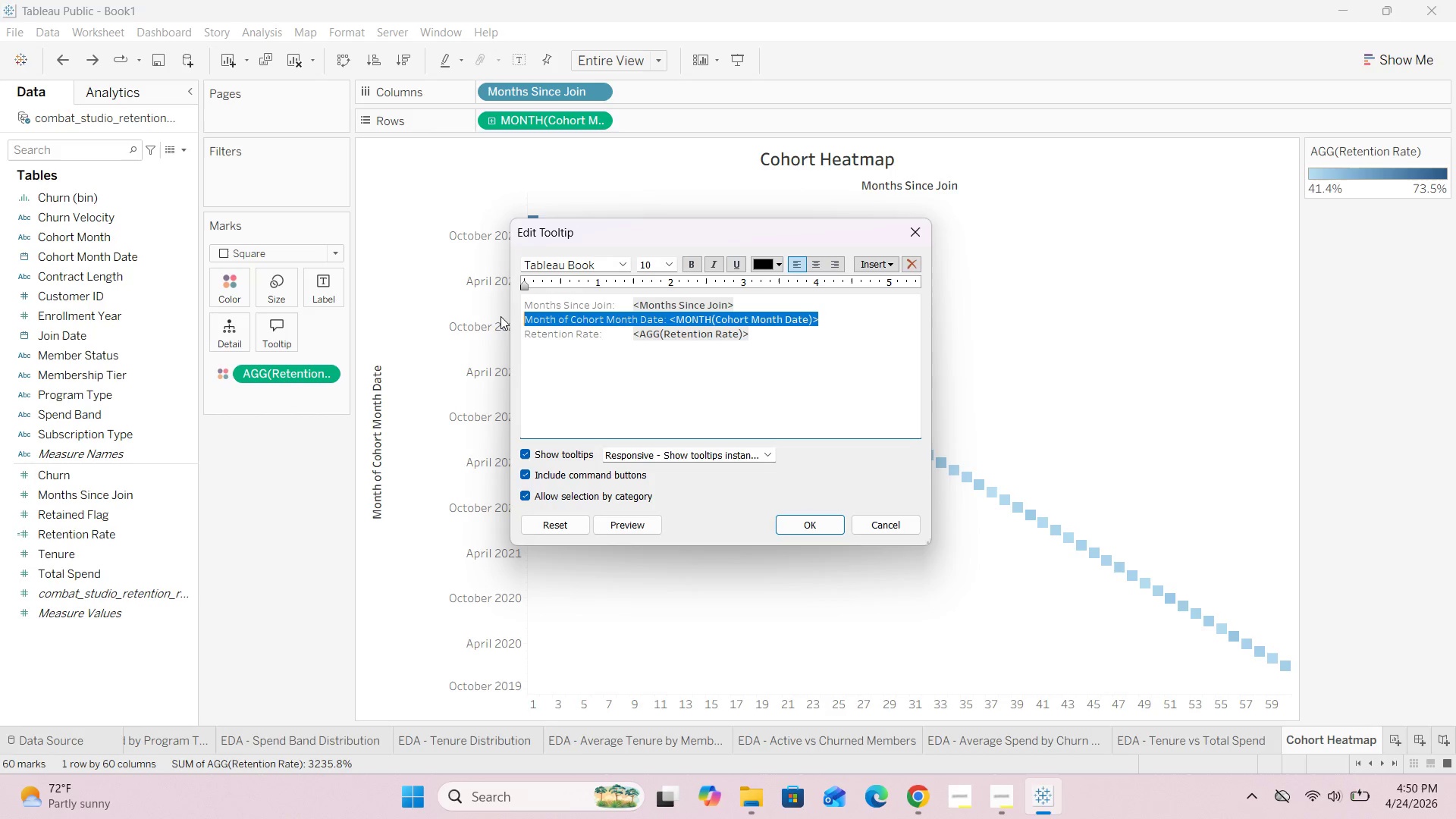 
key(Control+X)
 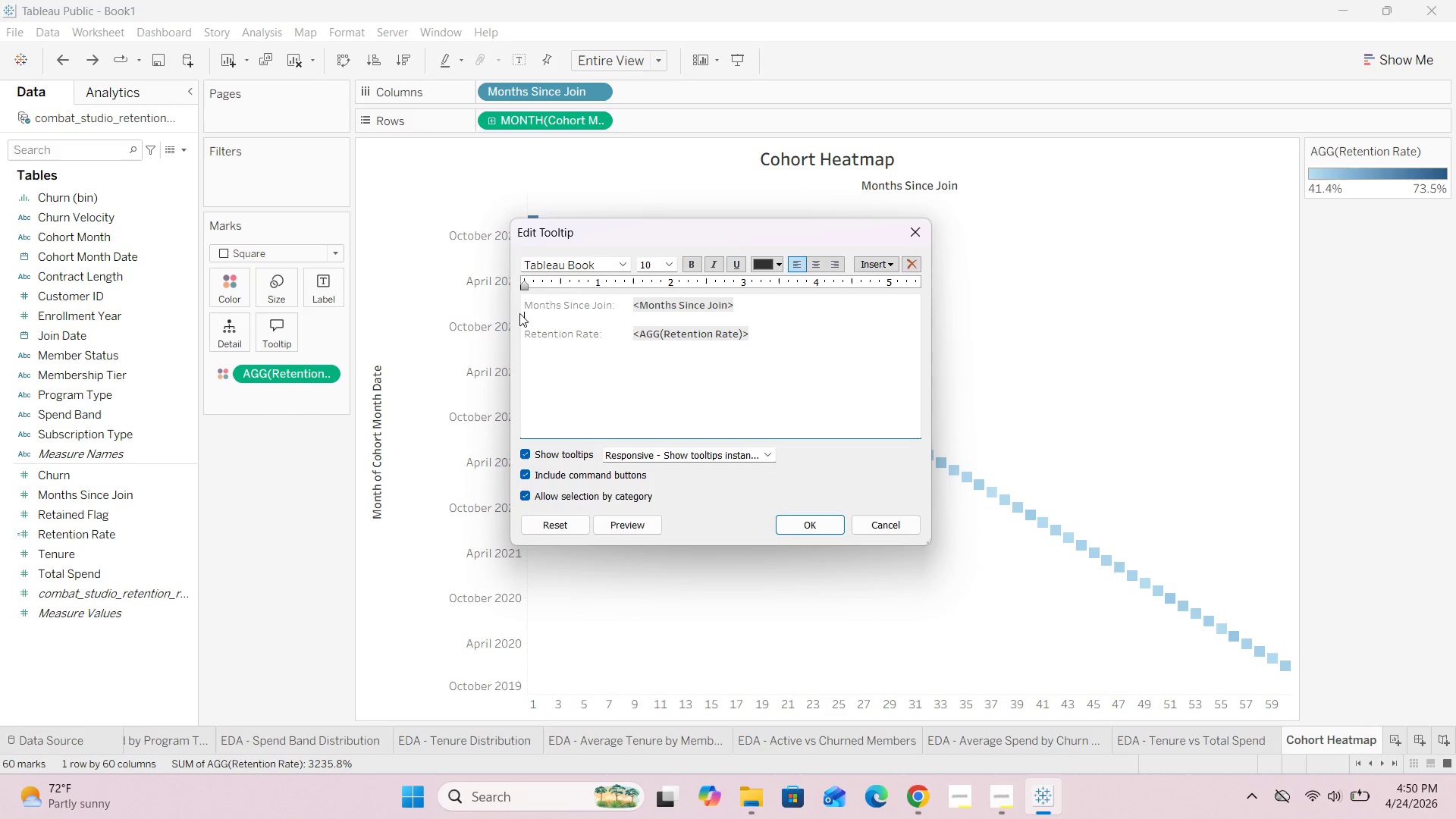 
key(Backspace)
 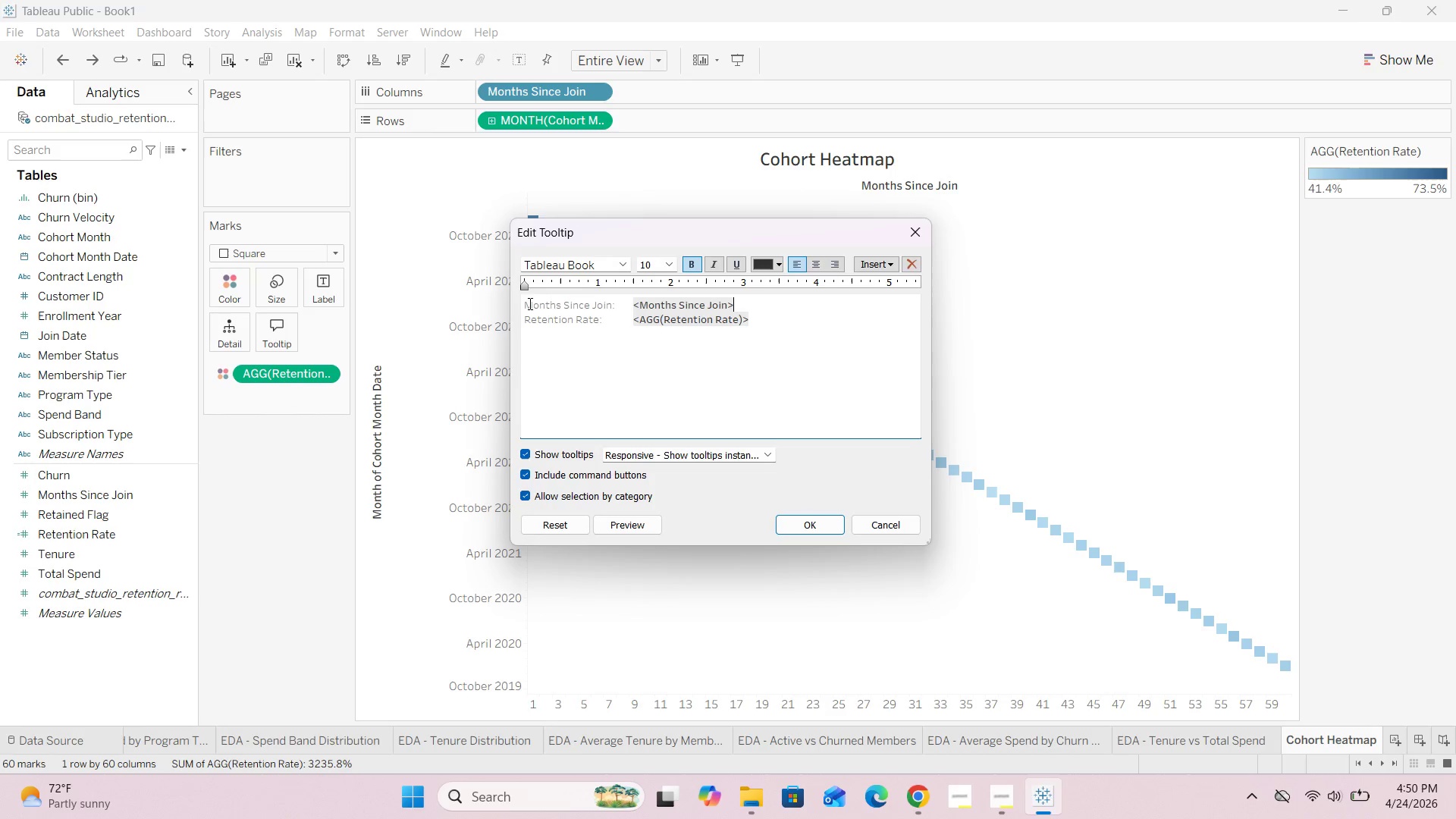 
left_click([528, 304])
 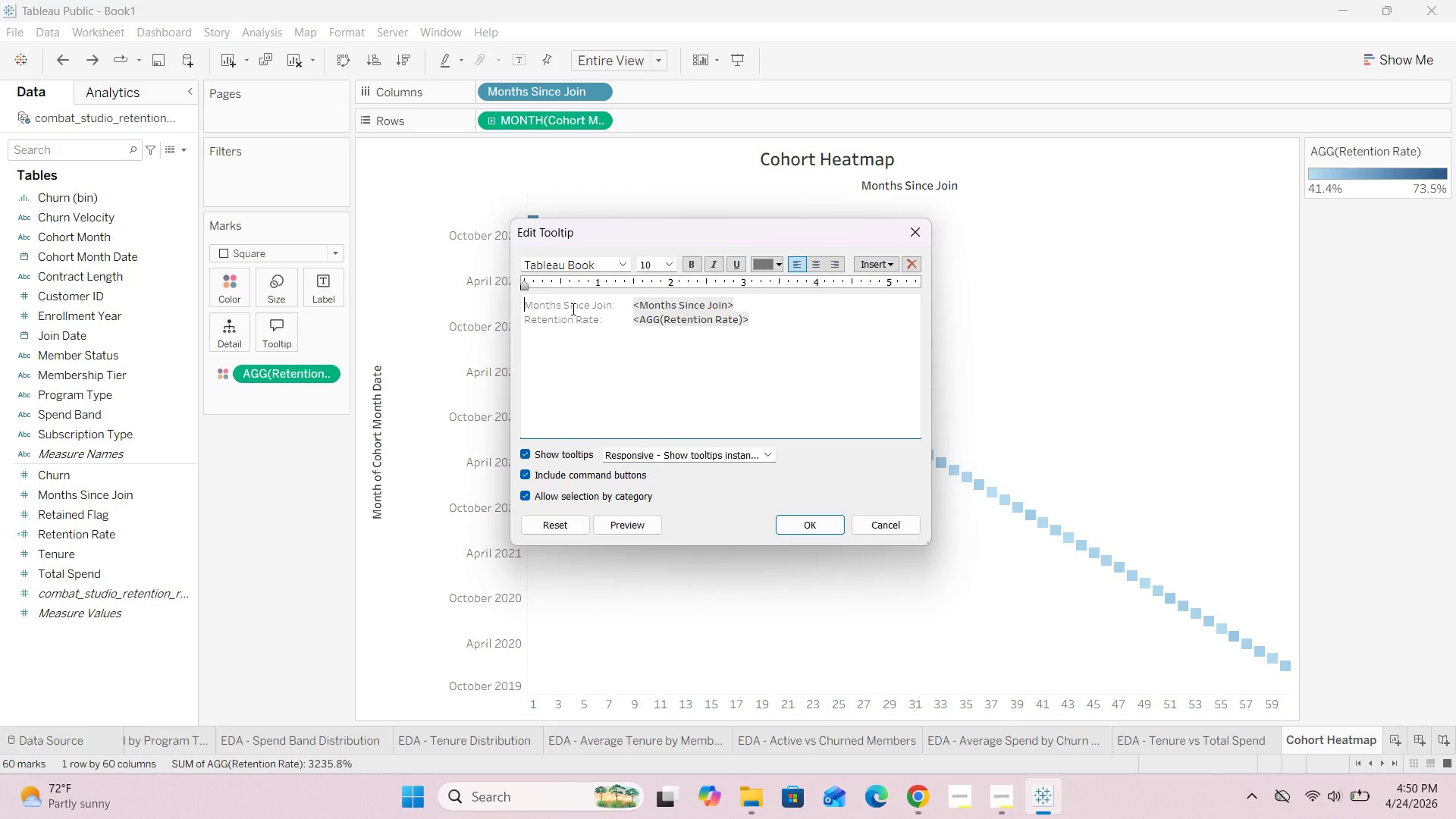 
key(Control+V)
 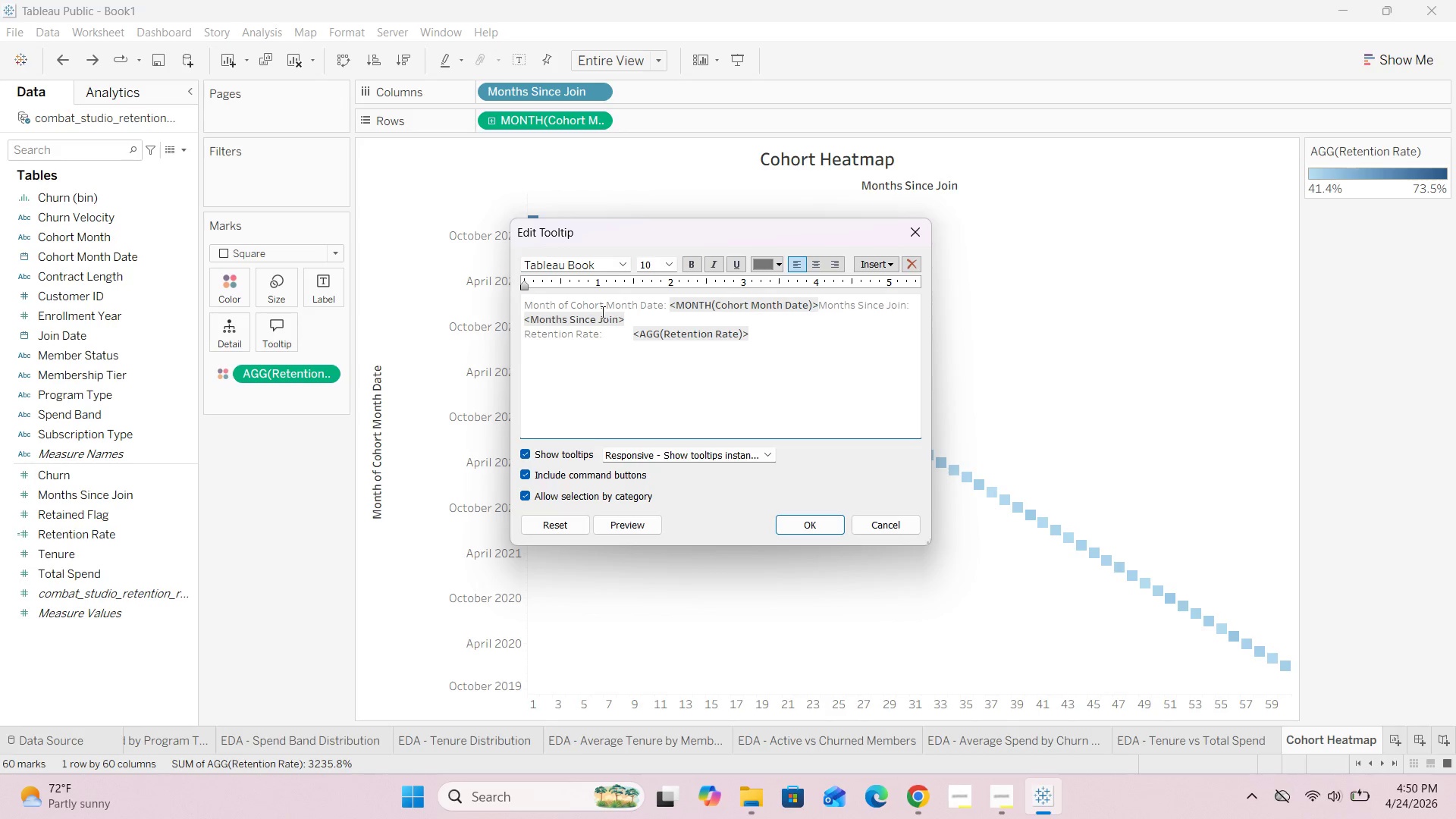 
key(Enter)
 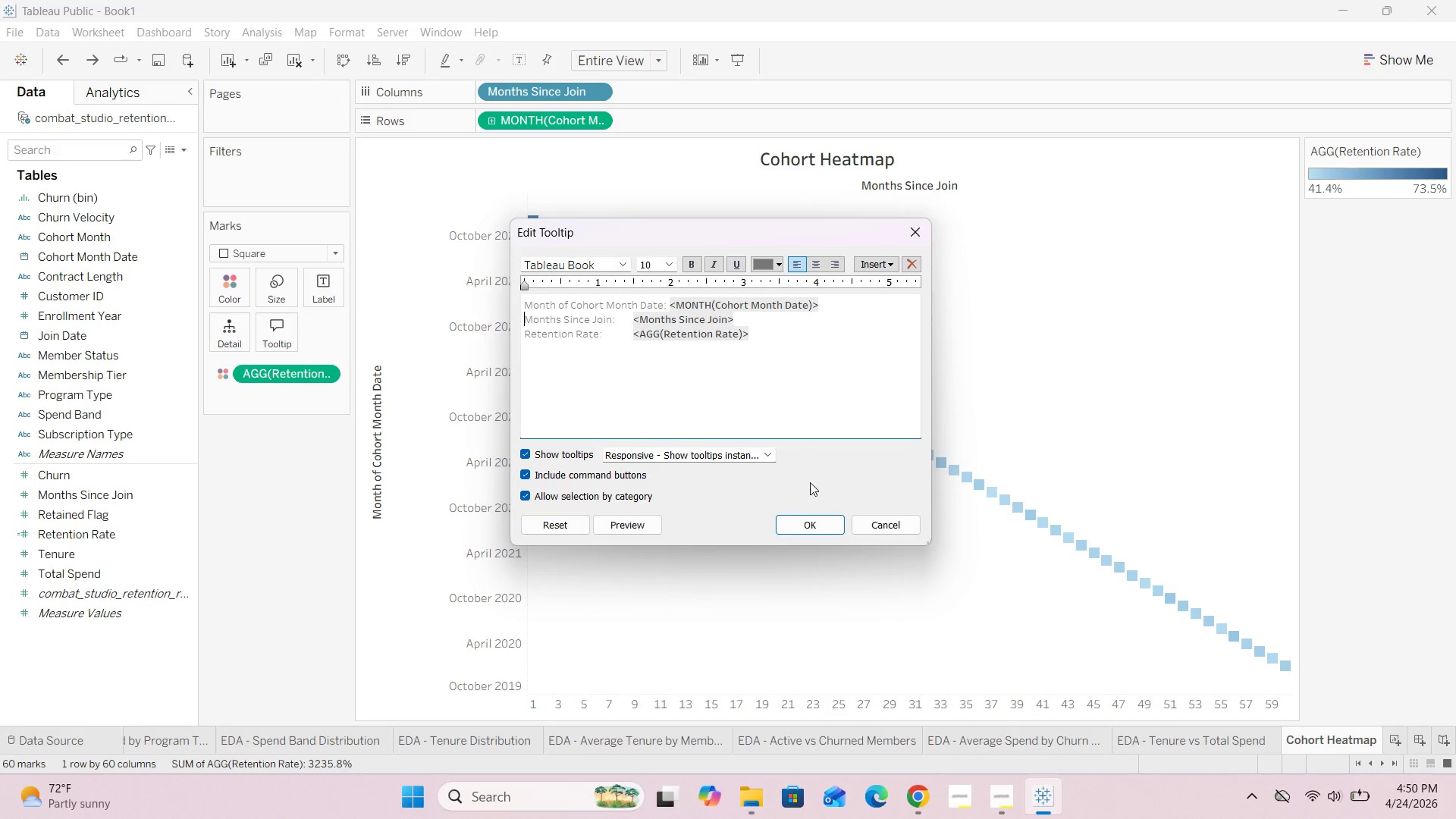 
left_click([810, 526])
 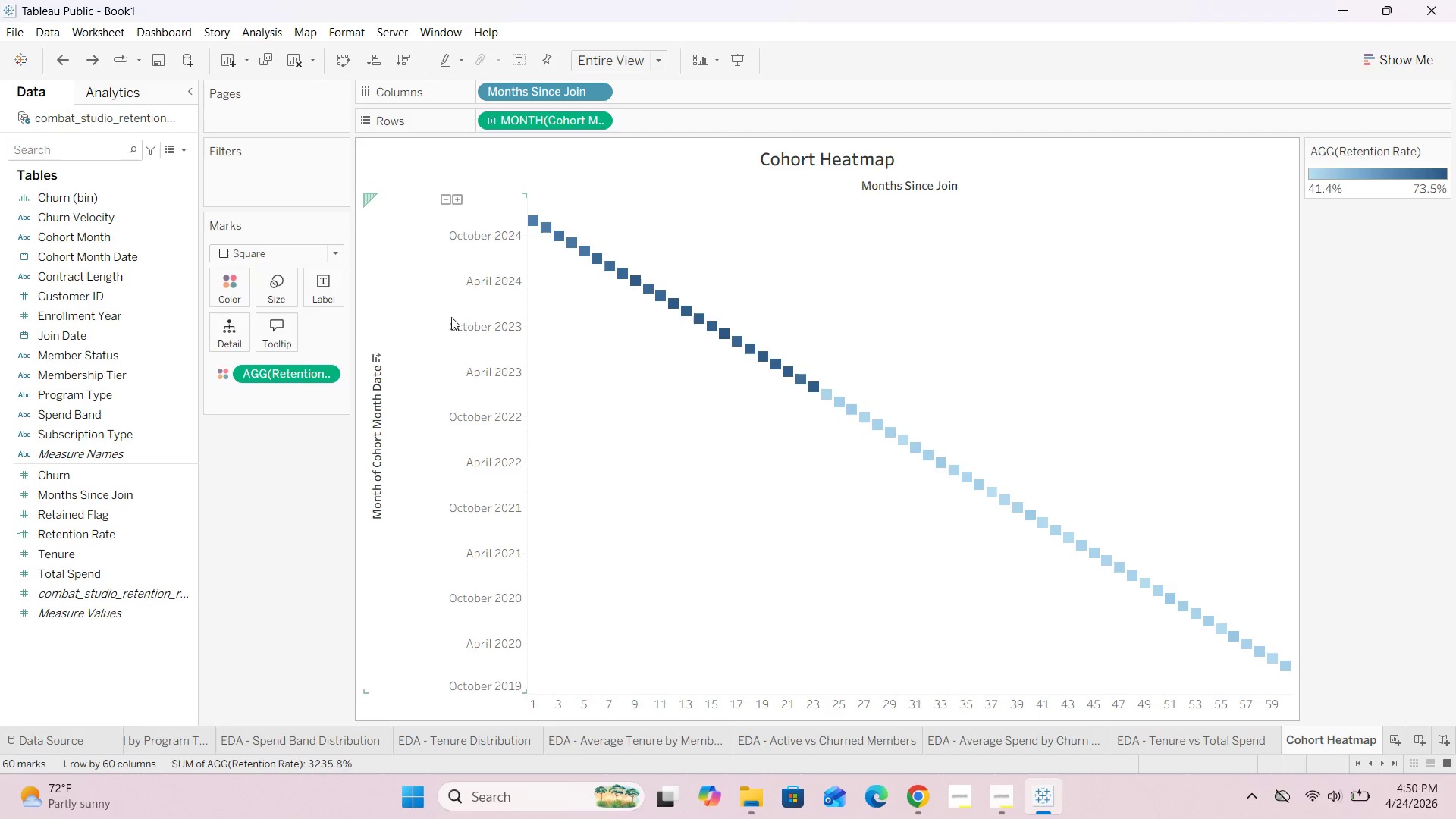 
left_click([280, 297])
 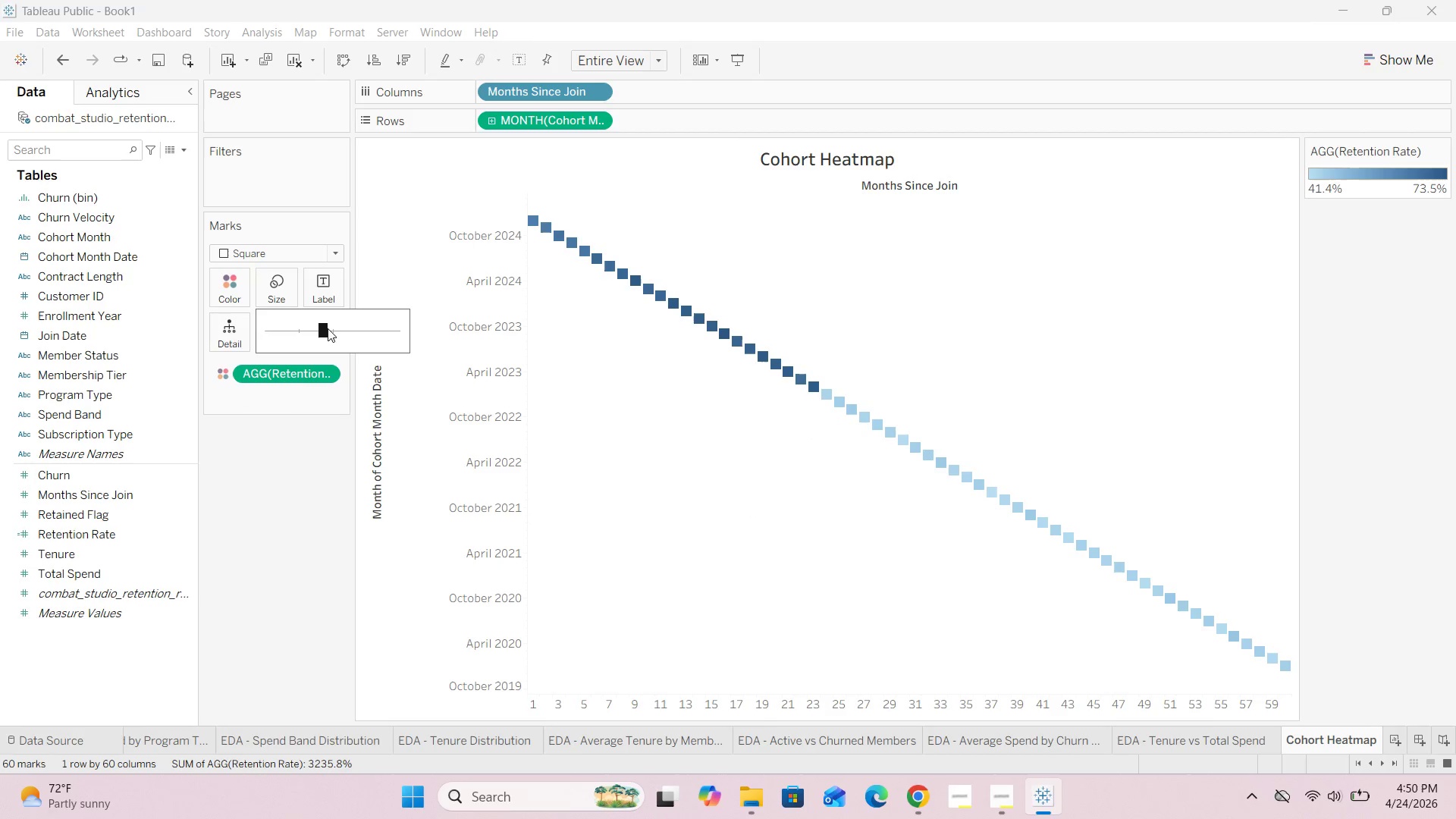 
left_click([331, 329])
 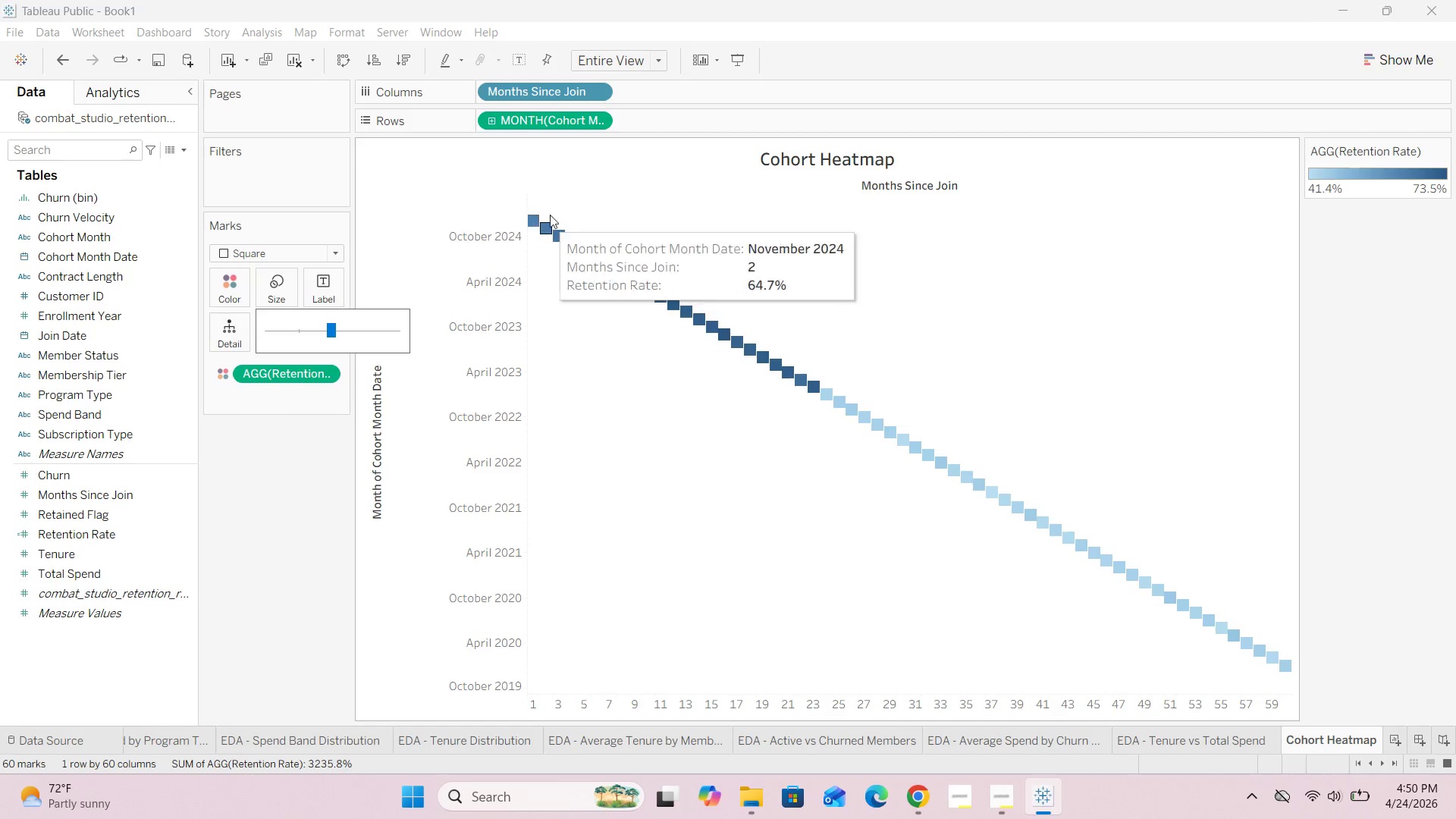 
left_click([661, 67])
 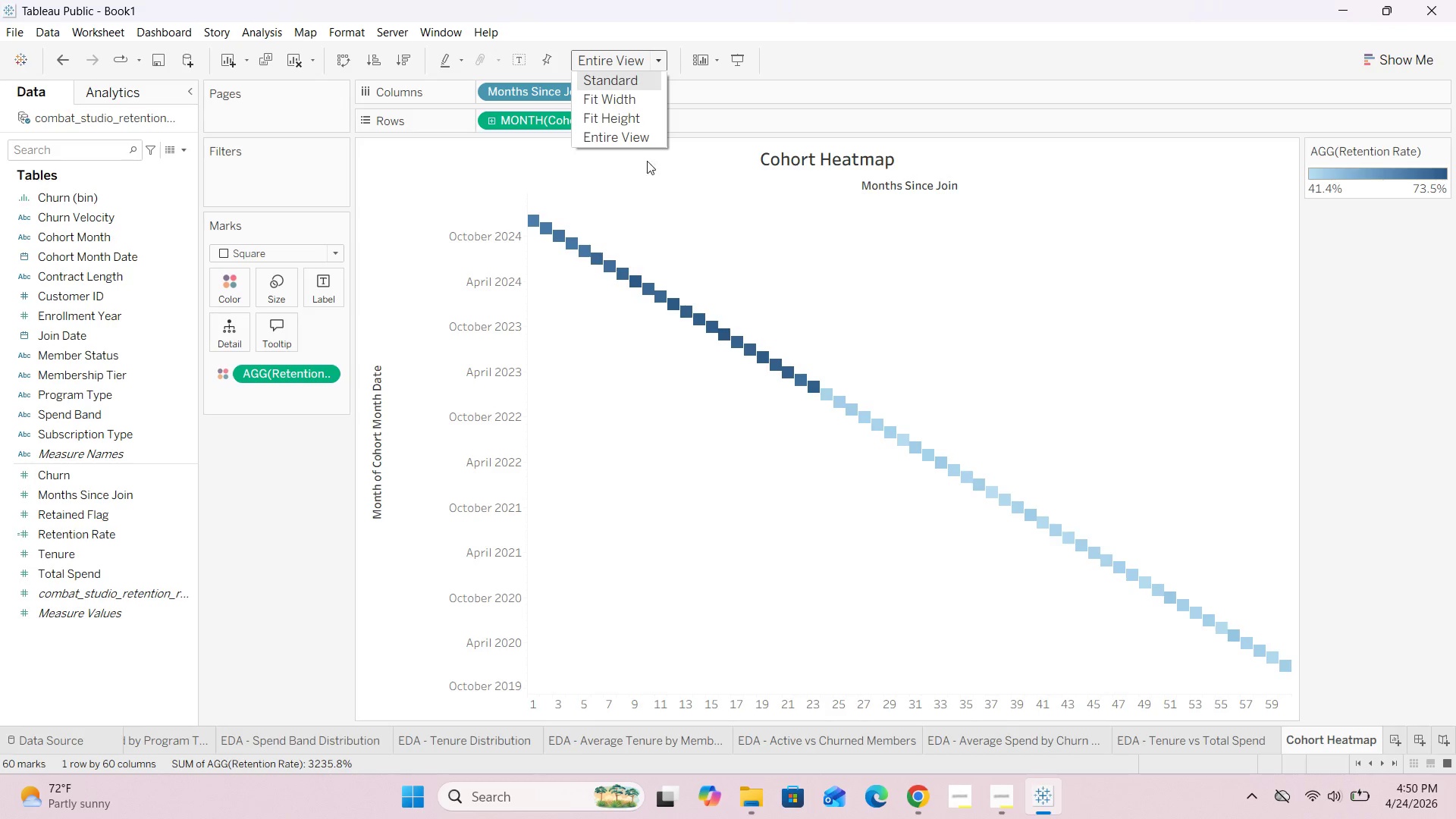 
left_click([642, 143])
 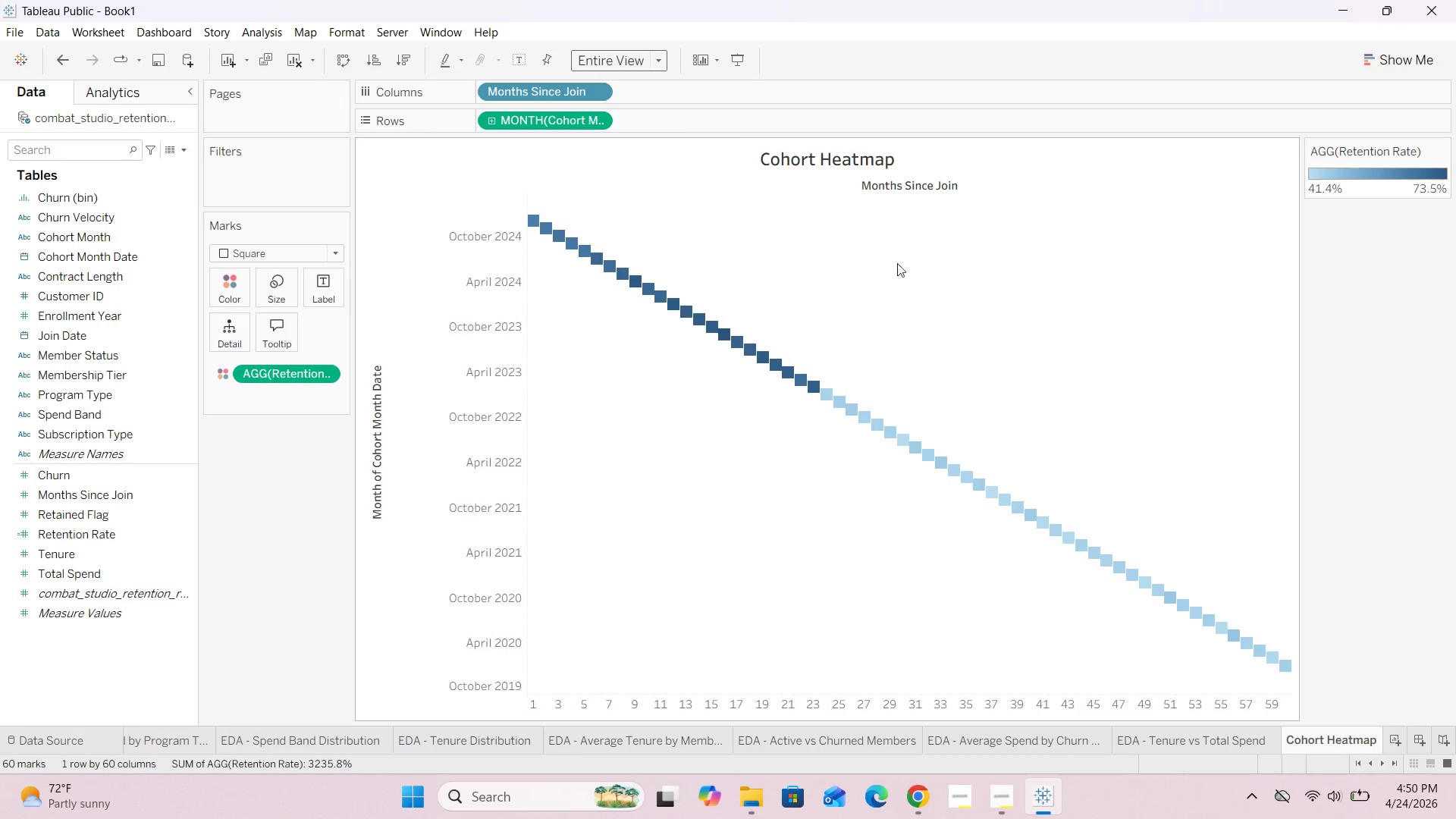 
left_click([937, 271])
 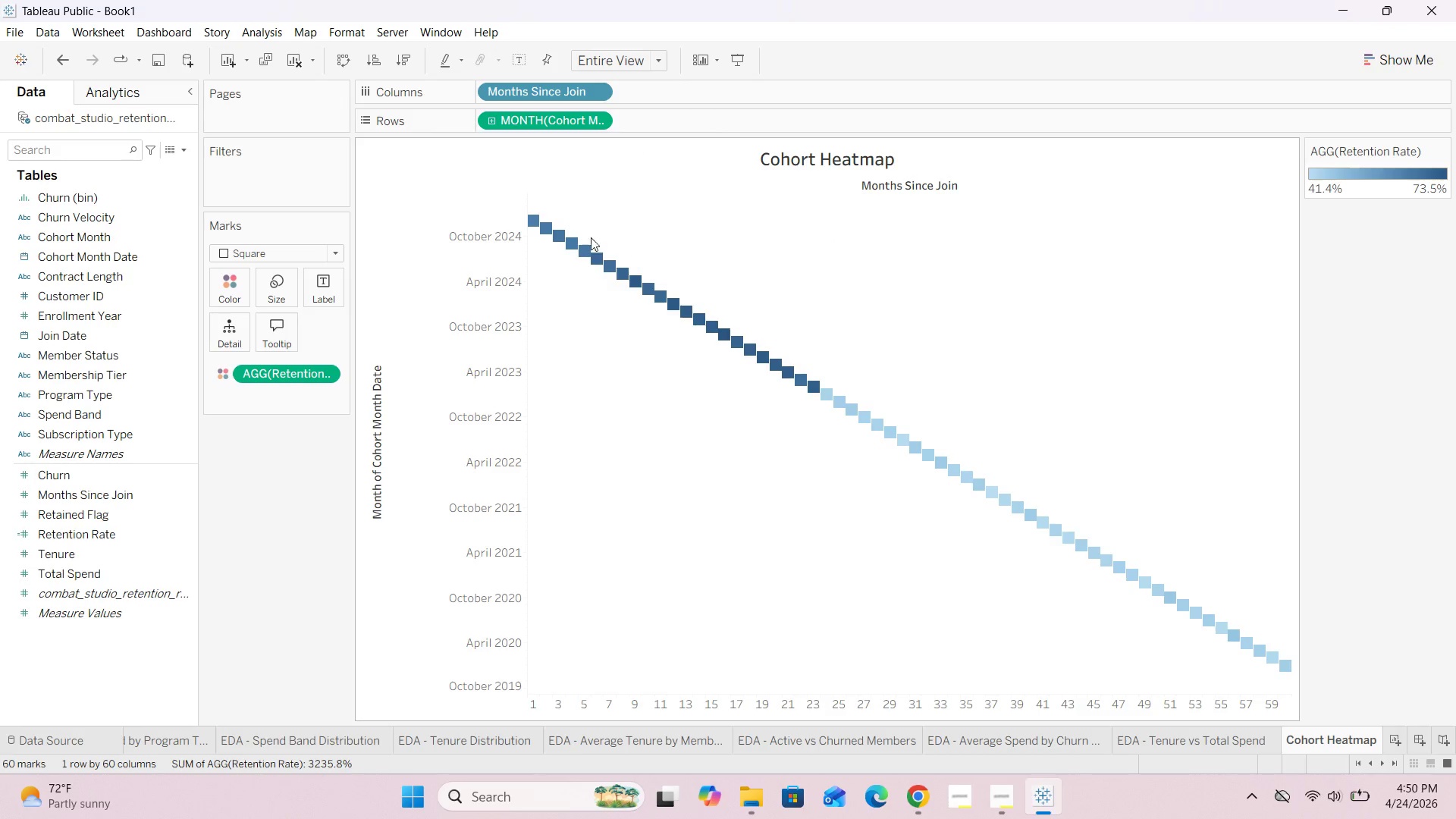 
mouse_move([541, 224])
 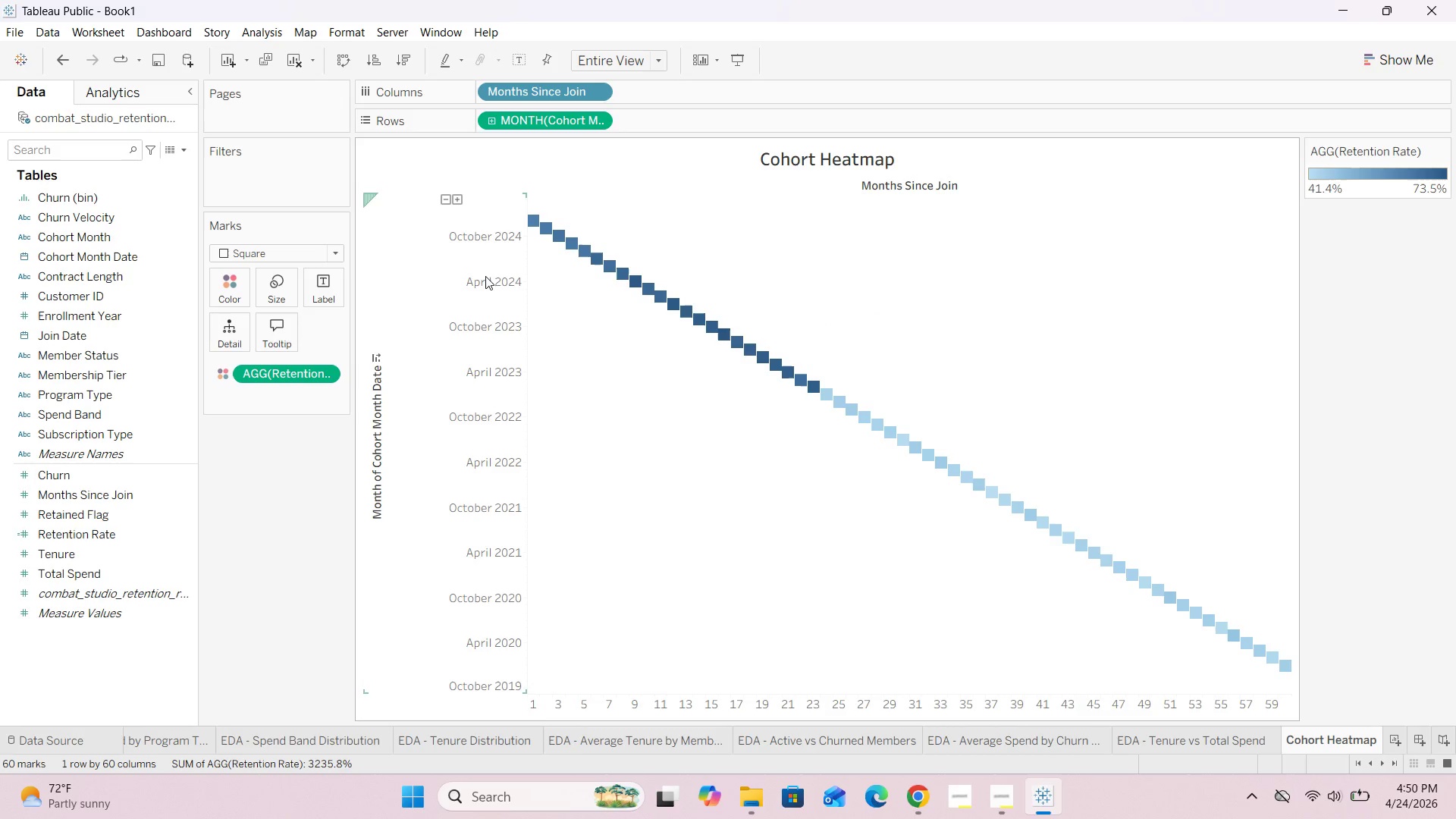 
wait(13.2)
 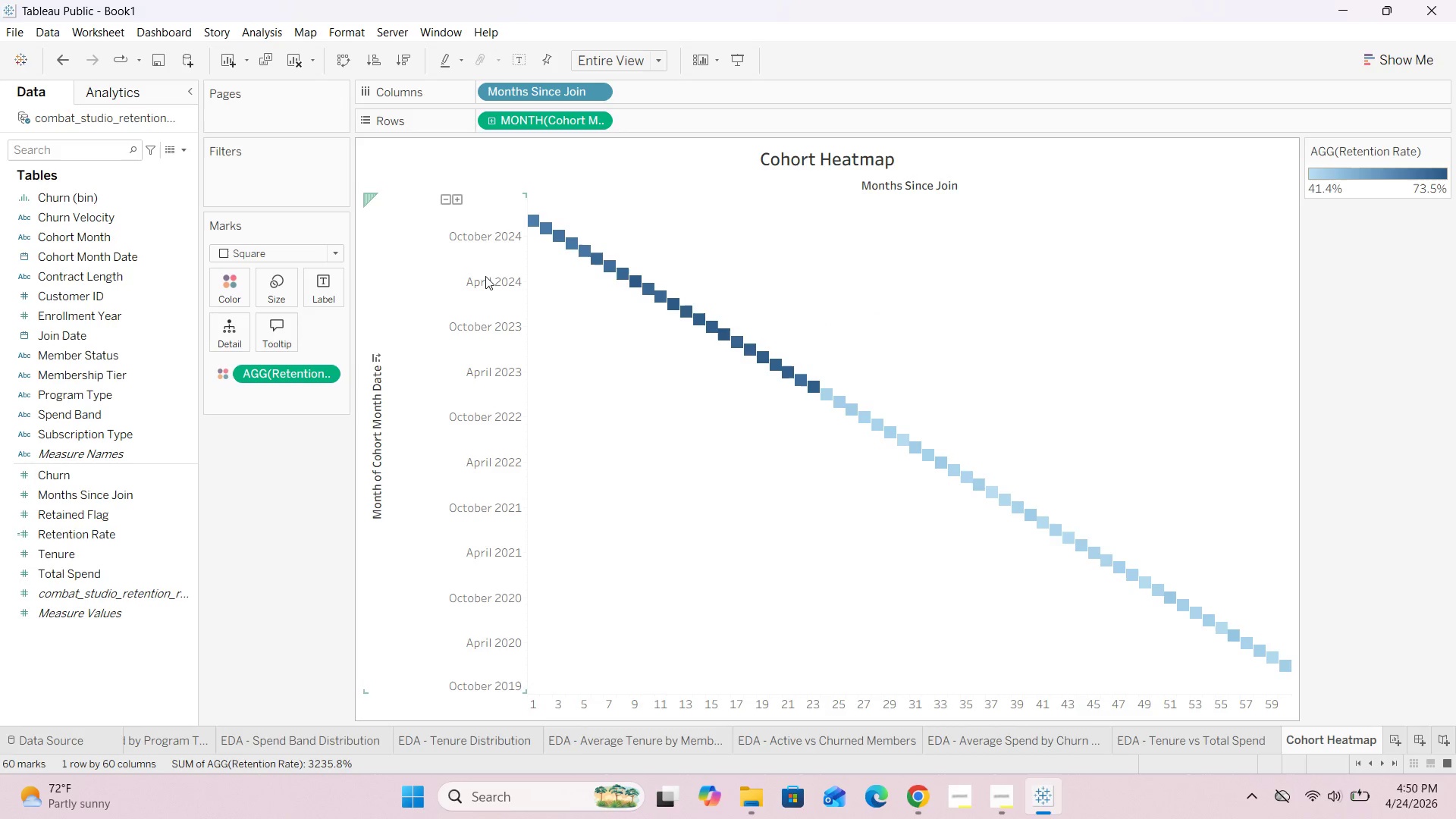 
mouse_move([551, 231])
 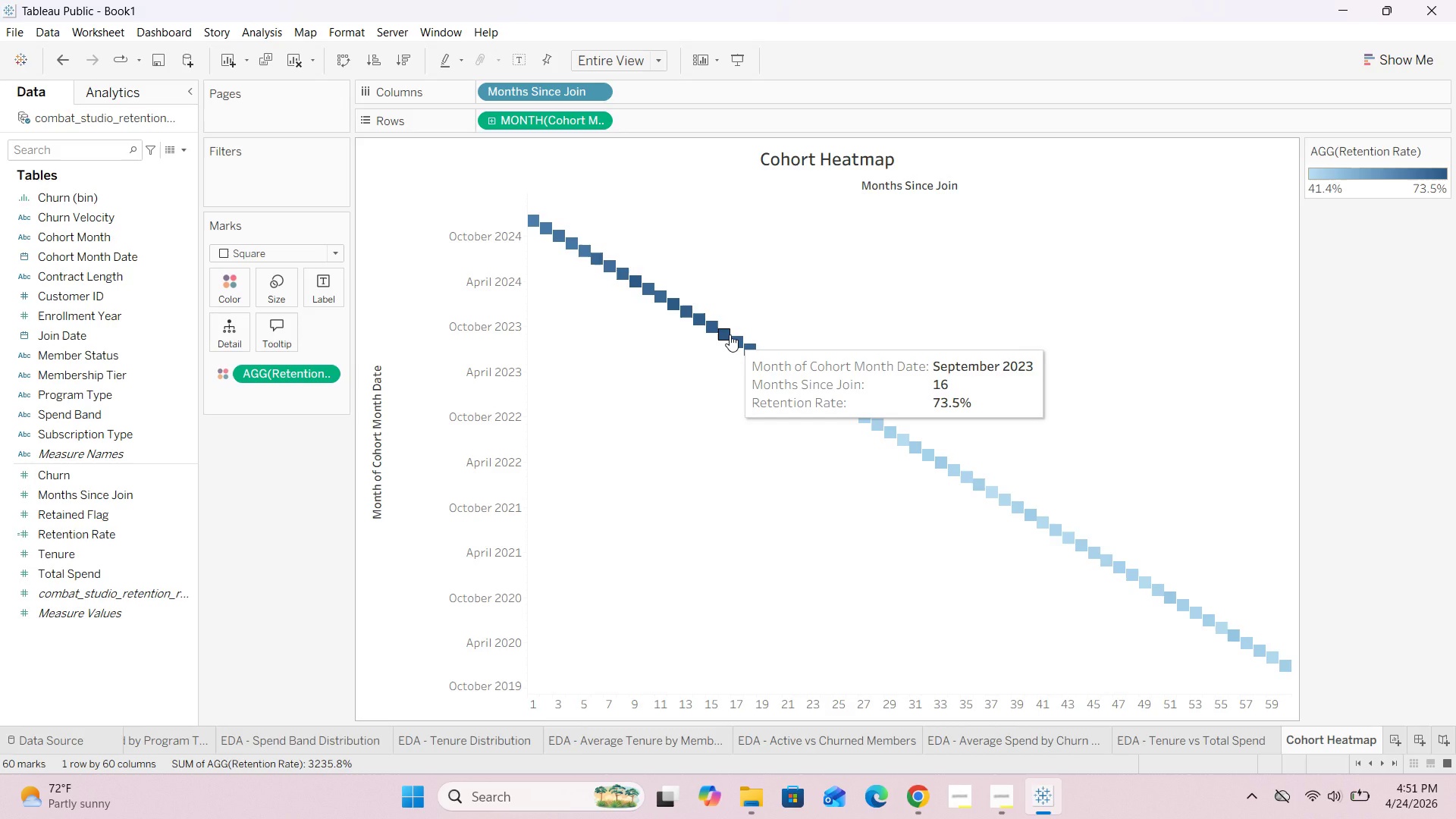 
wait(22.59)
 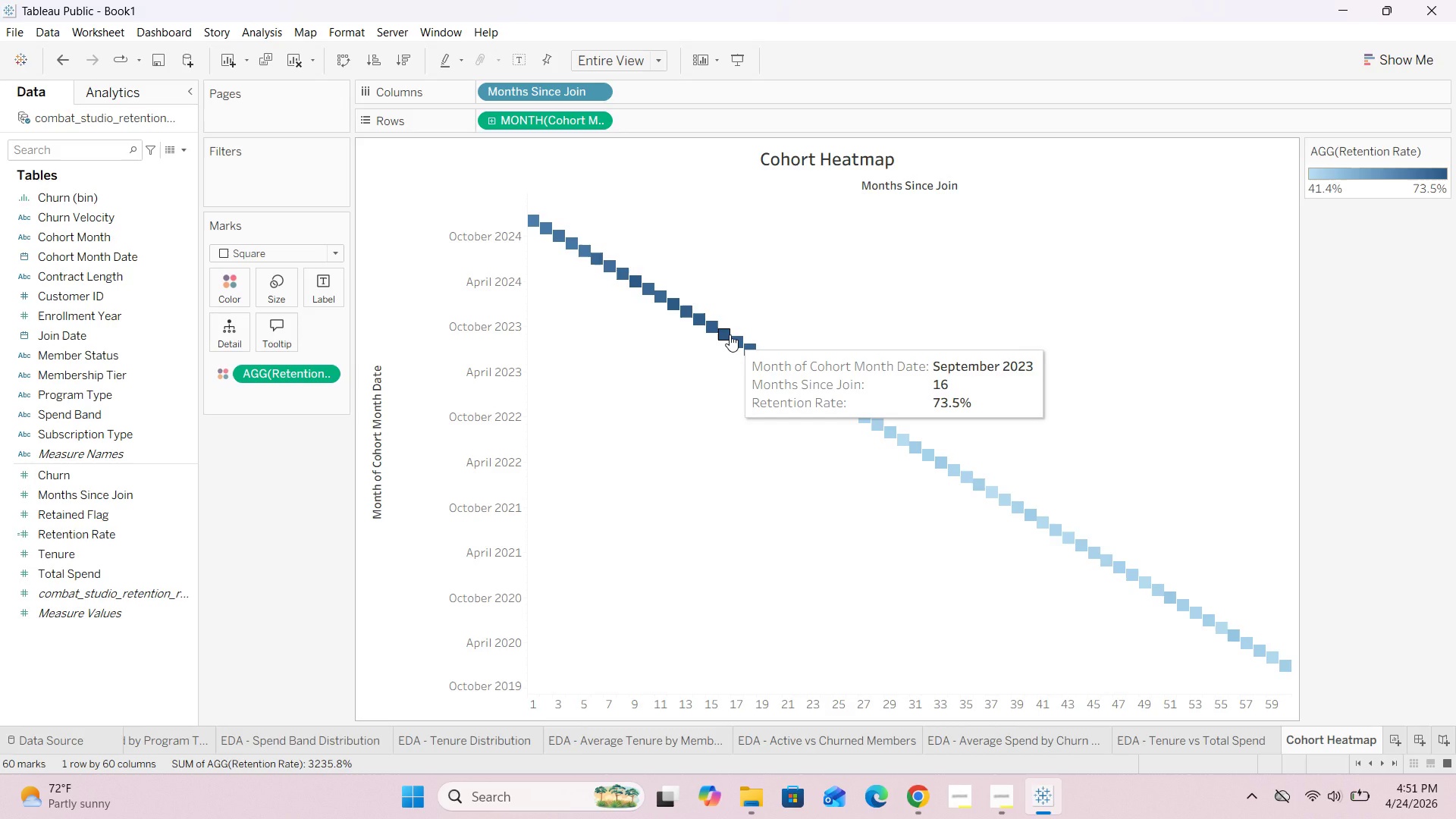 
left_click_drag(start_coordinate=[1023, 516], to_coordinate=[1034, 522])
 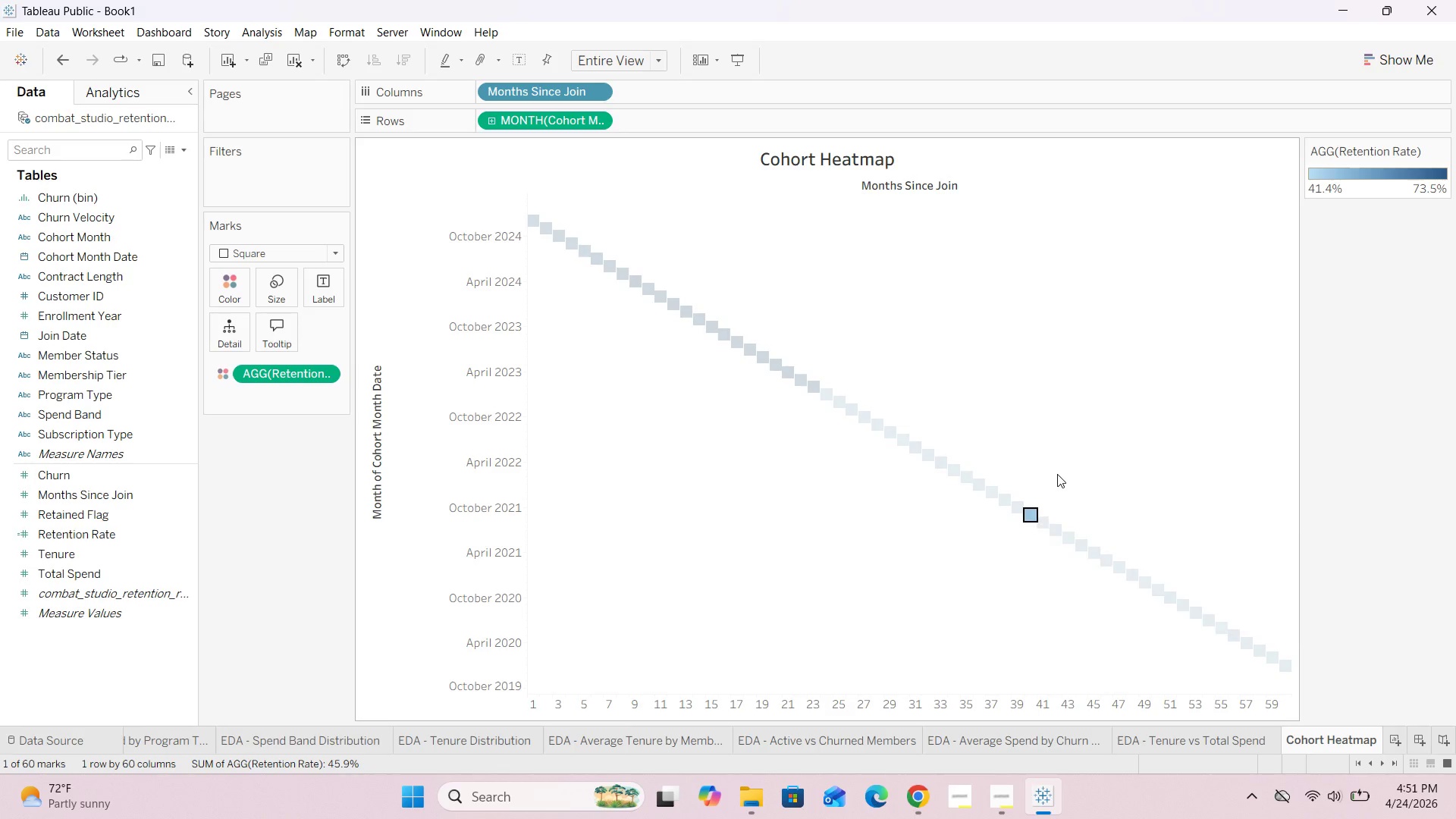 
left_click([1057, 474])
 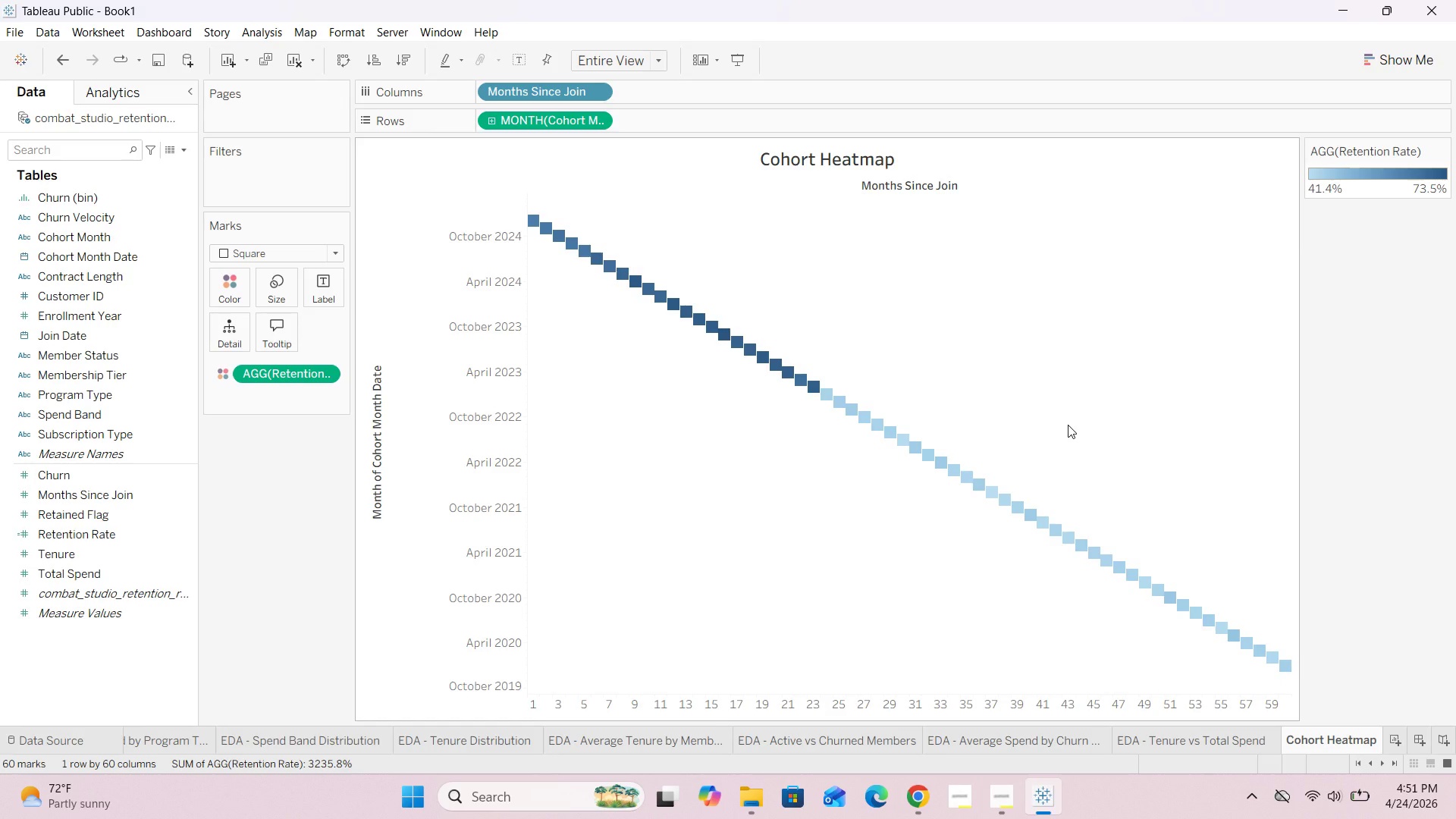 
wait(15.25)
 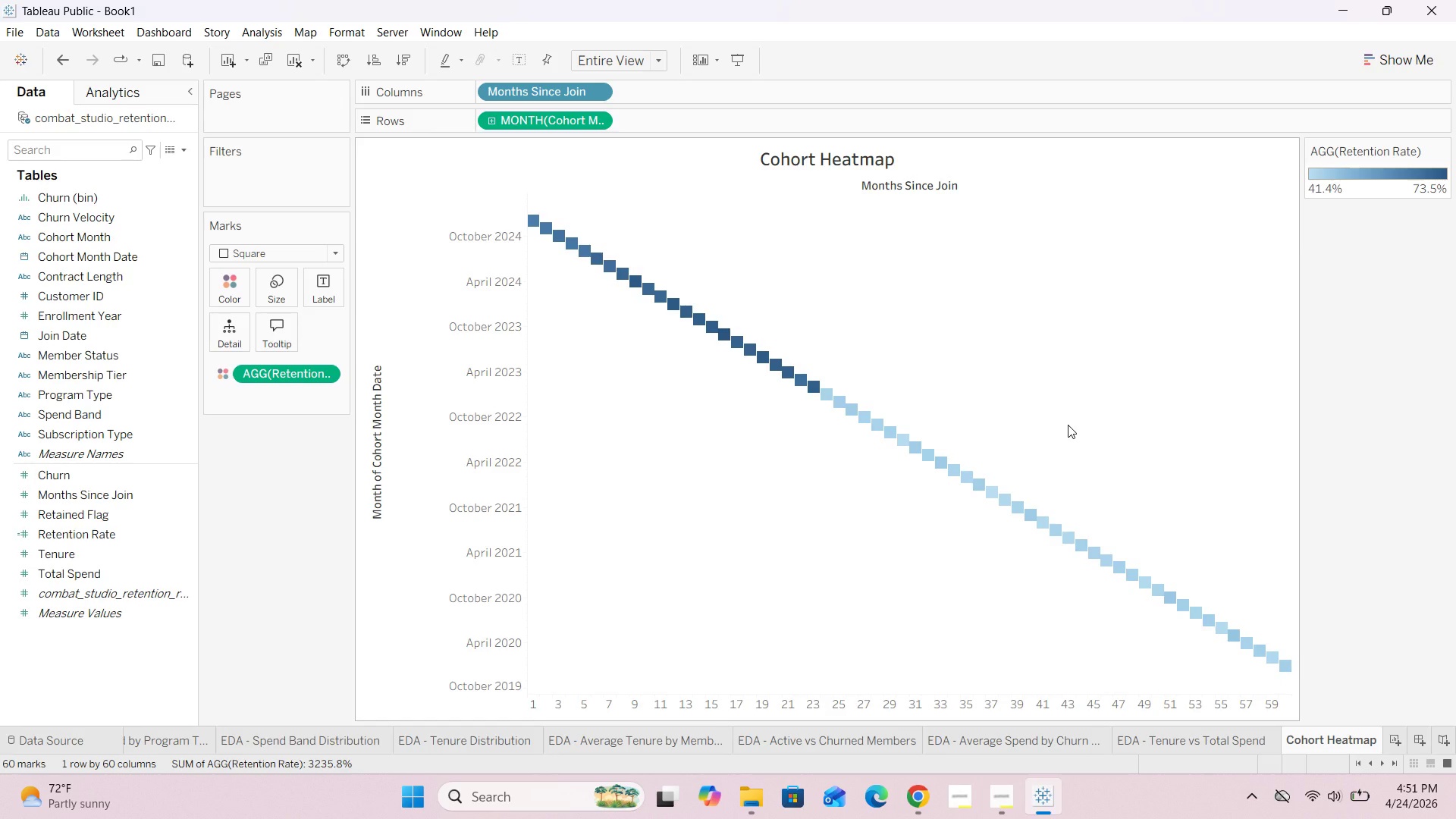 
left_click([665, 63])
 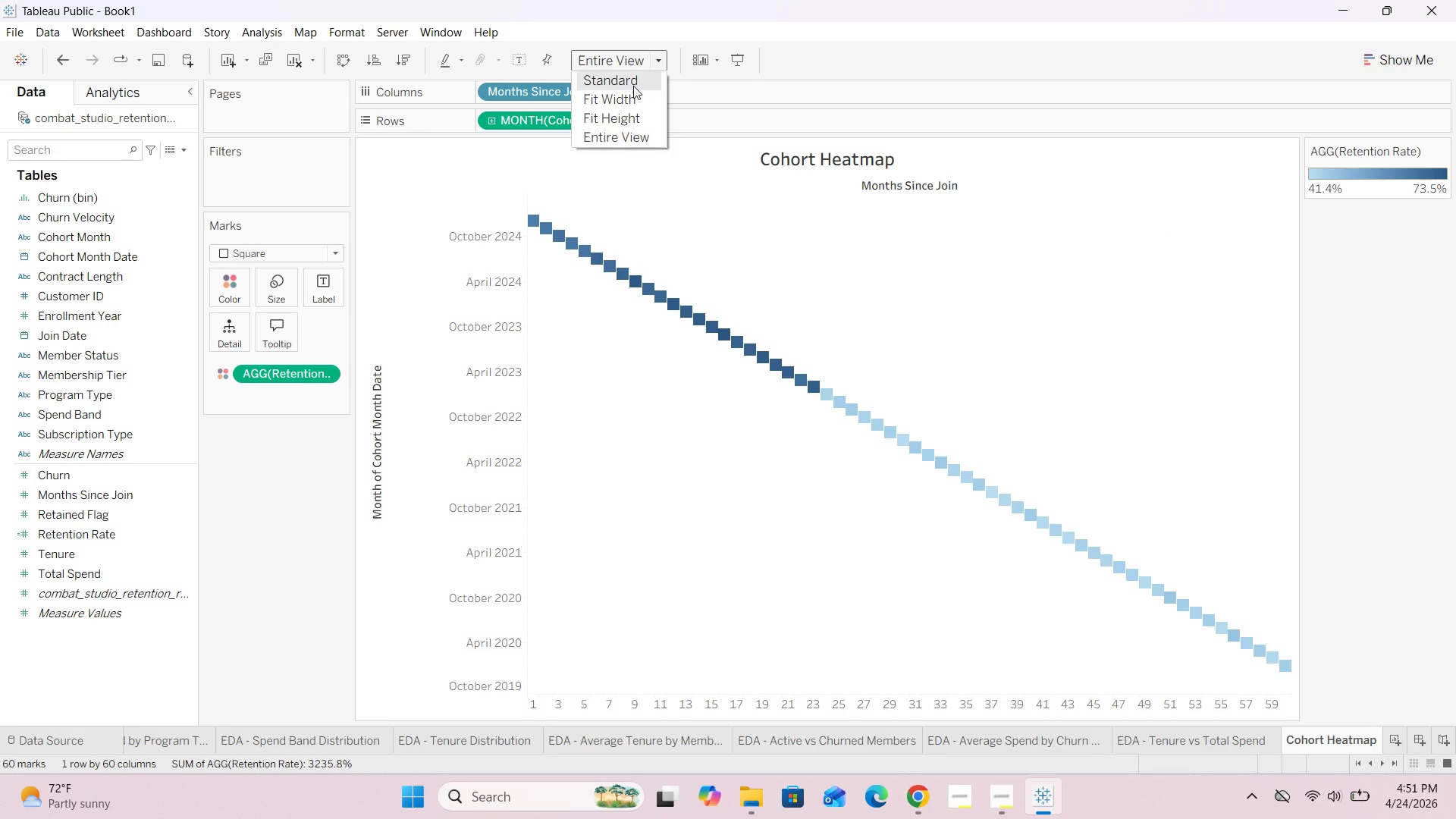 
left_click([633, 86])
 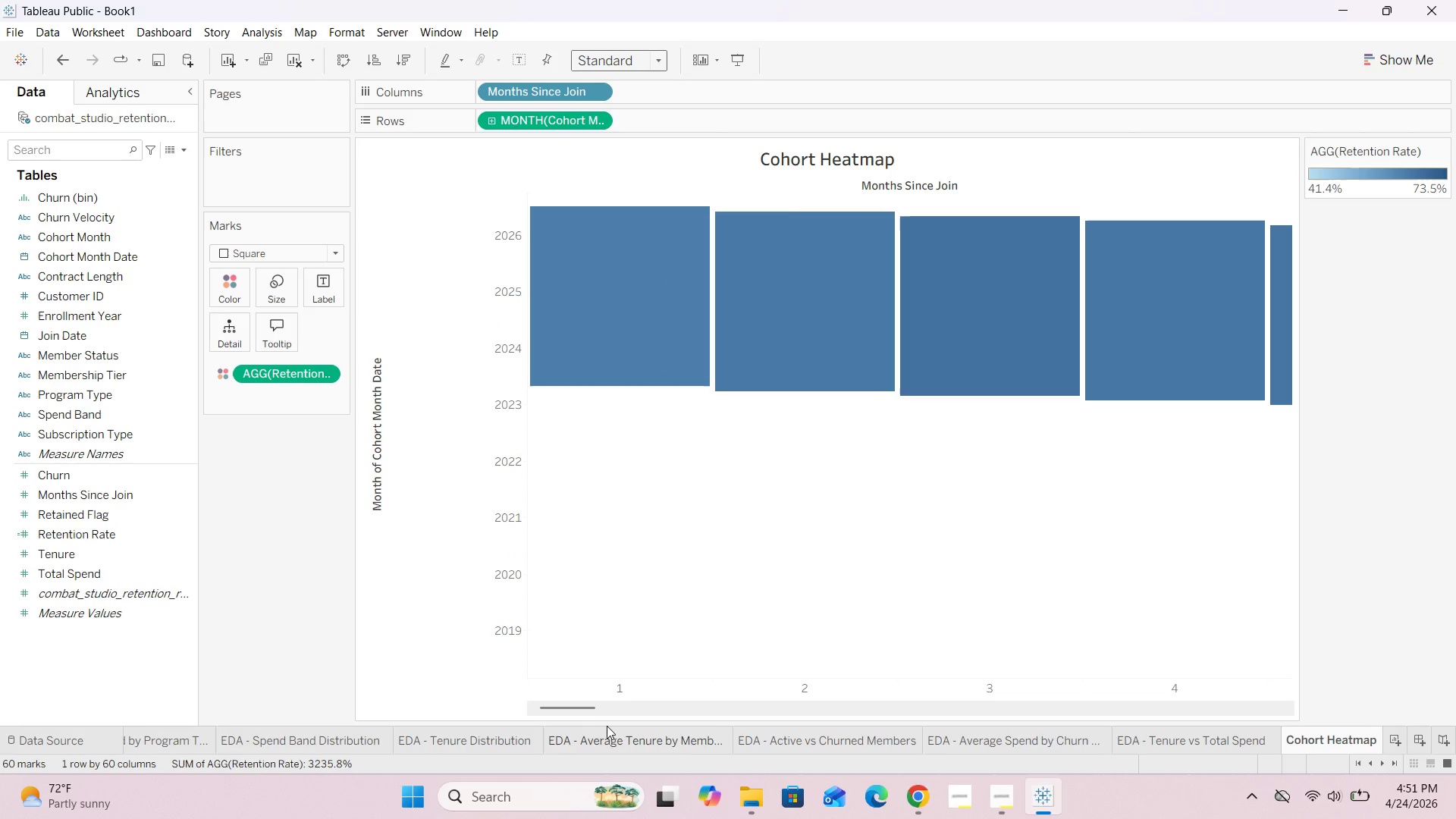 
left_click_drag(start_coordinate=[563, 707], to_coordinate=[164, 586])
 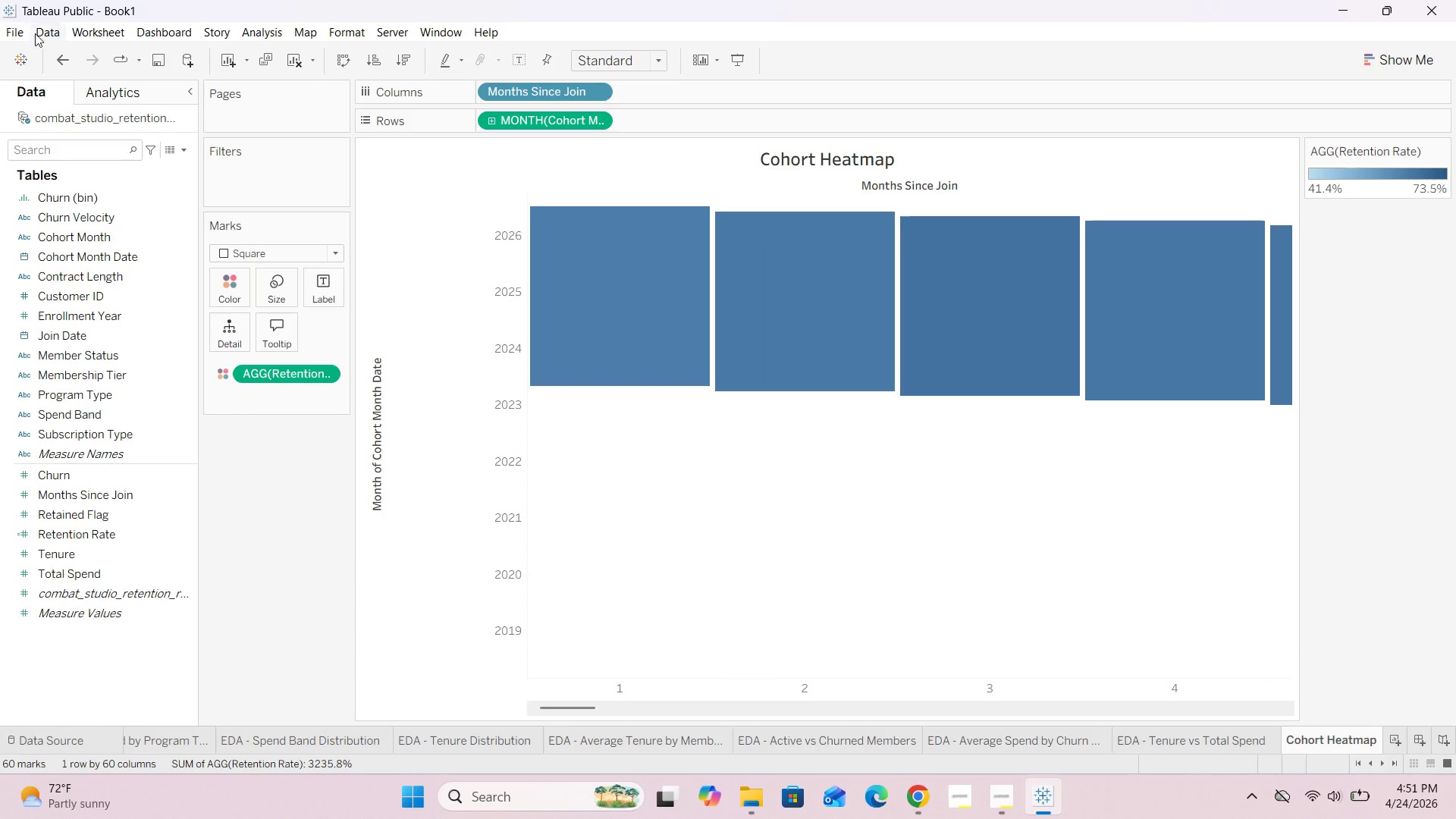 
left_click([64, 58])
 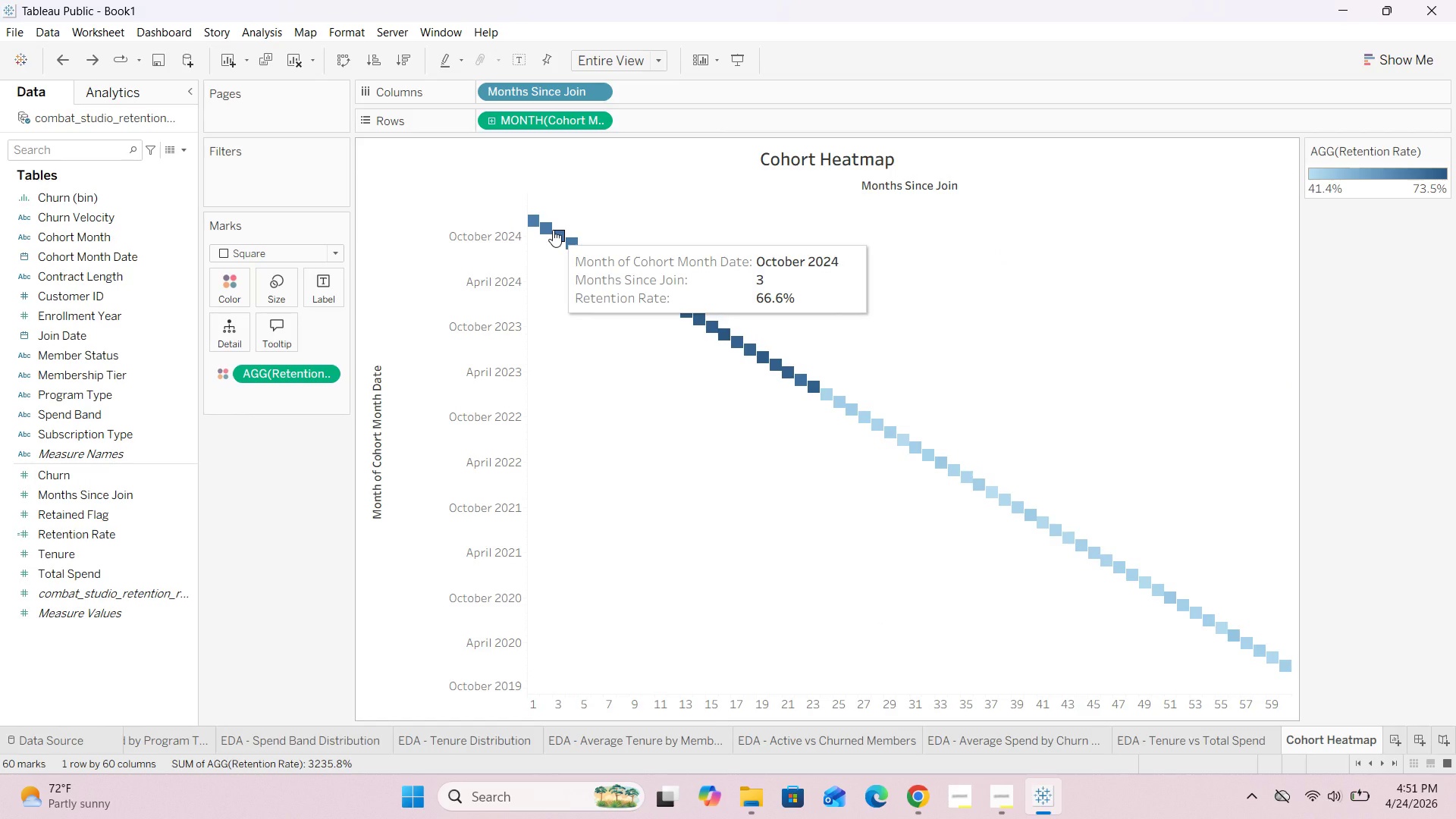 
wait(25.31)
 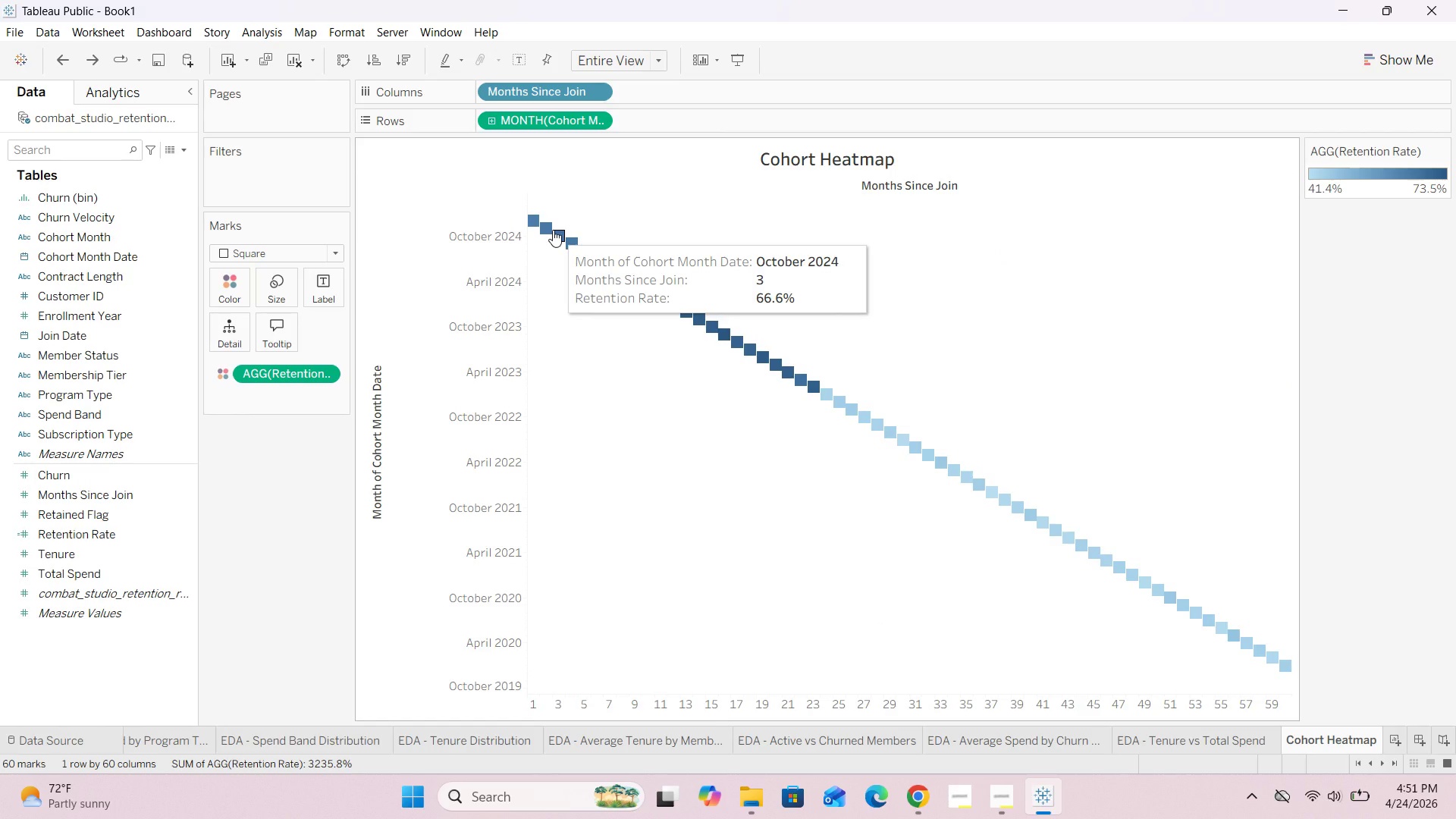 
double_click([295, 328])
 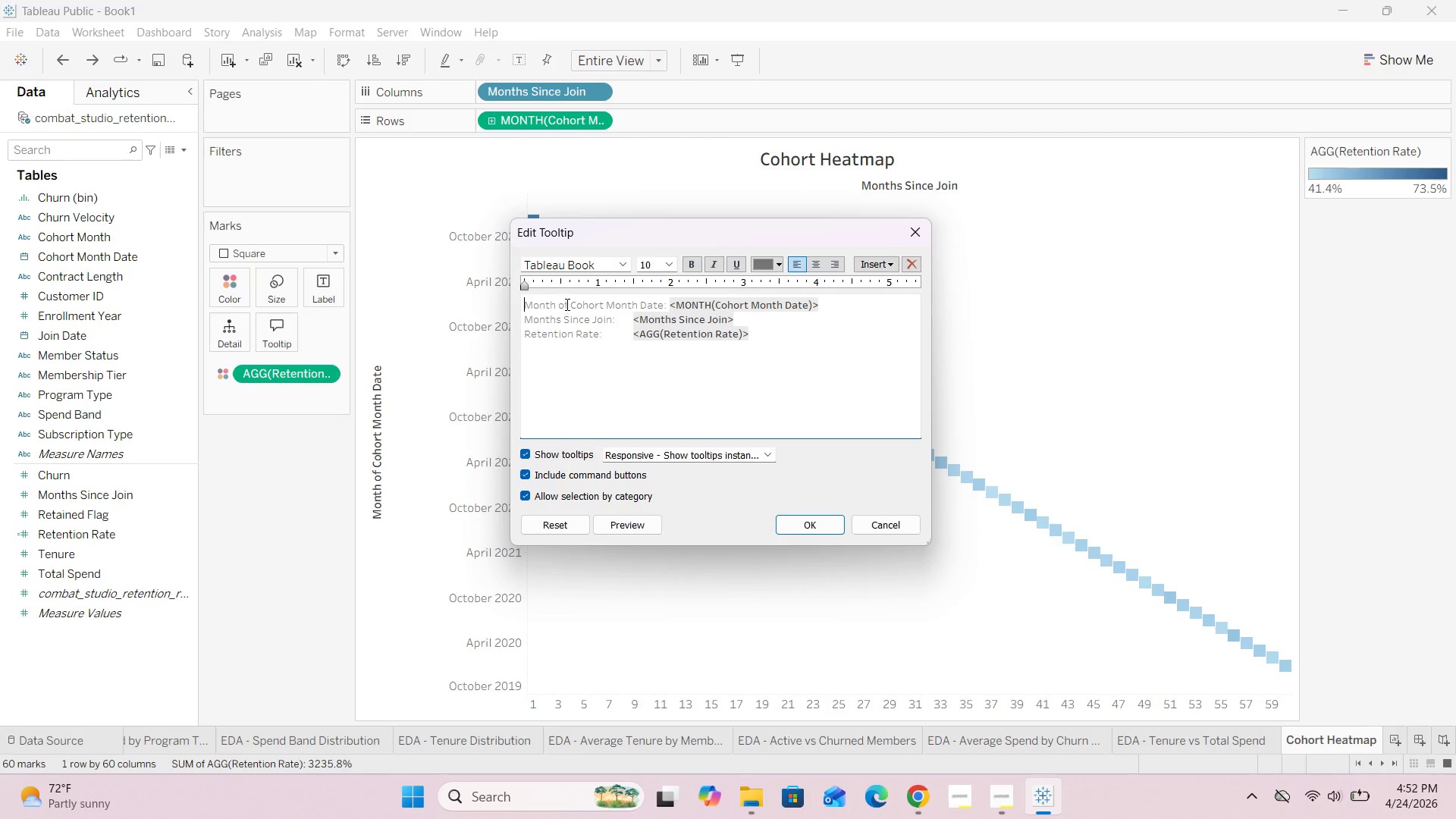 
left_click([572, 303])
 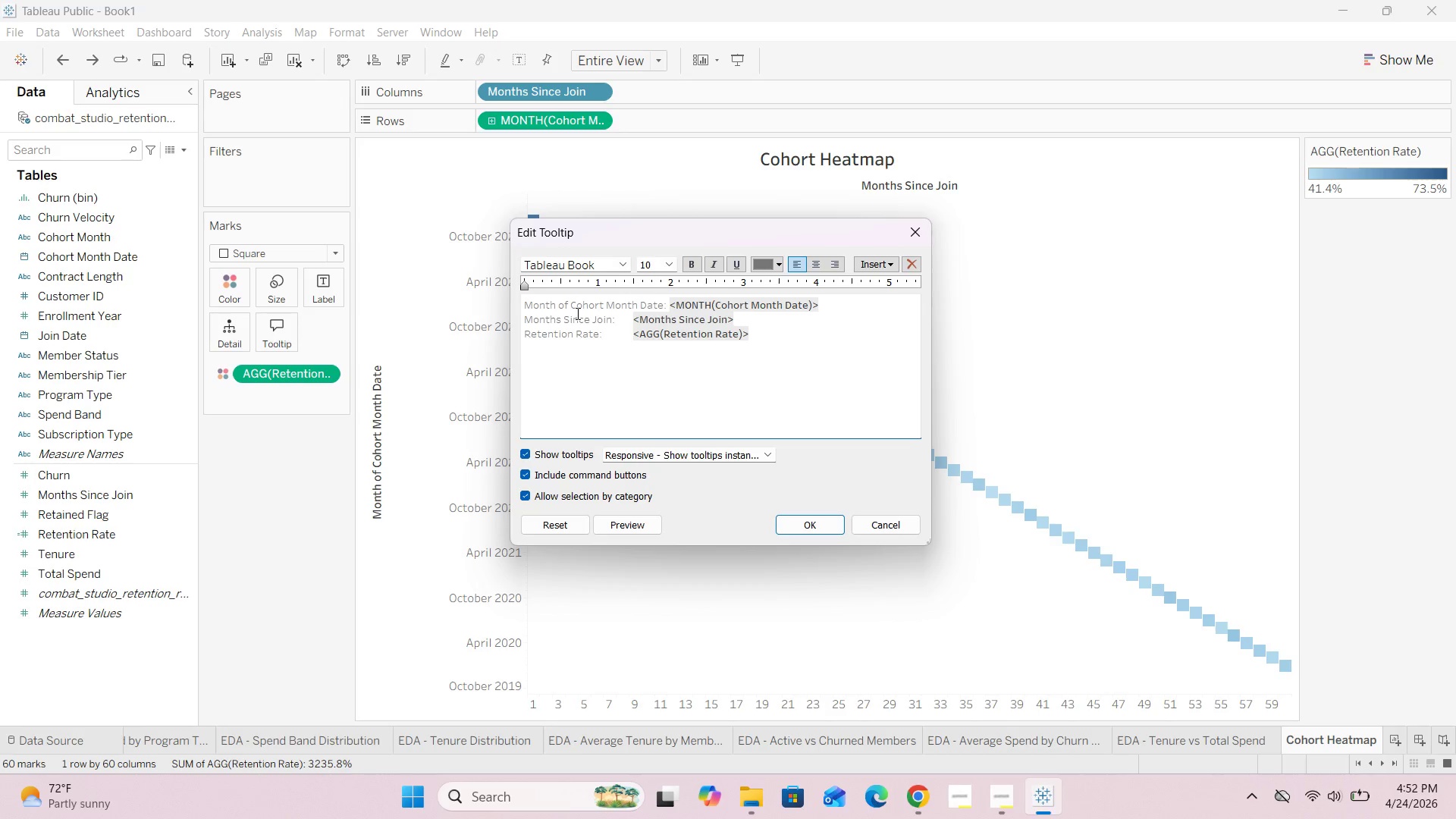 
key(Backspace)
 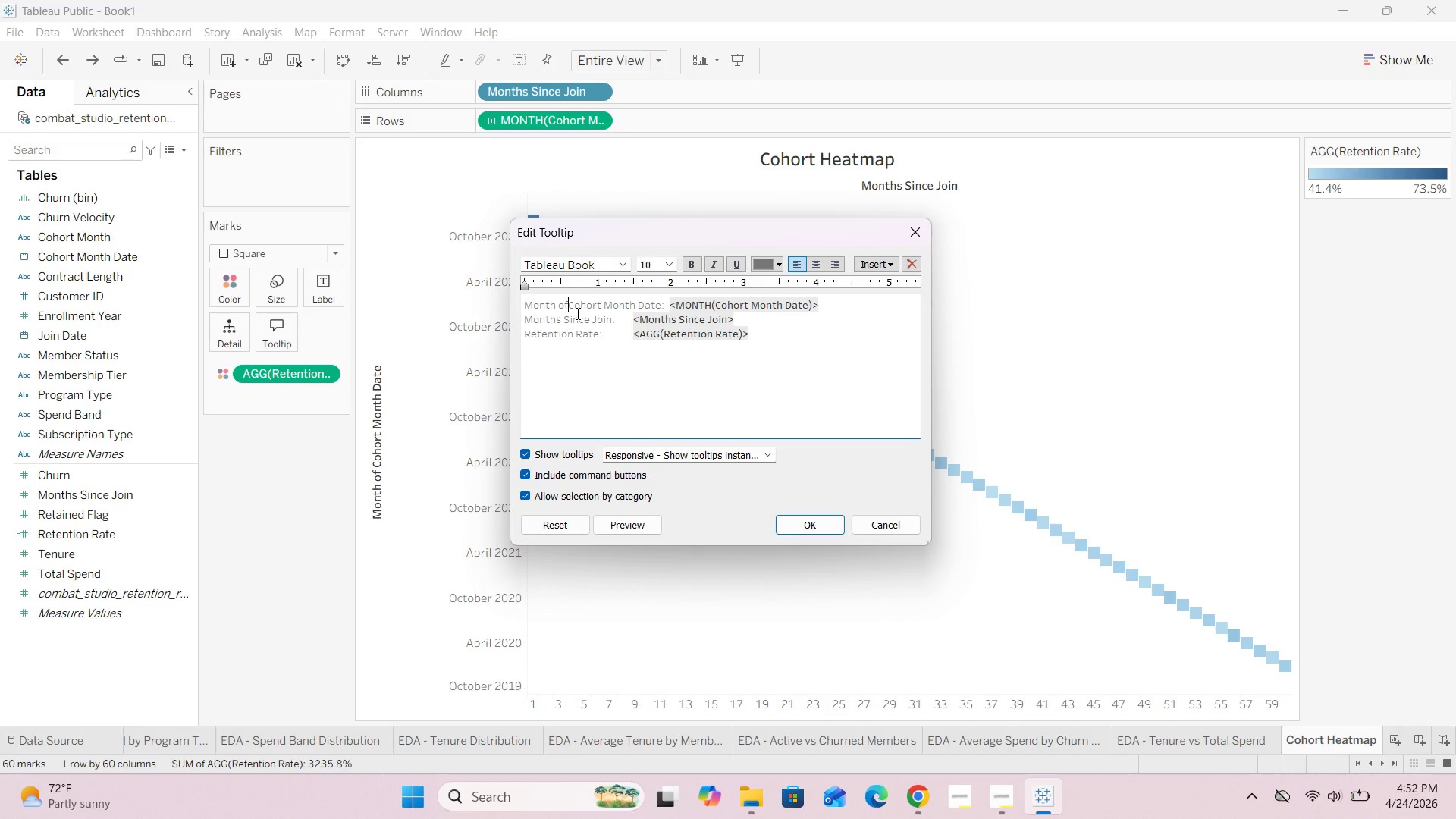 
key(Backspace)
 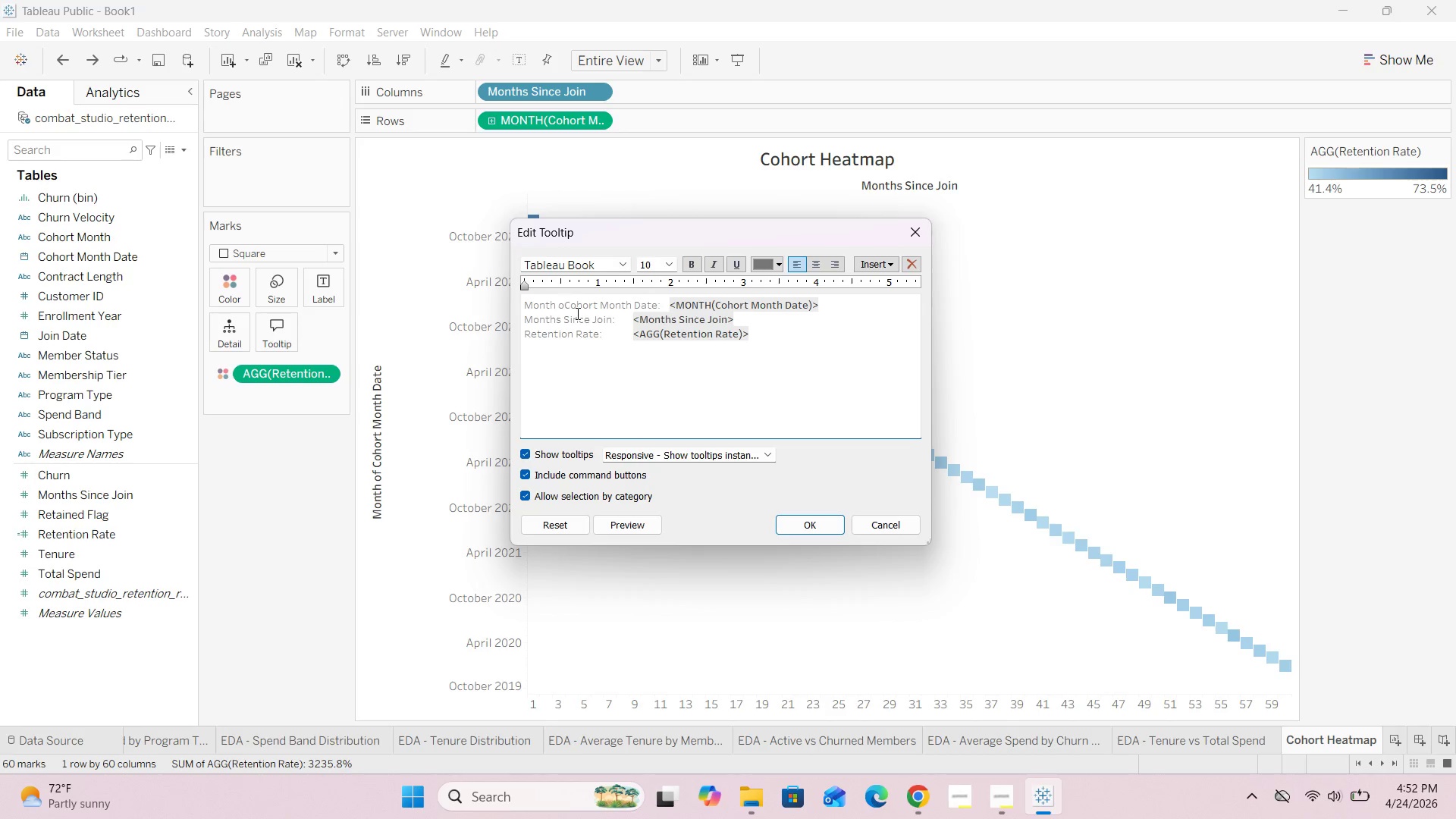 
hold_key(key=Backspace, duration=0.67)
 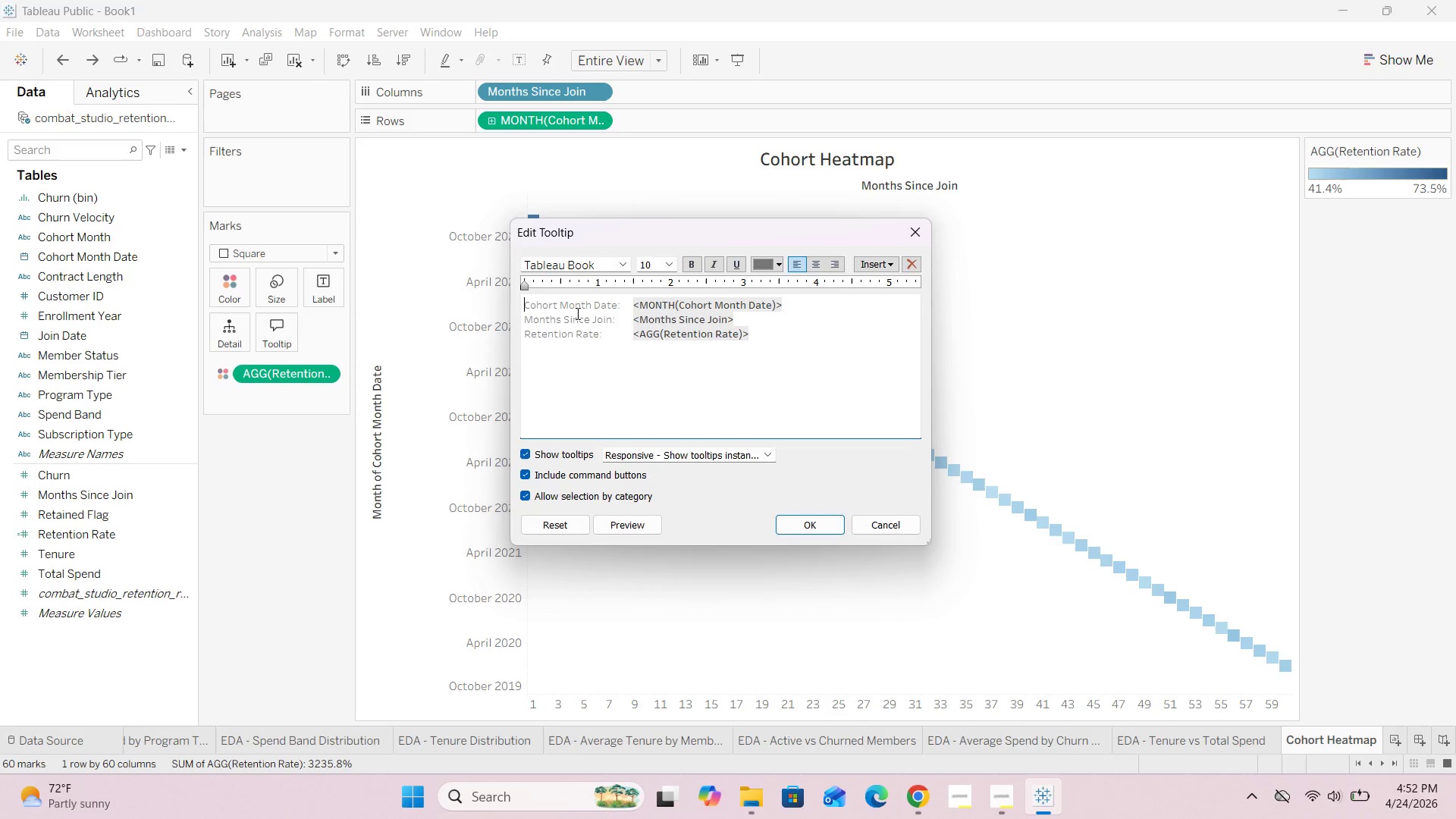 
key(Backspace)
 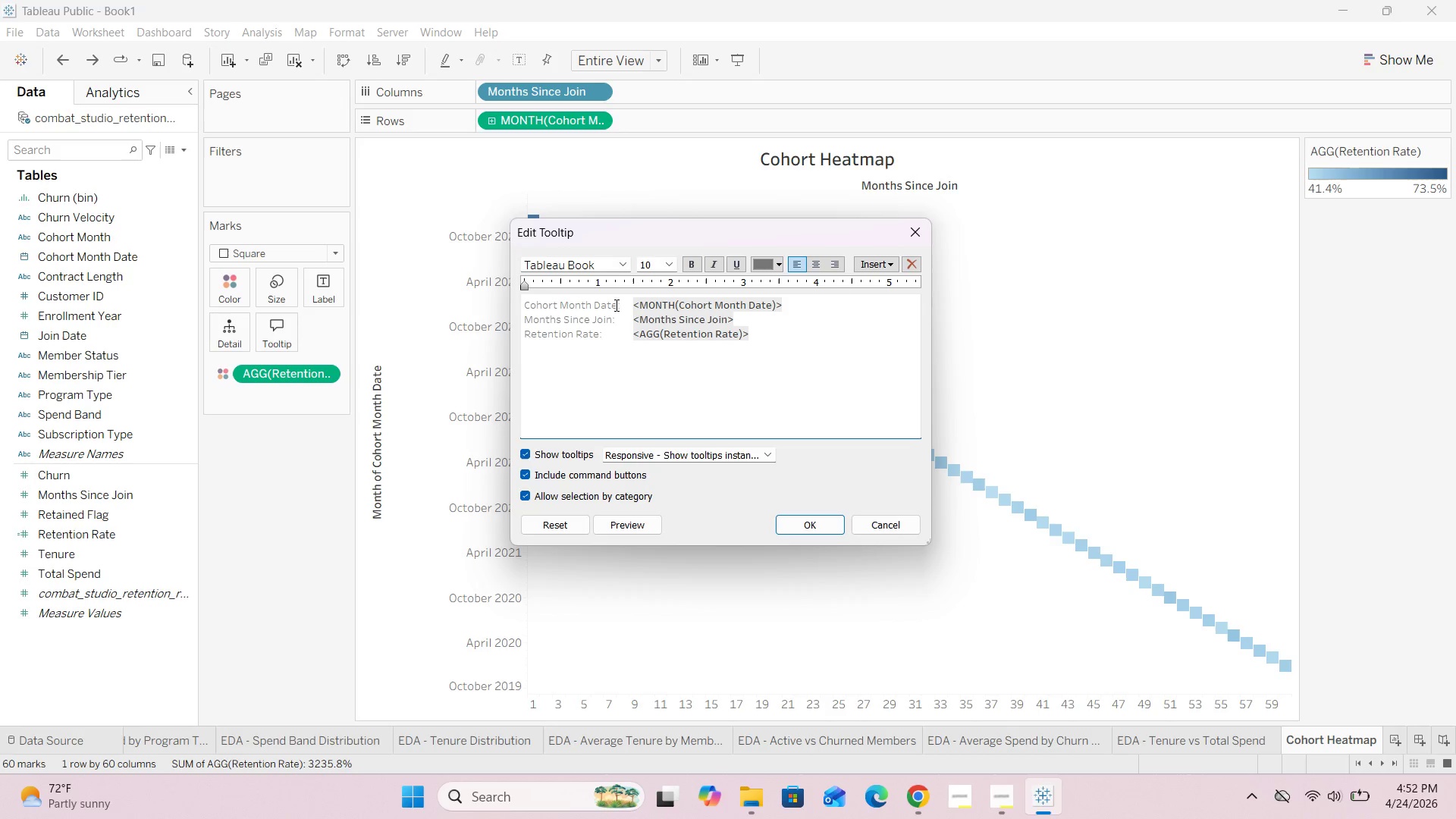 
left_click([613, 305])
 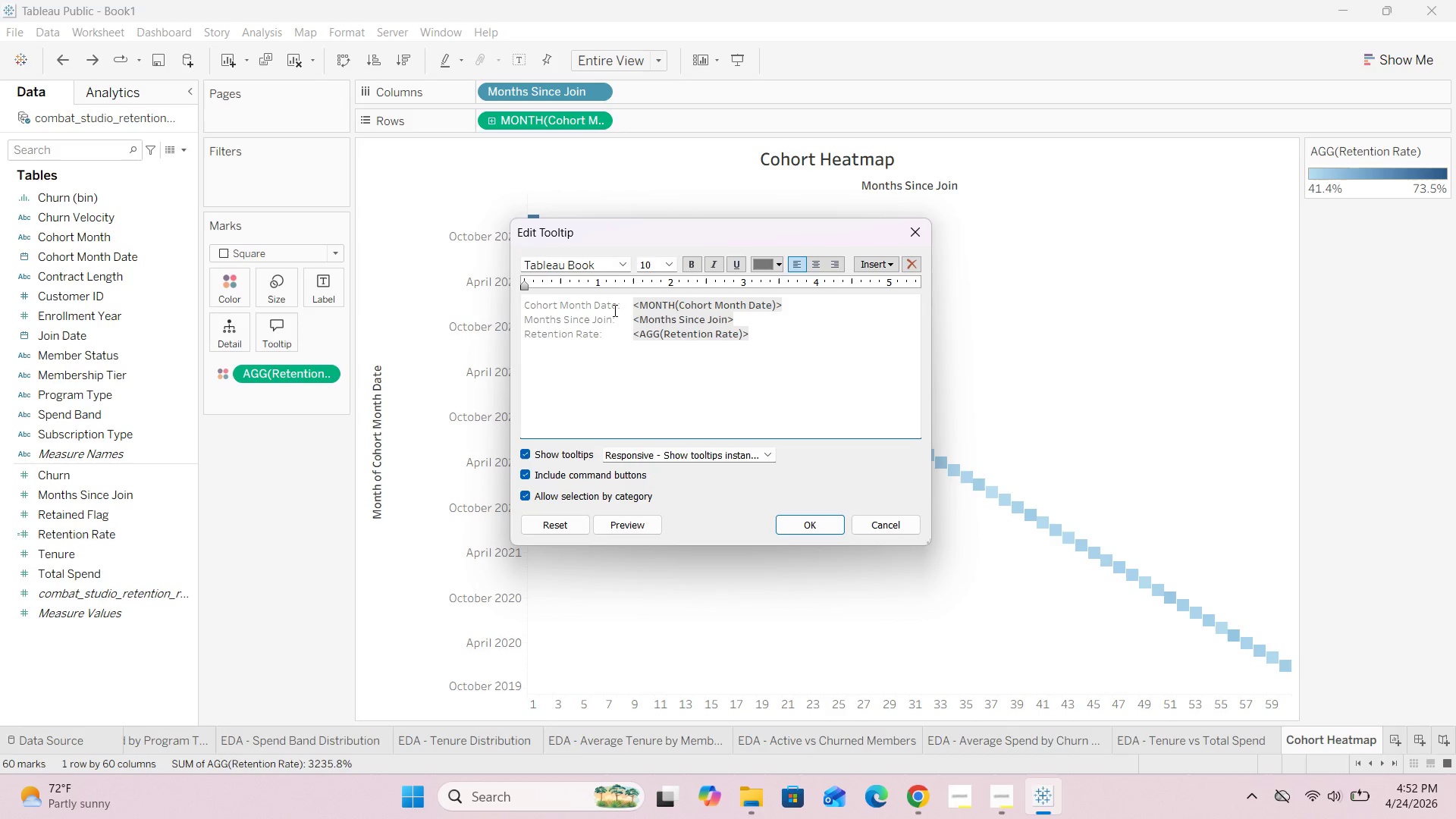 
left_click([613, 309])
 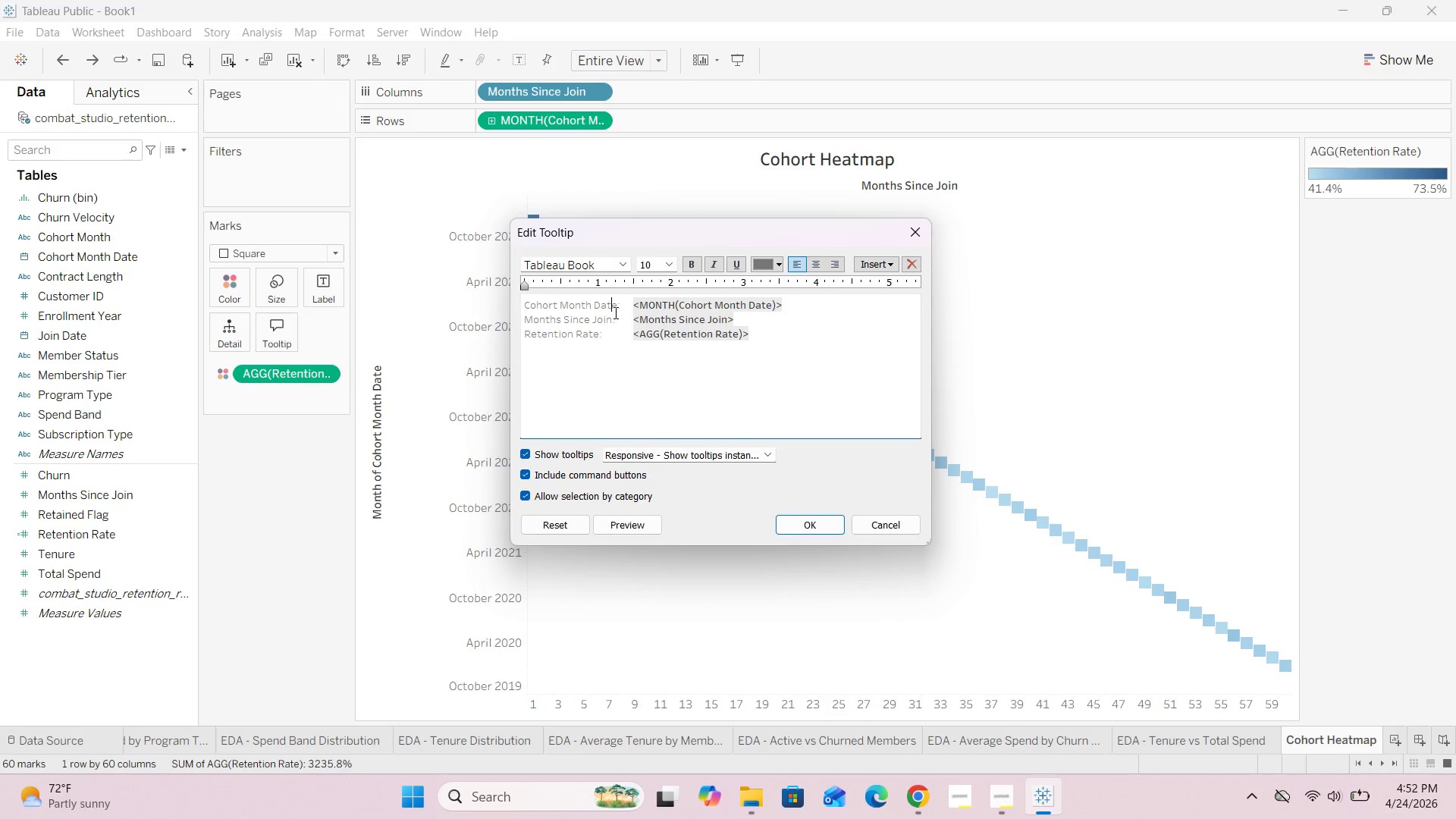 
left_click([616, 306])
 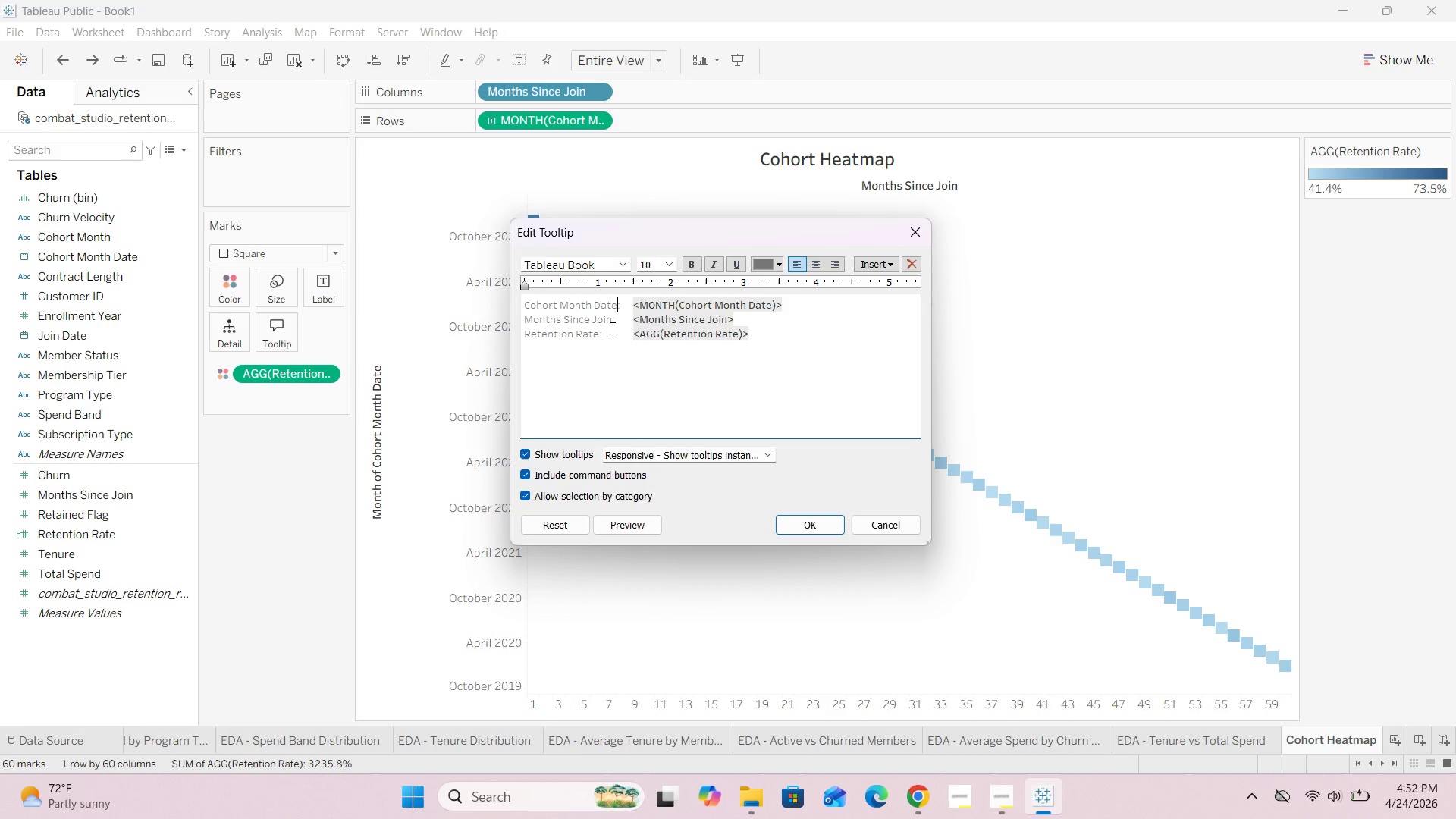 
key(Backspace)
 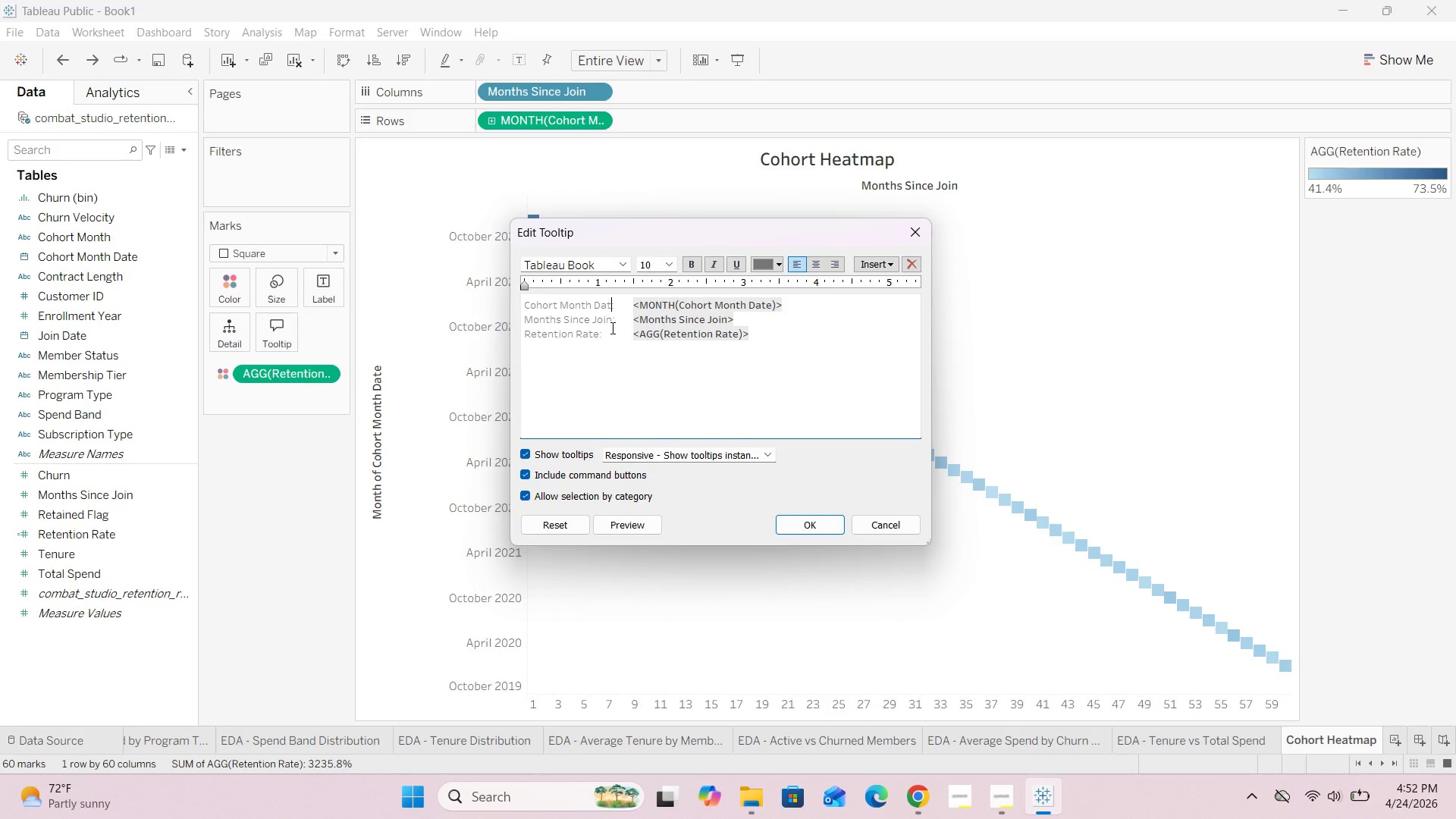 
key(Backspace)
 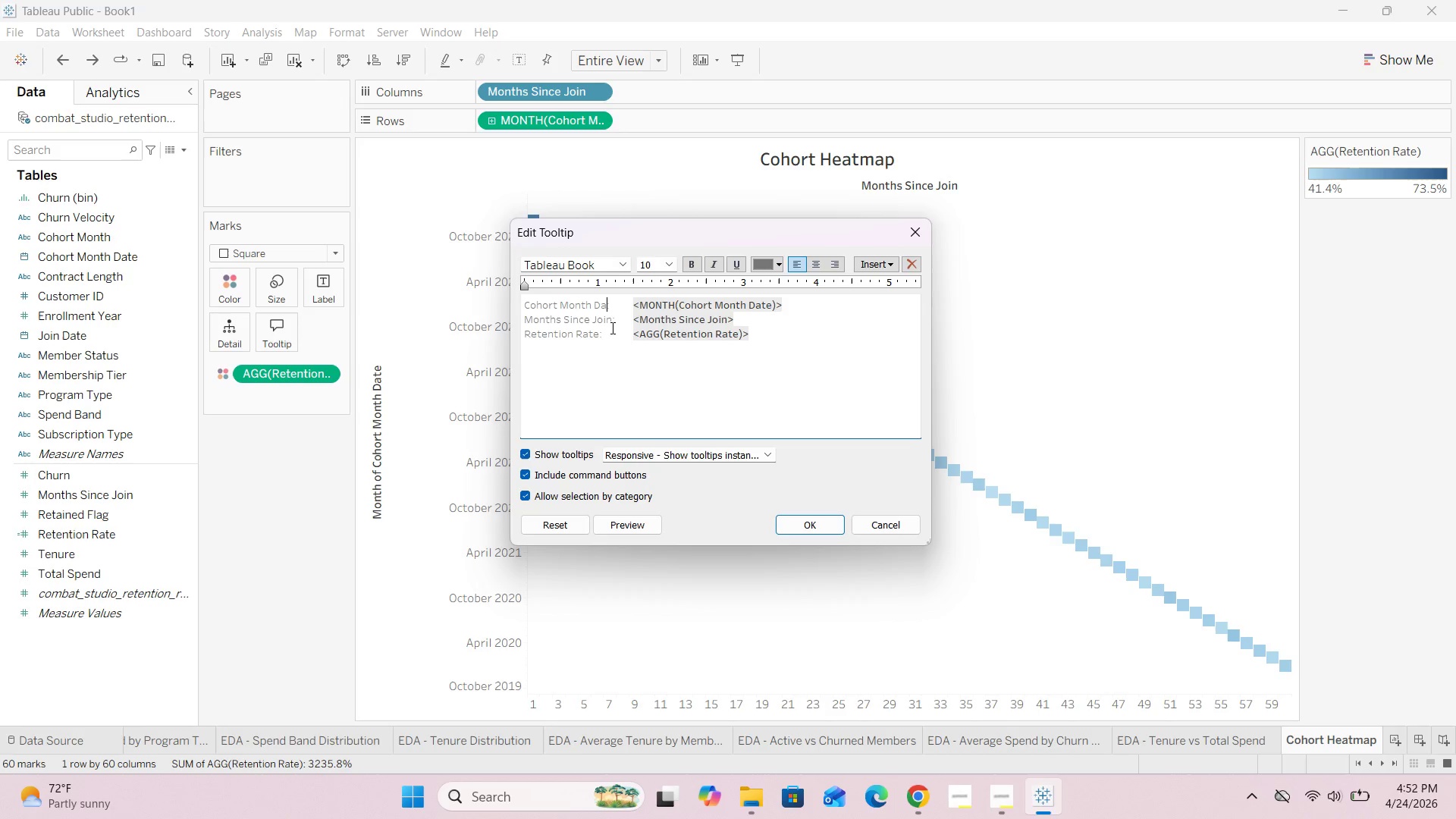 
key(Backspace)
 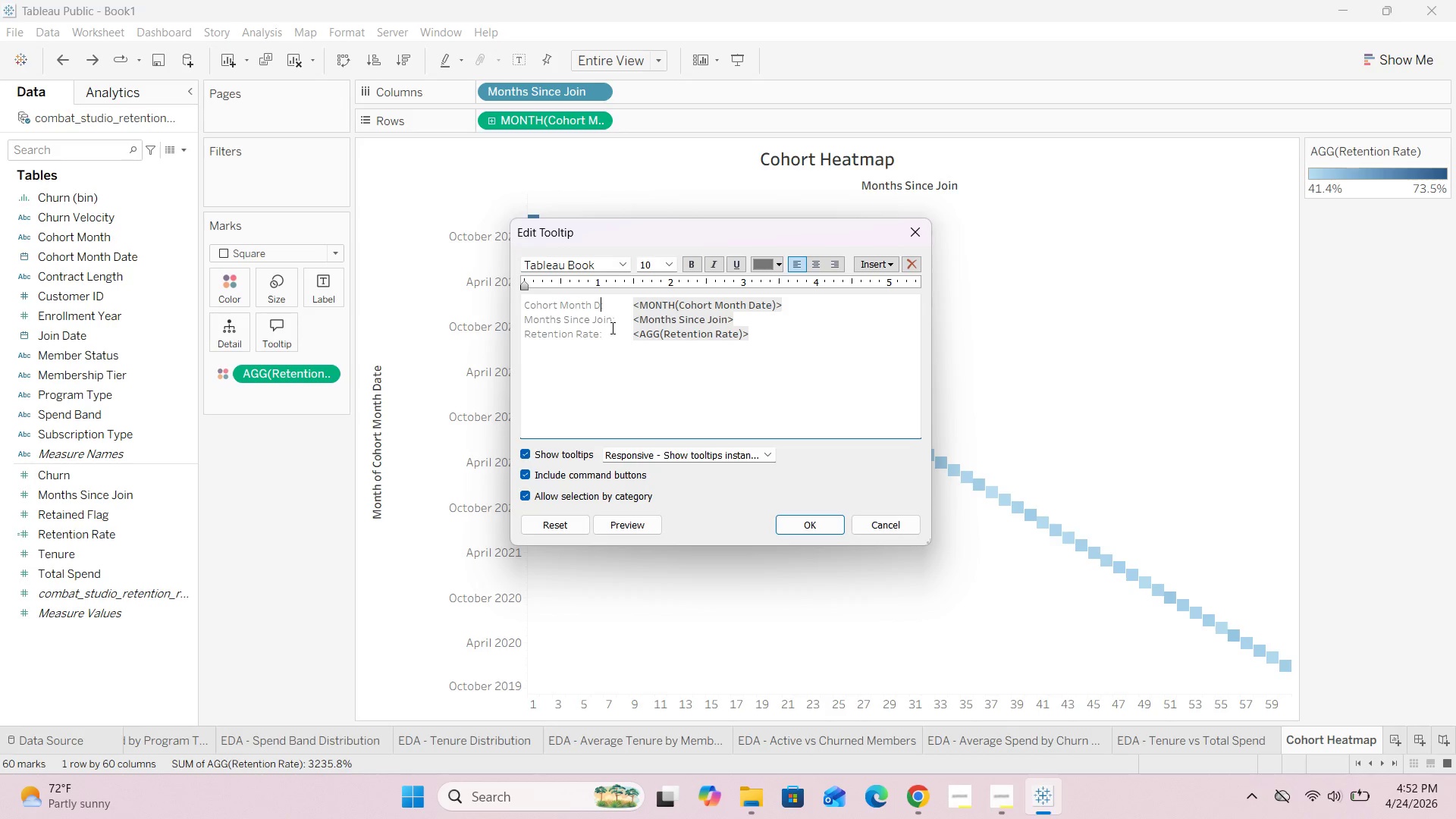 
key(Backspace)
 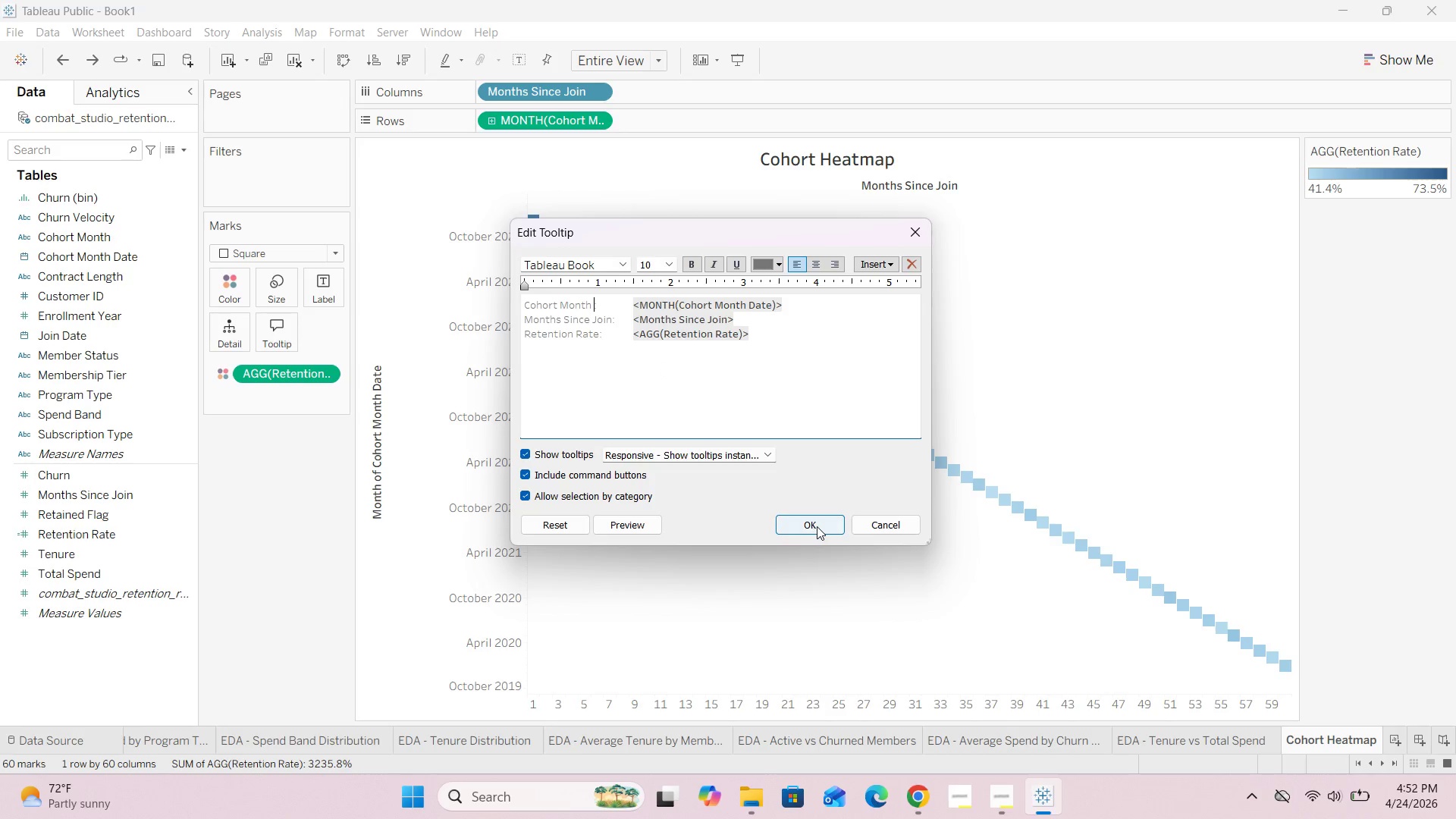 
left_click([817, 526])
 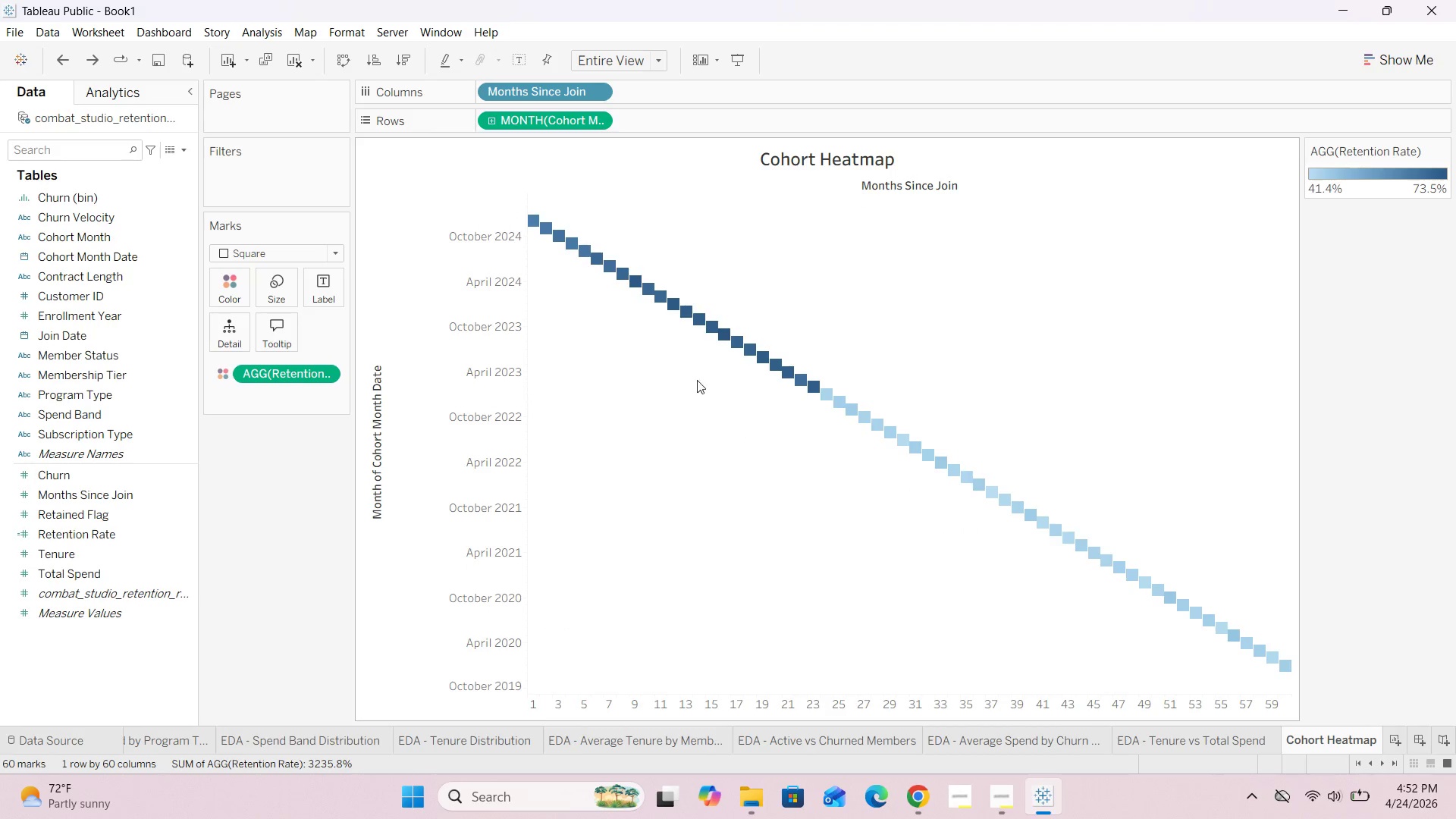 
mouse_move([642, 284])
 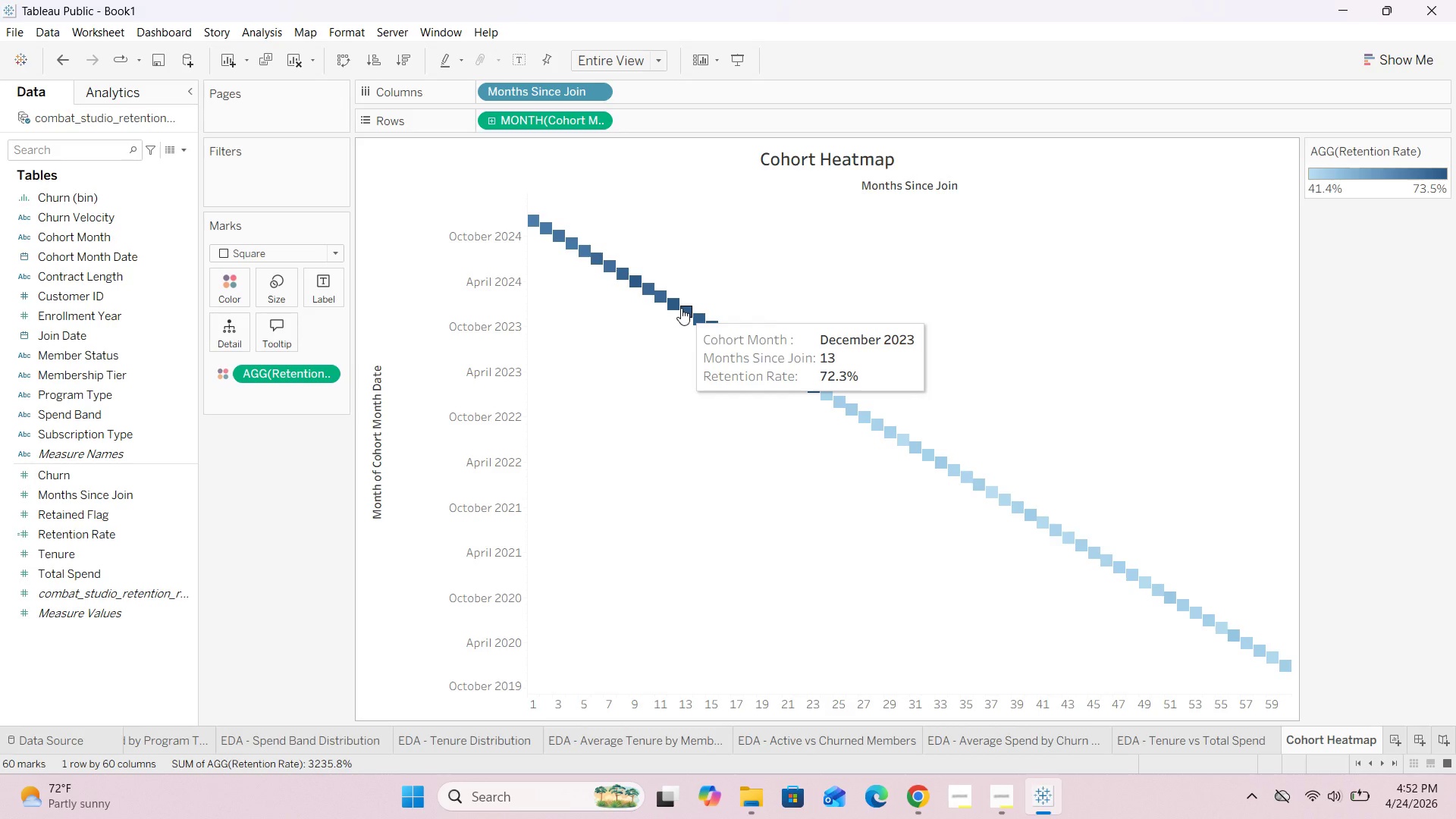 
wait(11.9)
 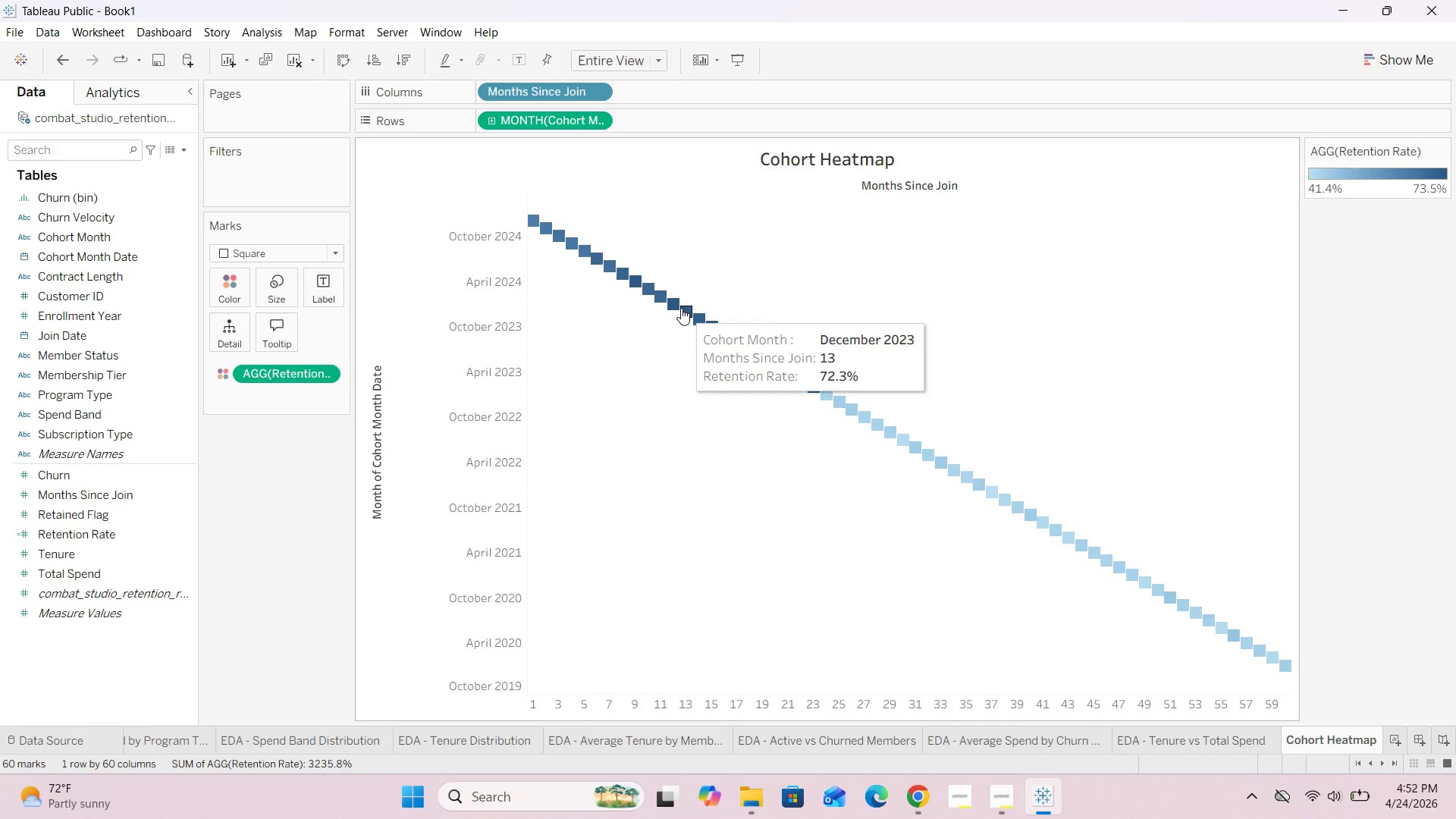 
mouse_move([786, 381])
 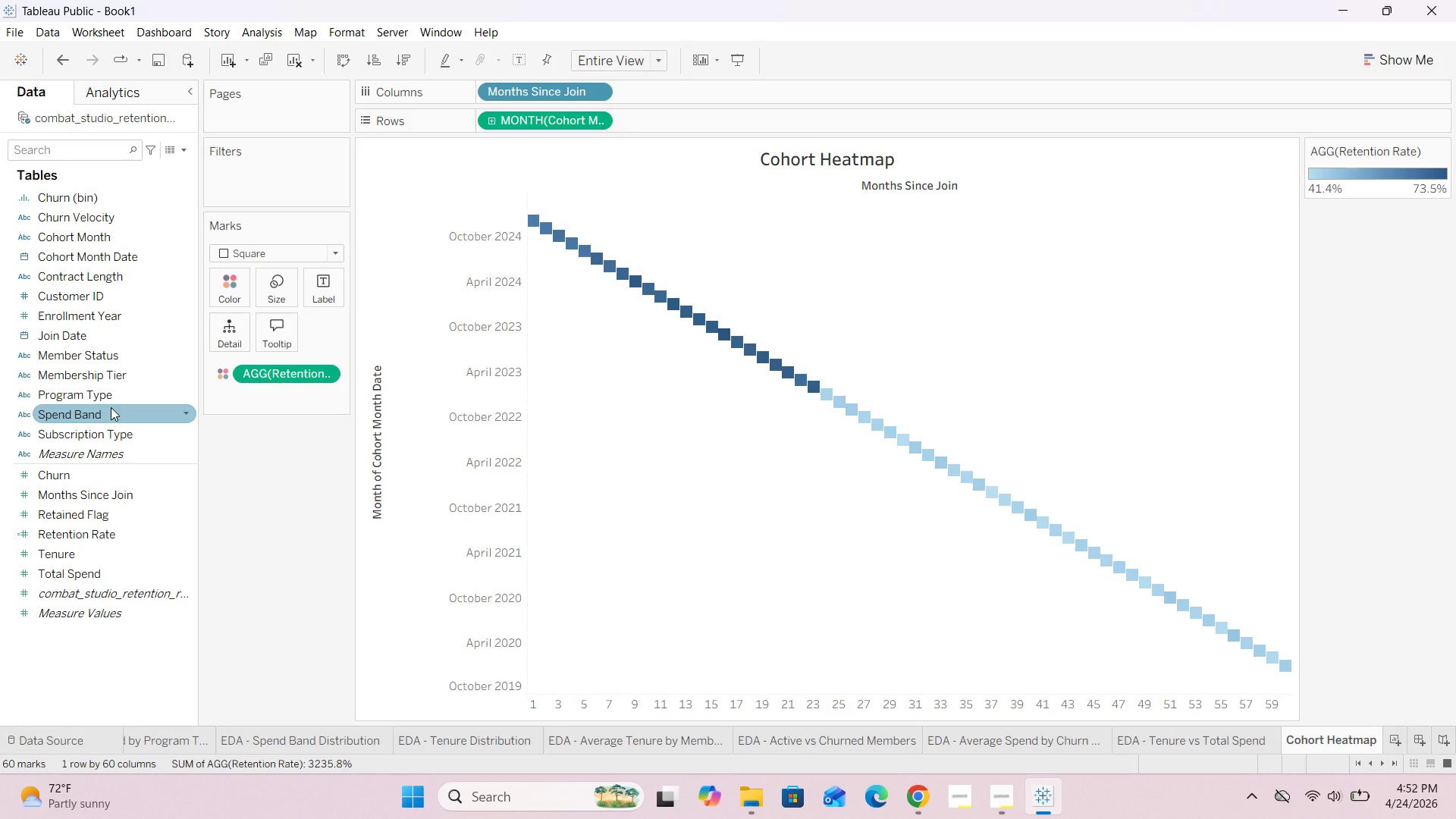 
left_click_drag(start_coordinate=[102, 397], to_coordinate=[274, 338])
 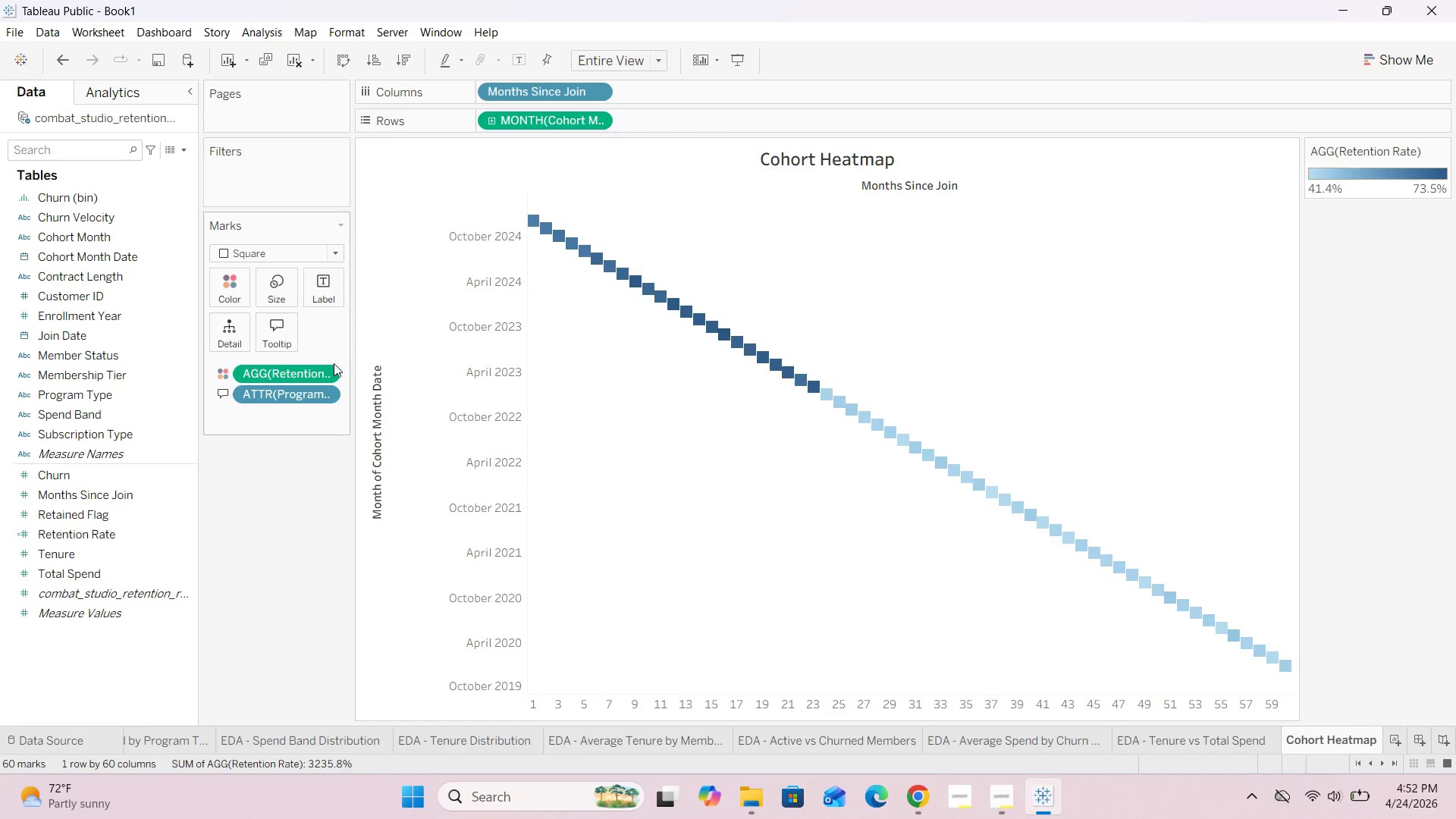 
double_click([284, 340])
 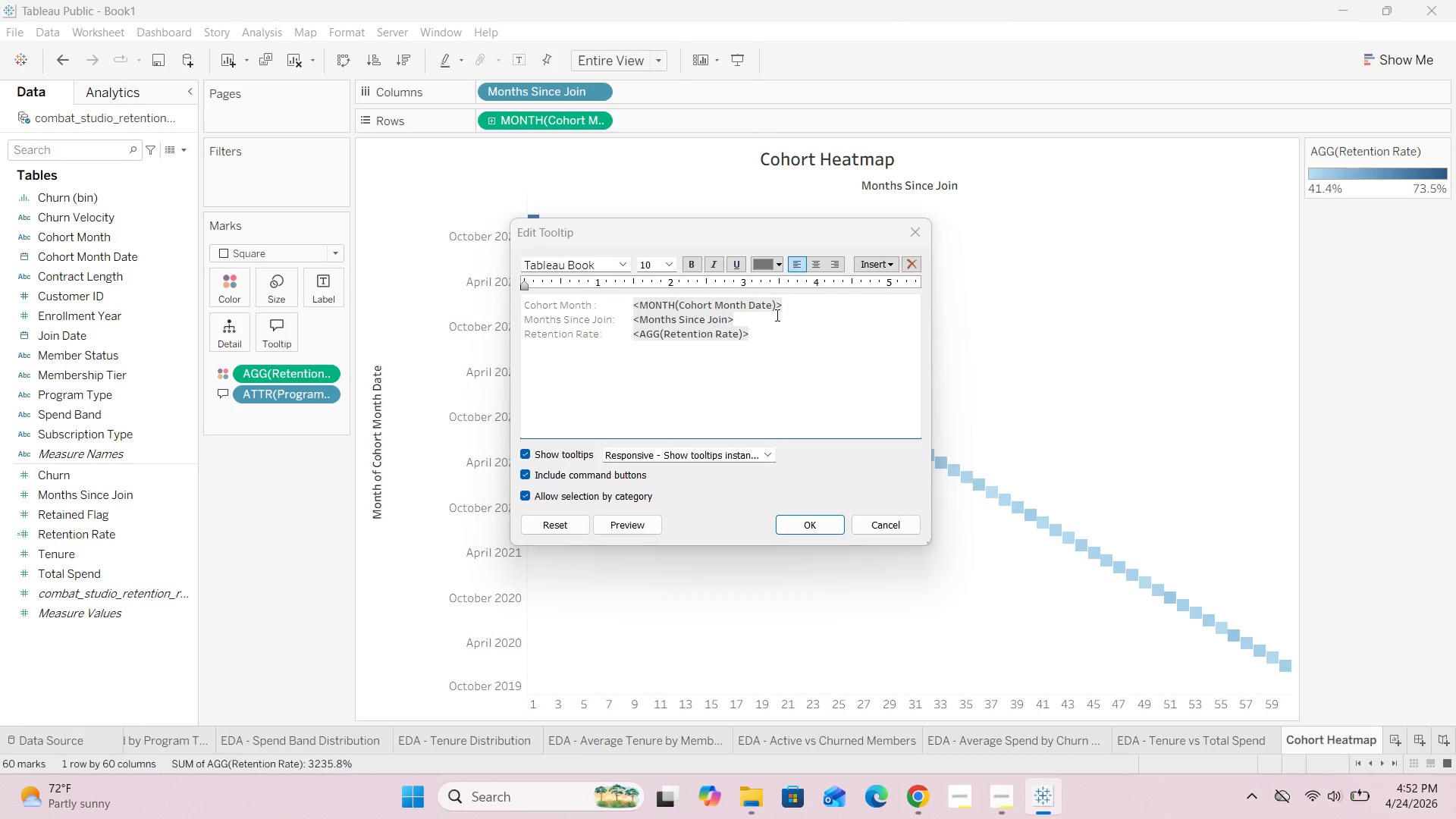 
left_click([777, 334])
 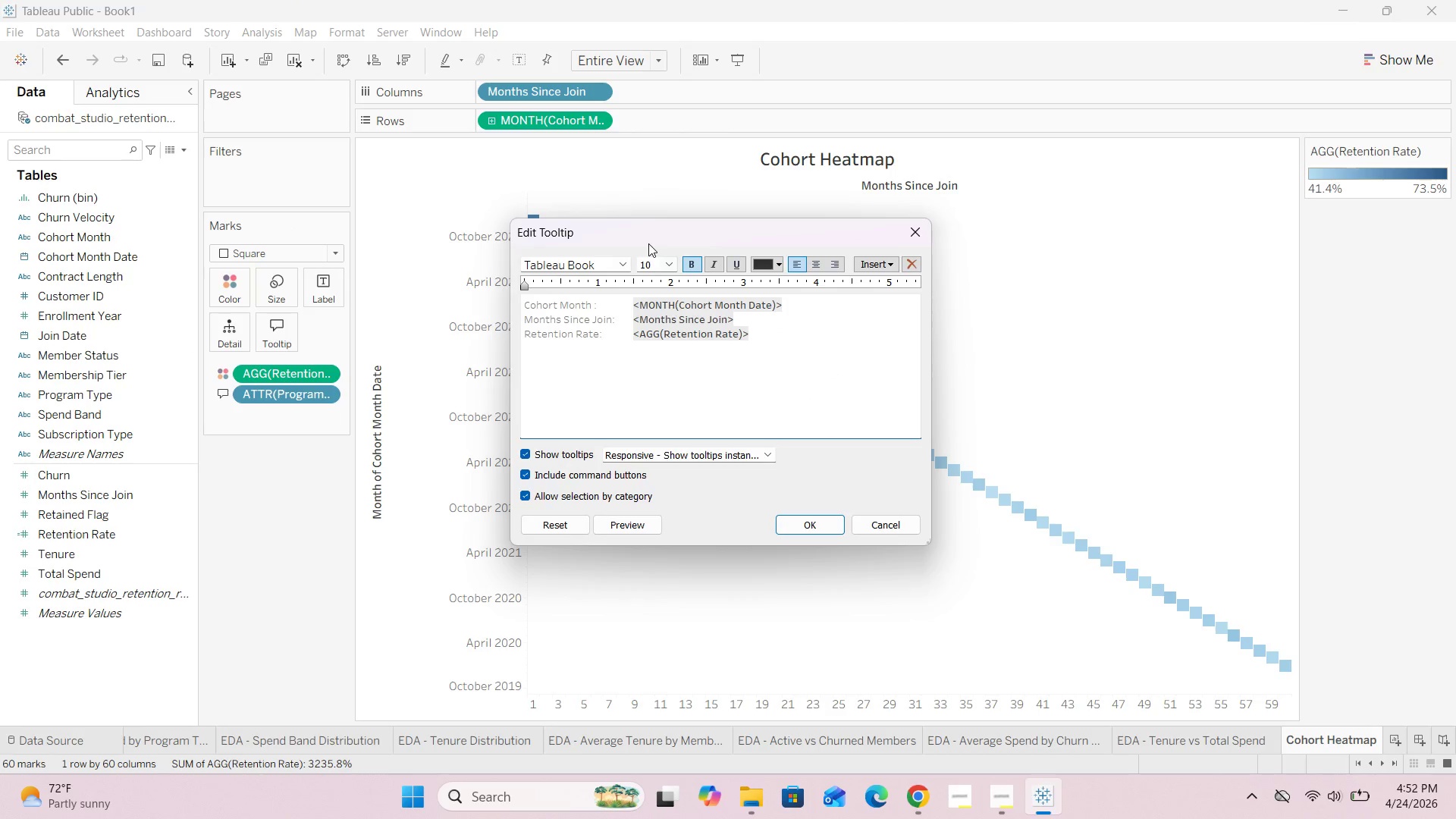 
key(Enter)
 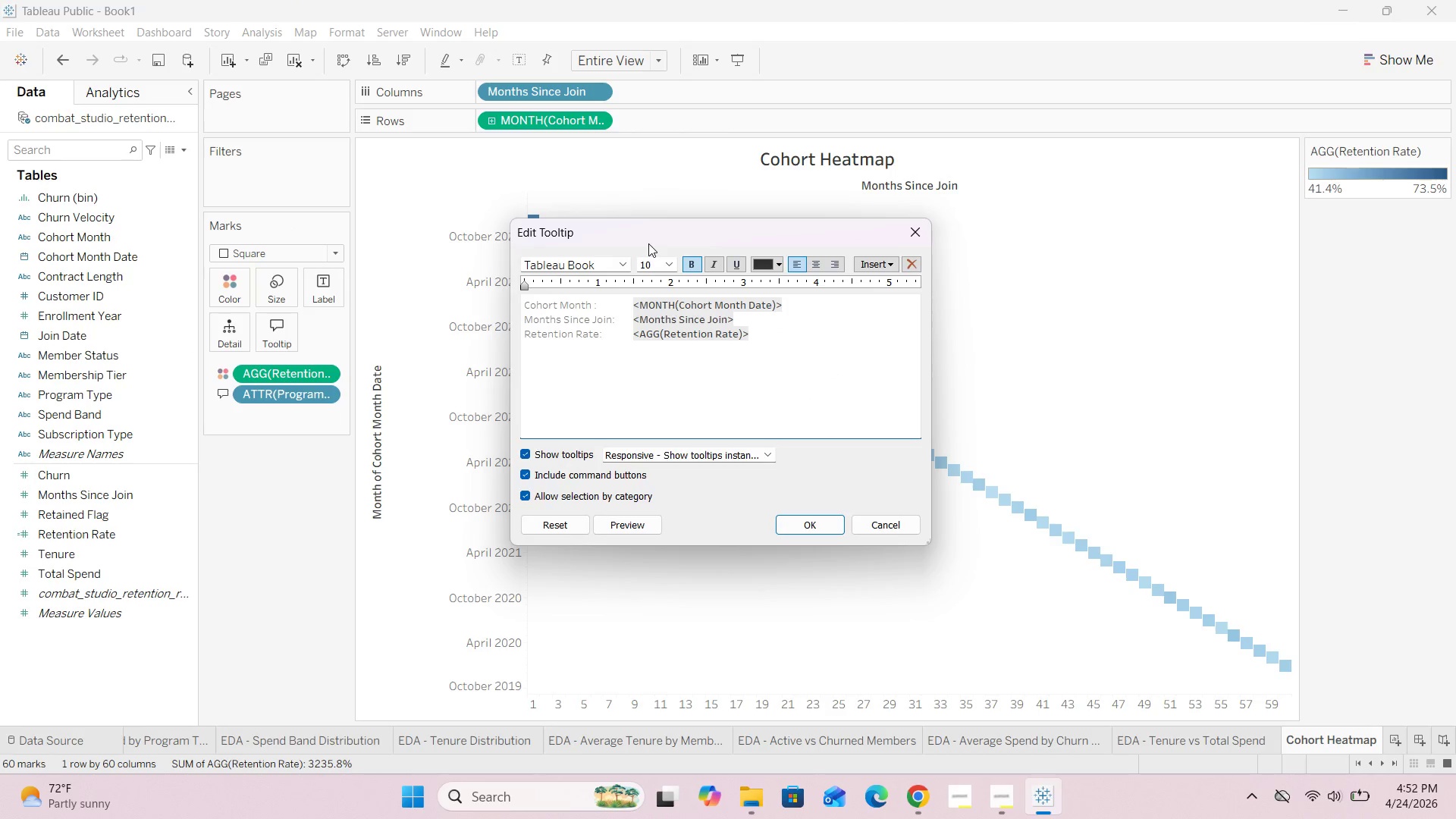 
type(Program Type : )
 